 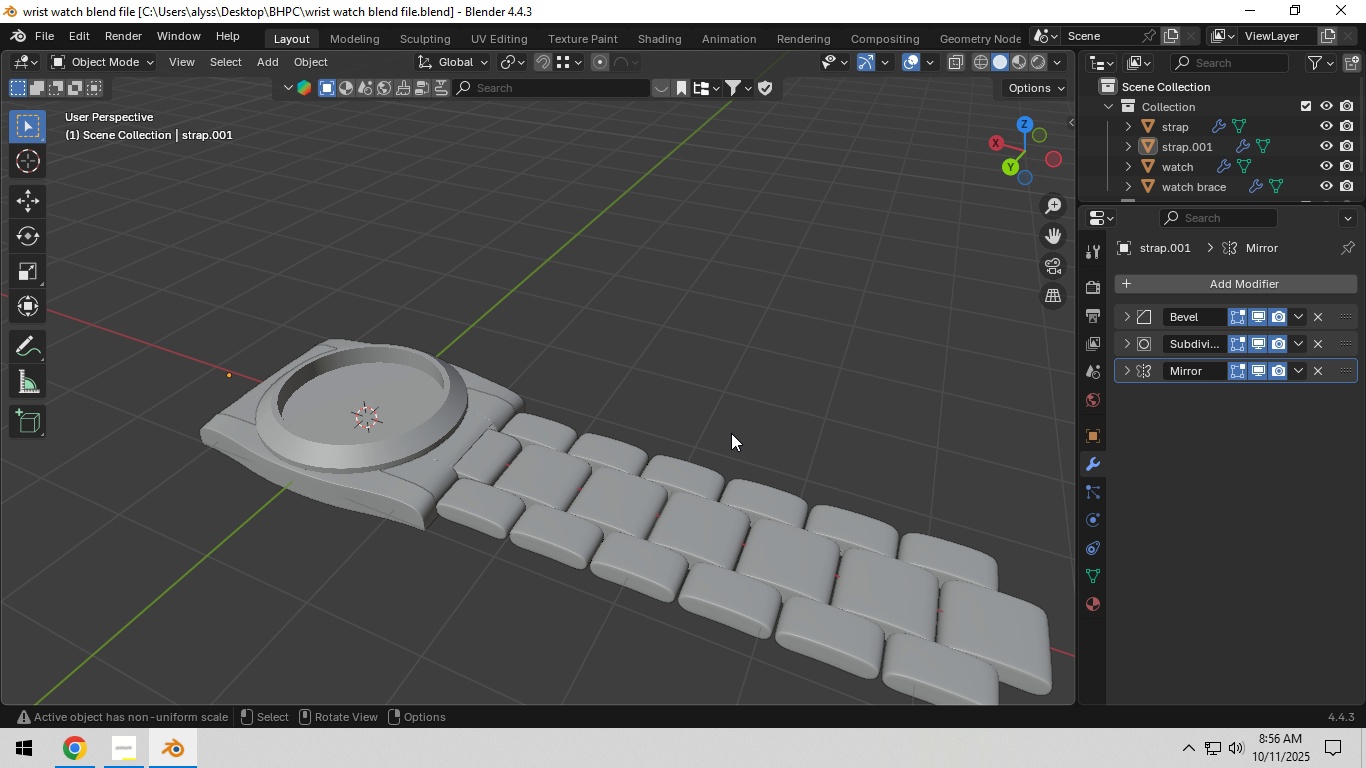 
left_click([625, 516])
 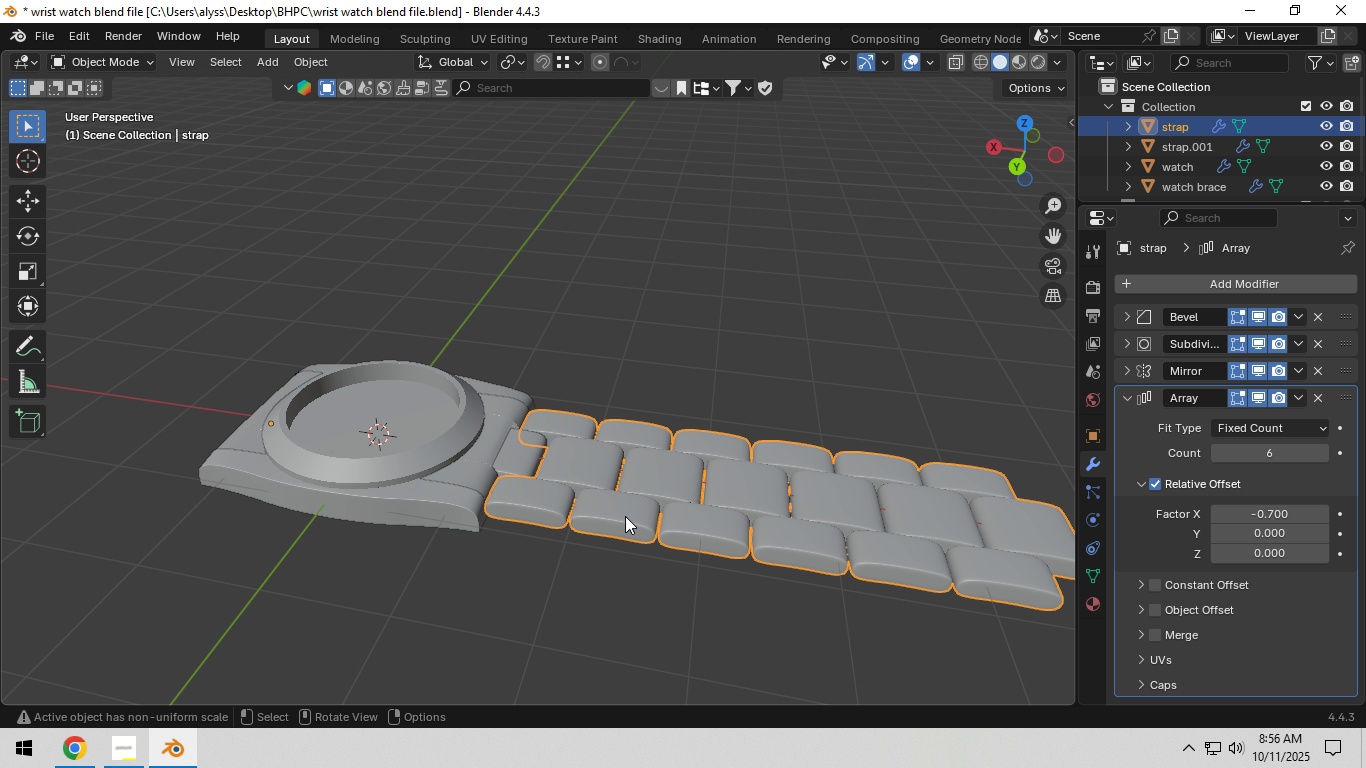 
scroll: coordinate [625, 523], scroll_direction: down, amount: 4.0
 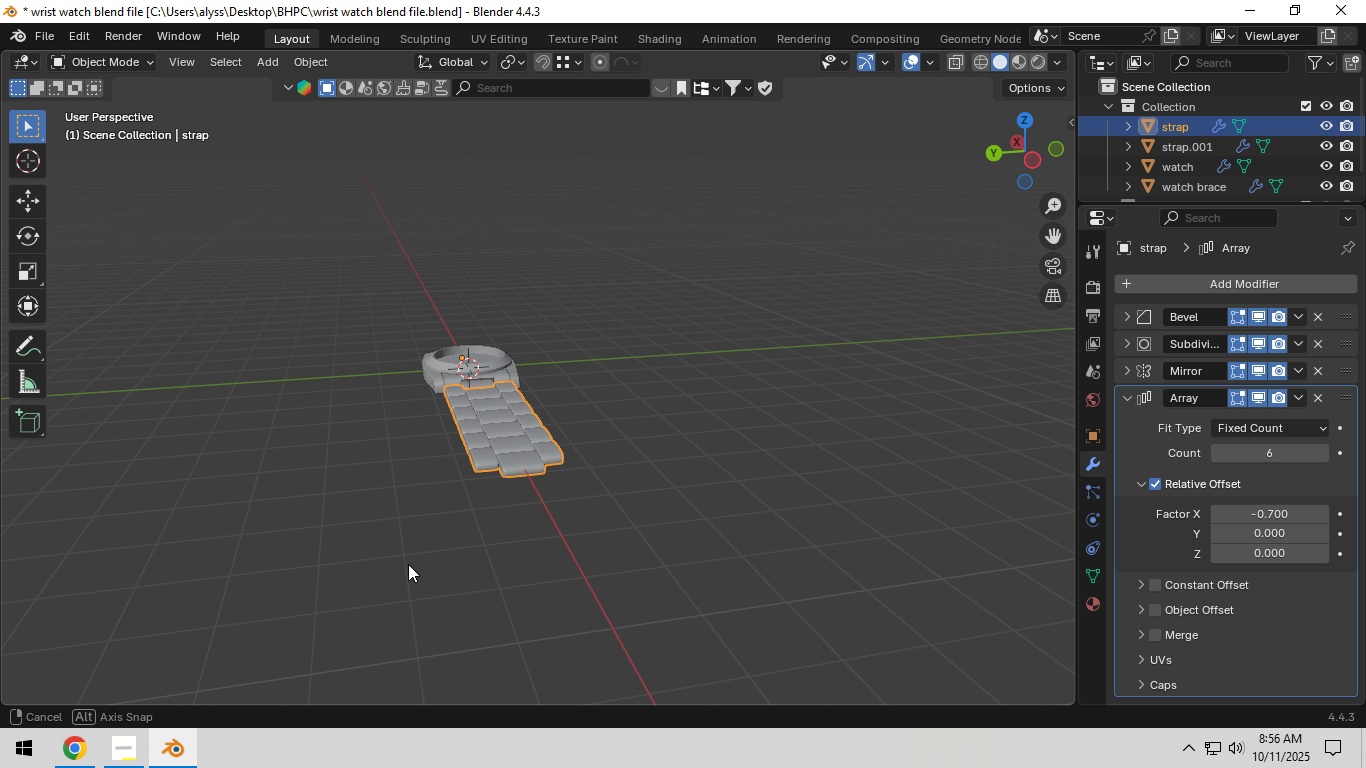 
wait(11.67)
 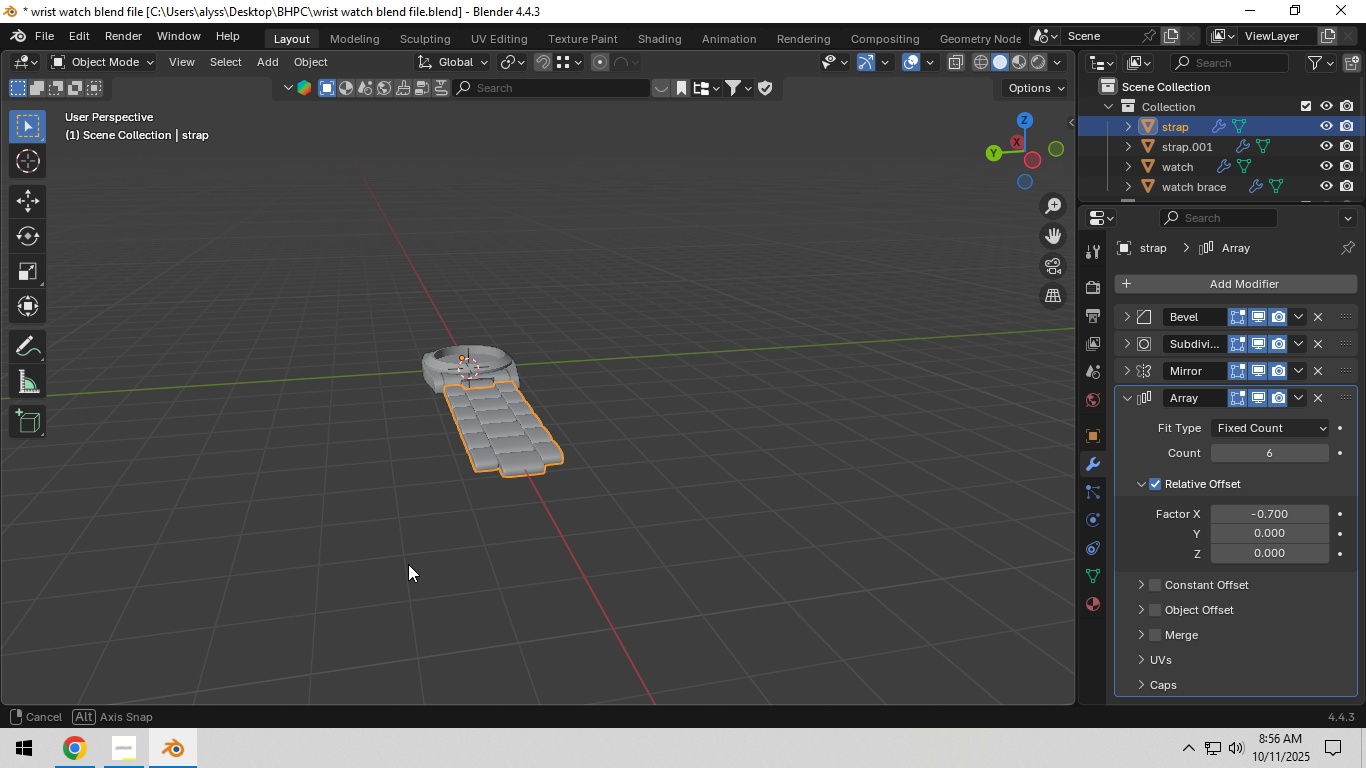 
scroll: coordinate [650, 652], scroll_direction: down, amount: 2.0
 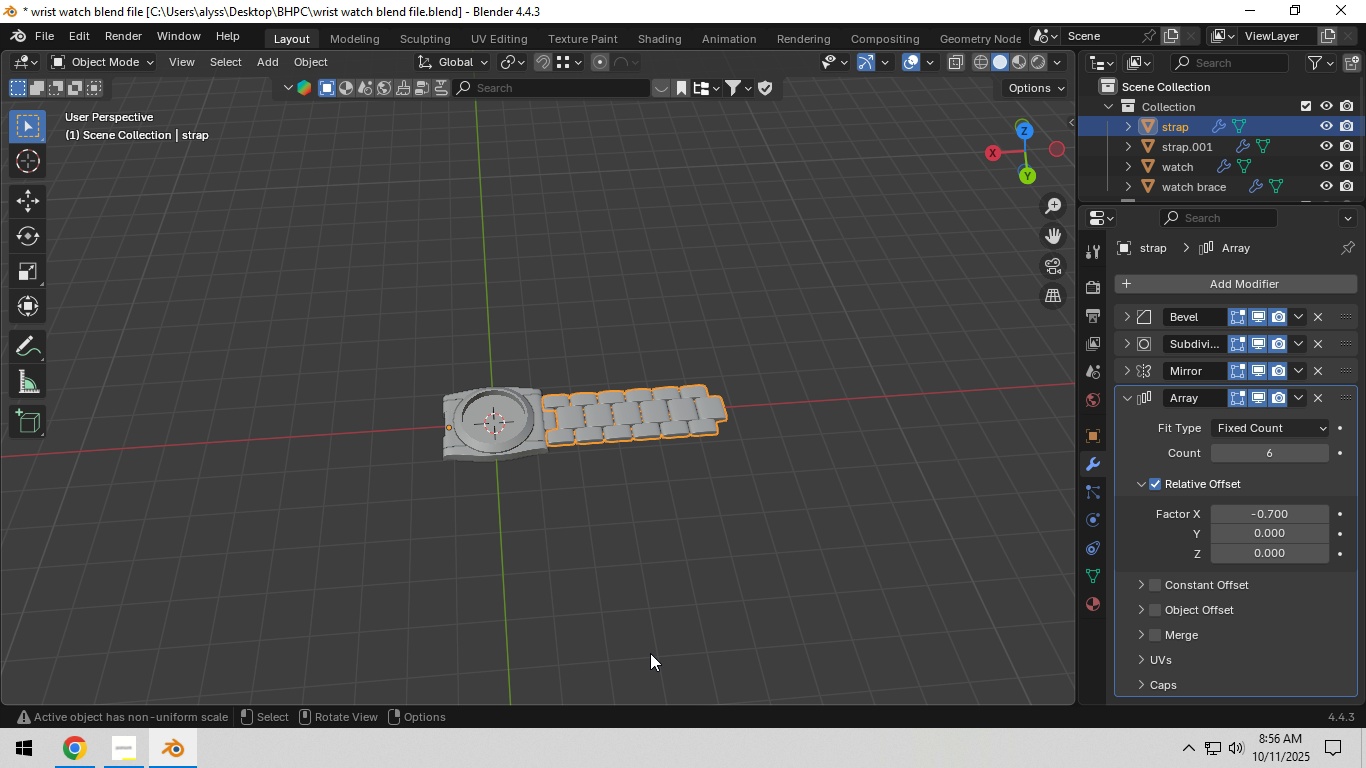 
scroll: coordinate [607, 437], scroll_direction: up, amount: 8.0
 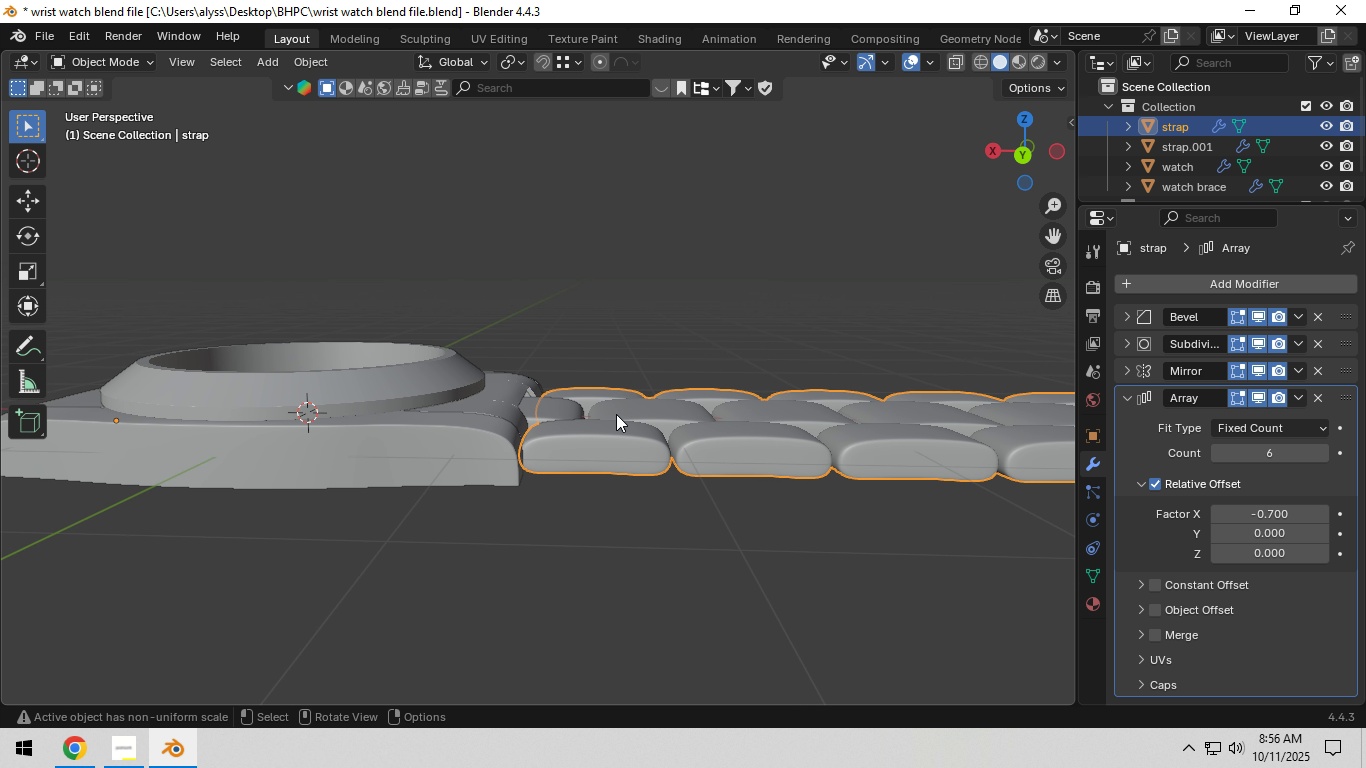 
left_click([601, 462])
 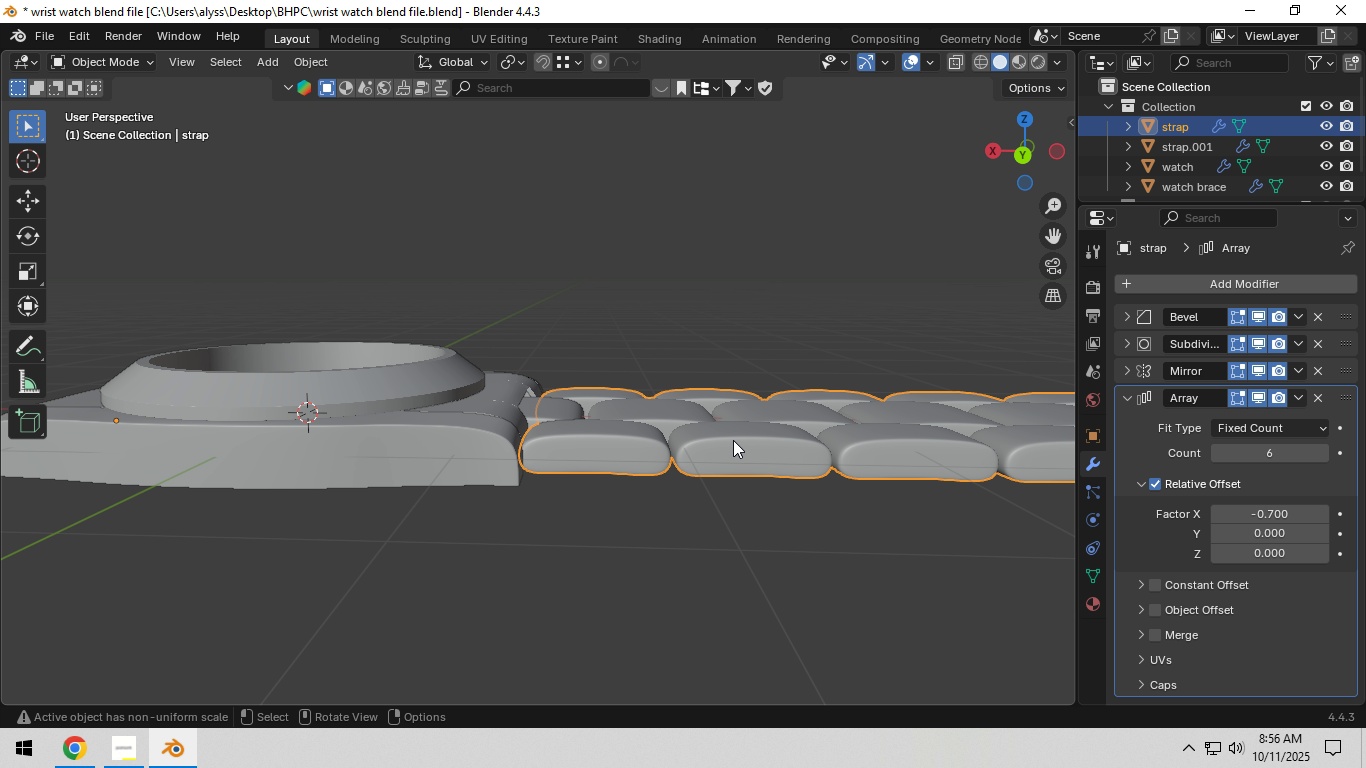 
key(Tab)
type(ar)
 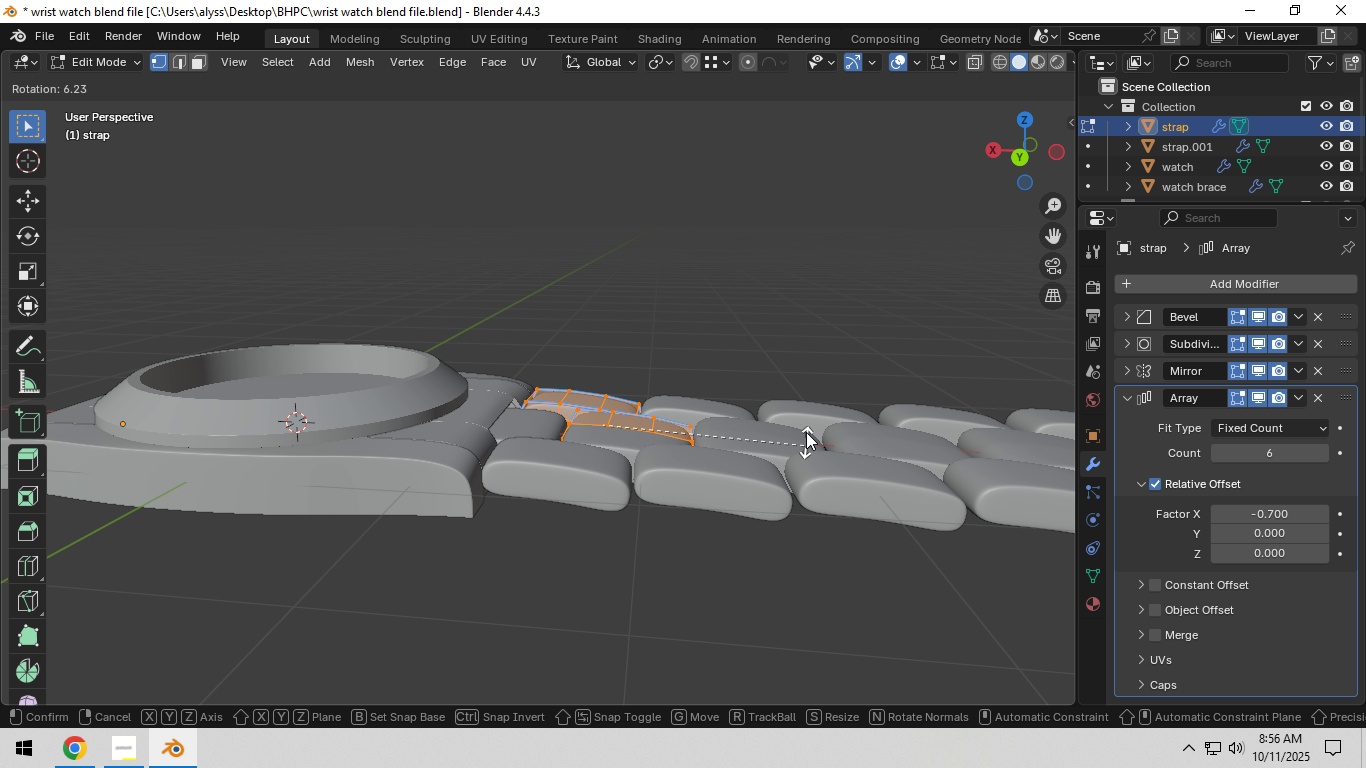 
right_click([806, 435])
 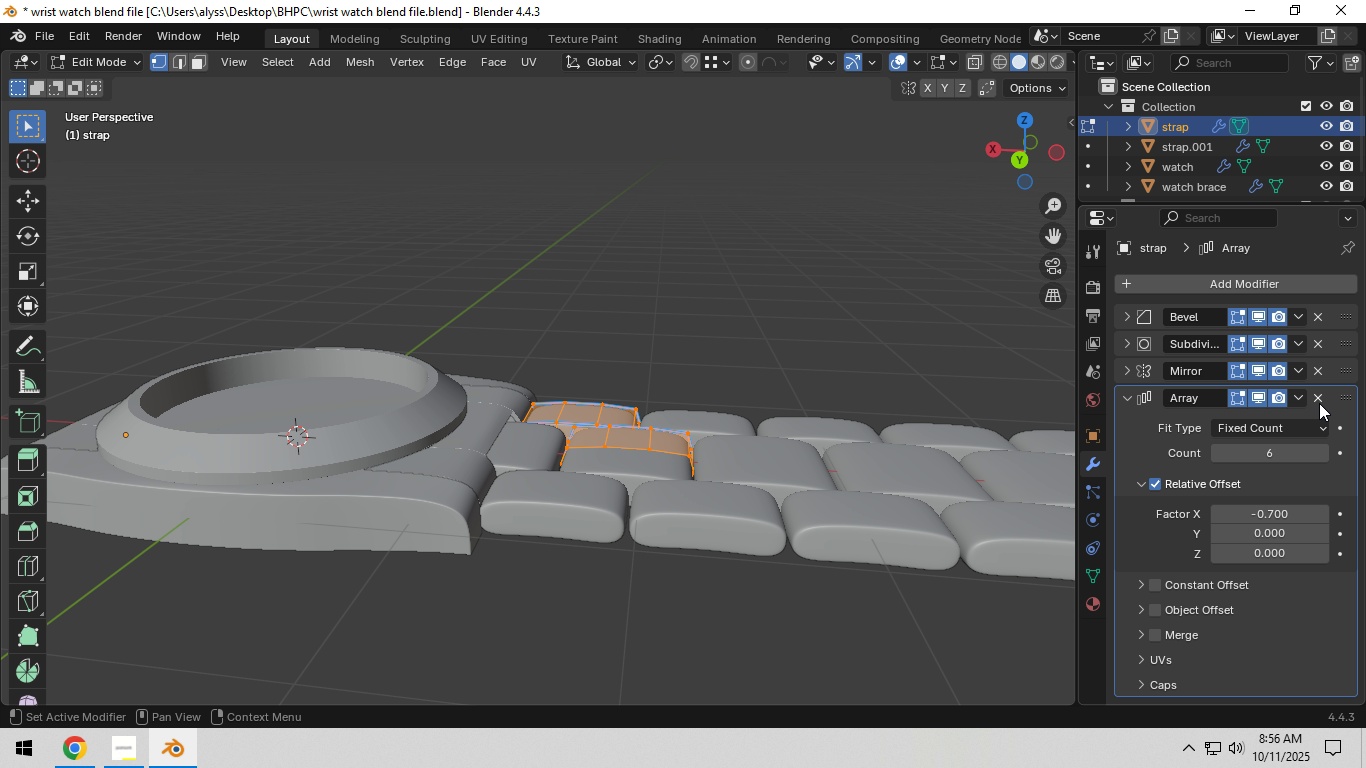 
left_click([1319, 399])
 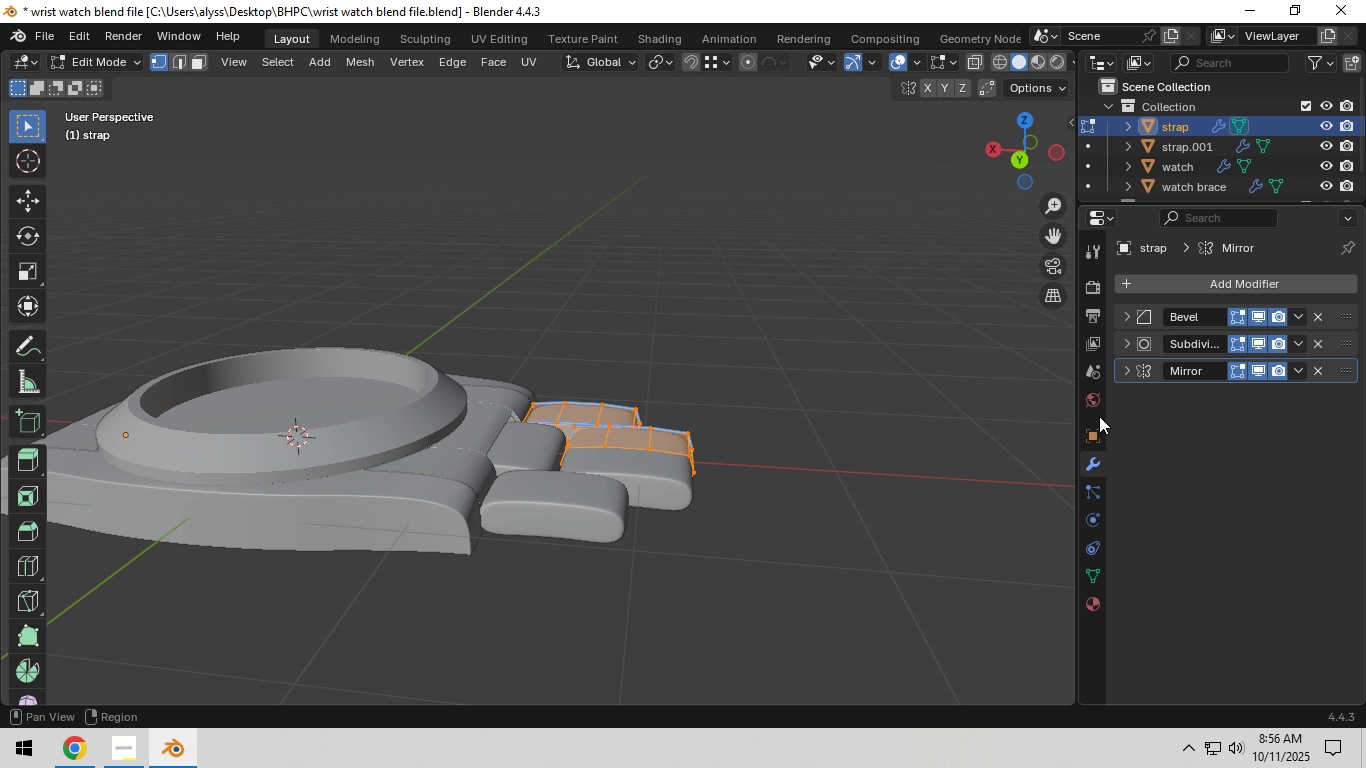 
key(Control+Z)
 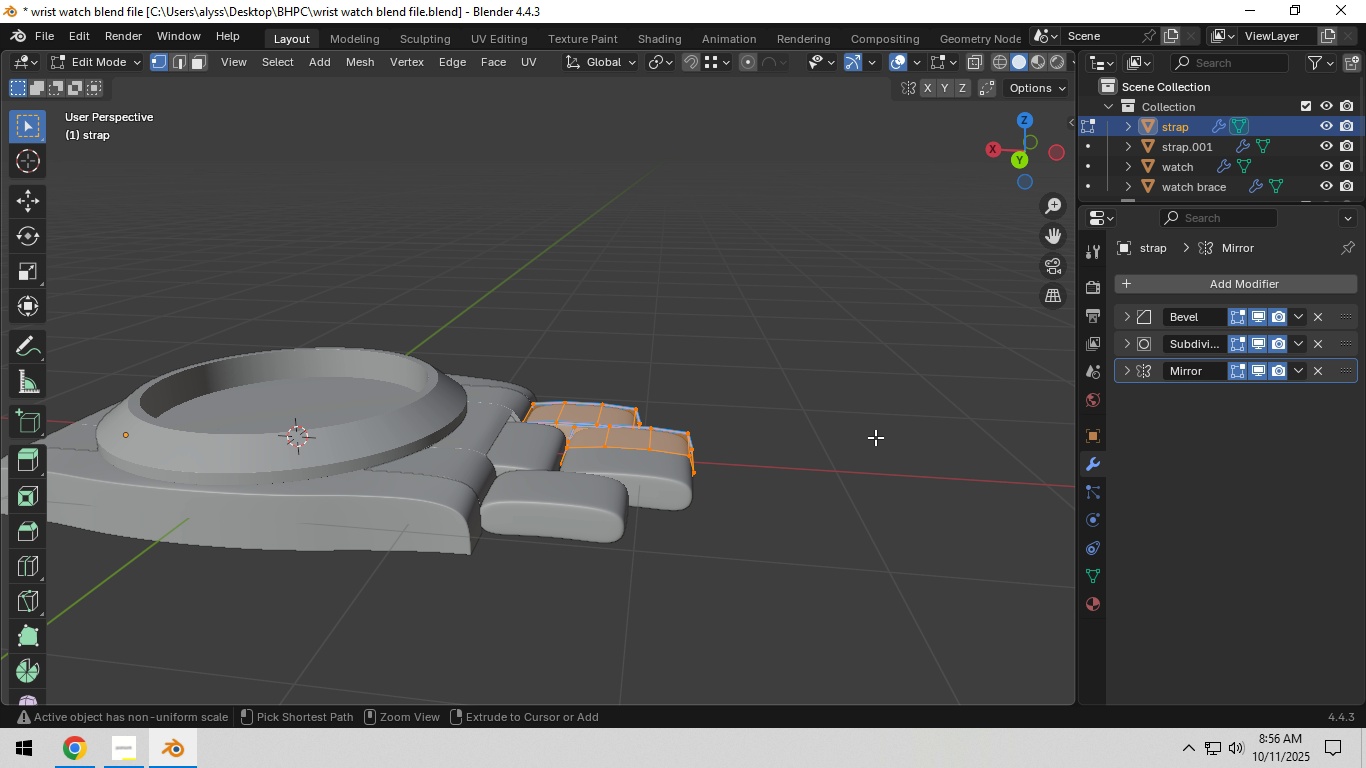 
key(Control+Z)
 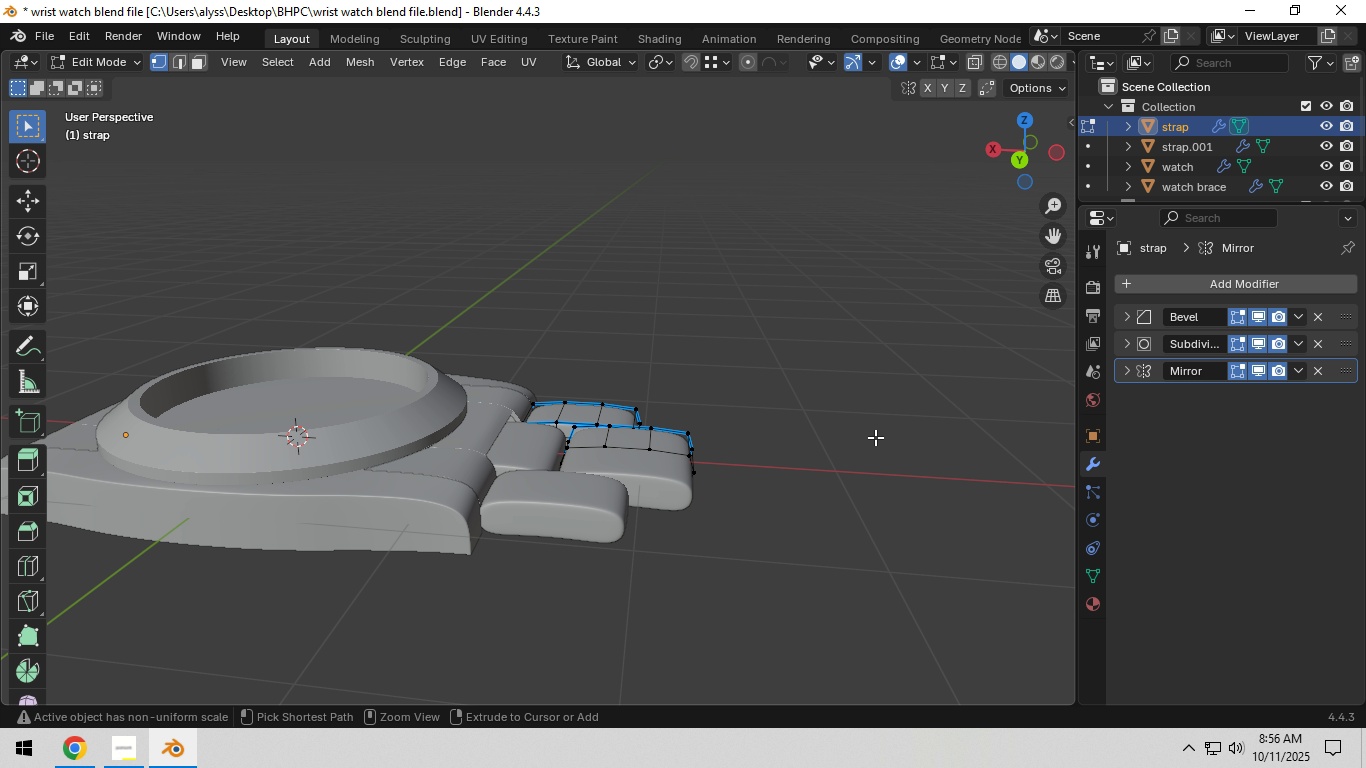 
key(Control+Z)
 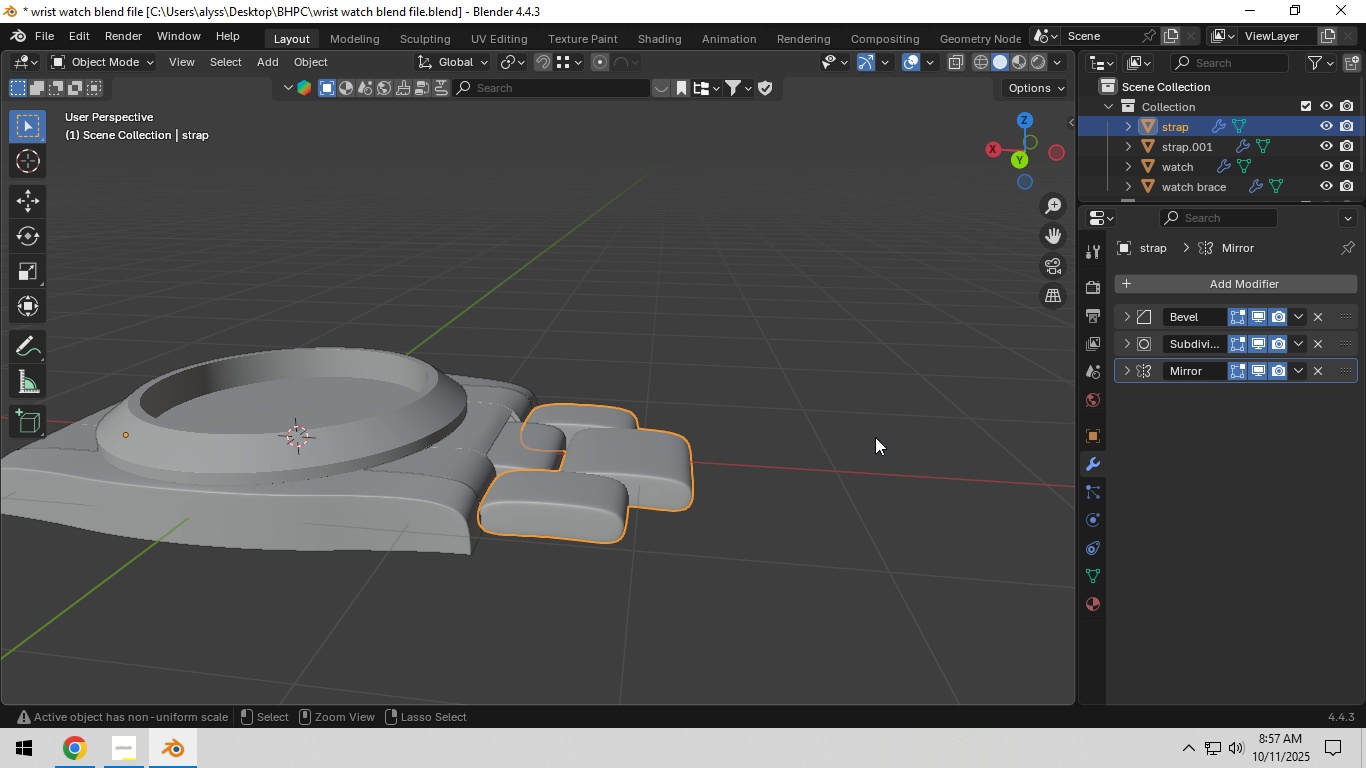 
key(Control+Z)
 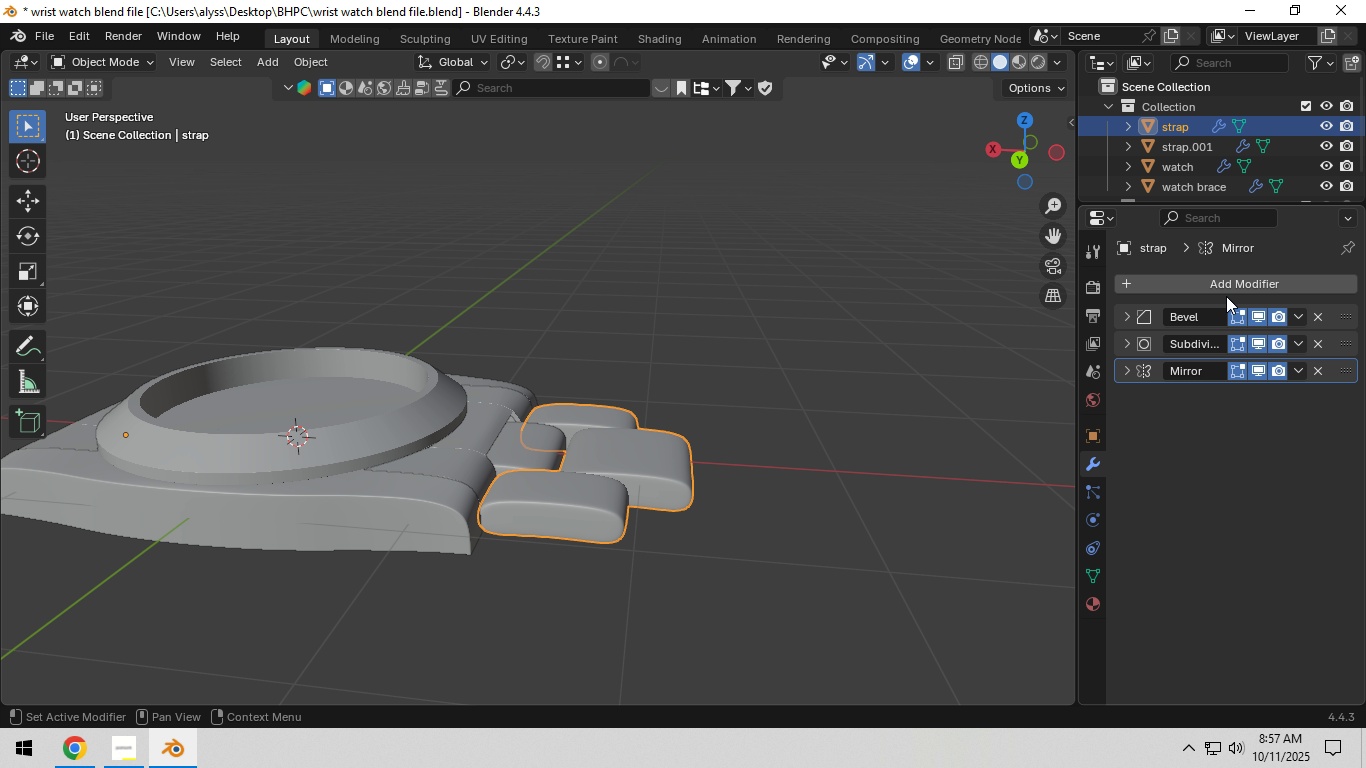 
left_click([1236, 285])
 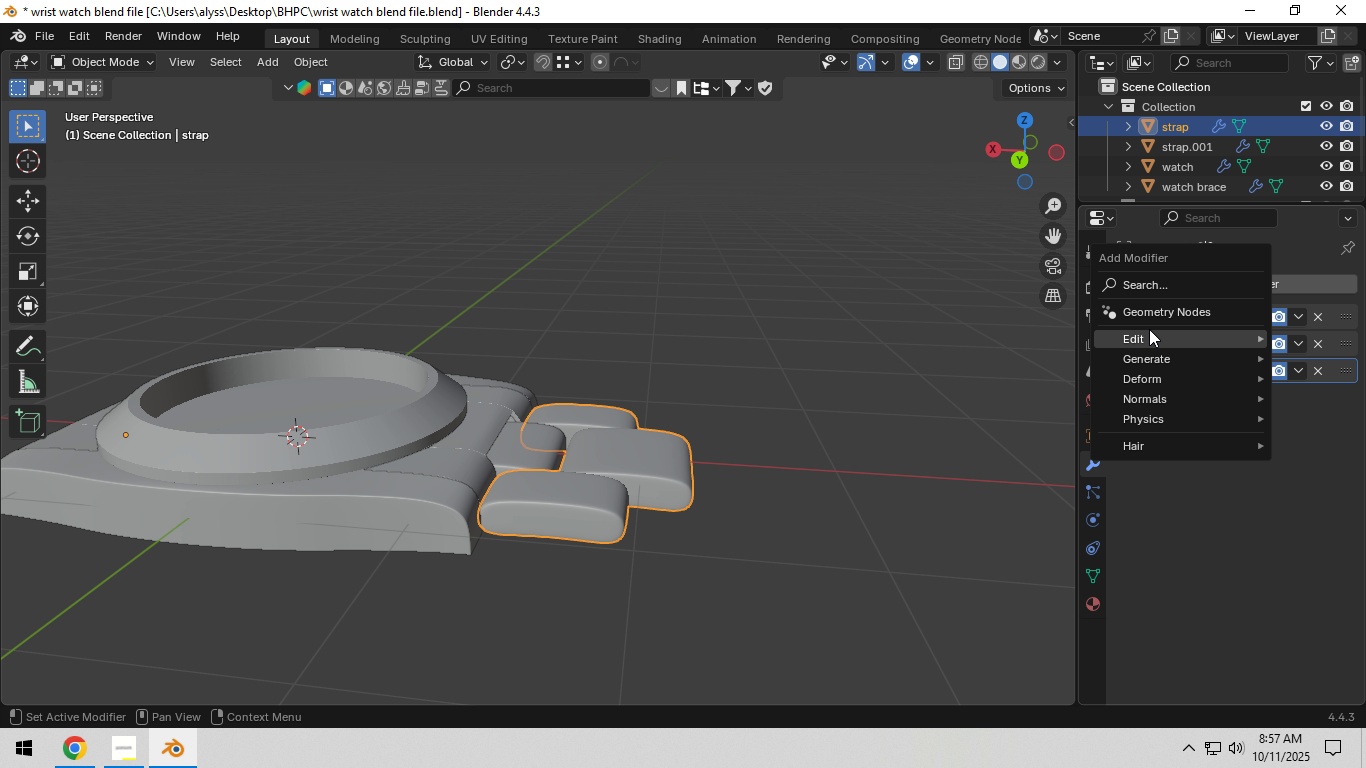 
left_click([1143, 289])
 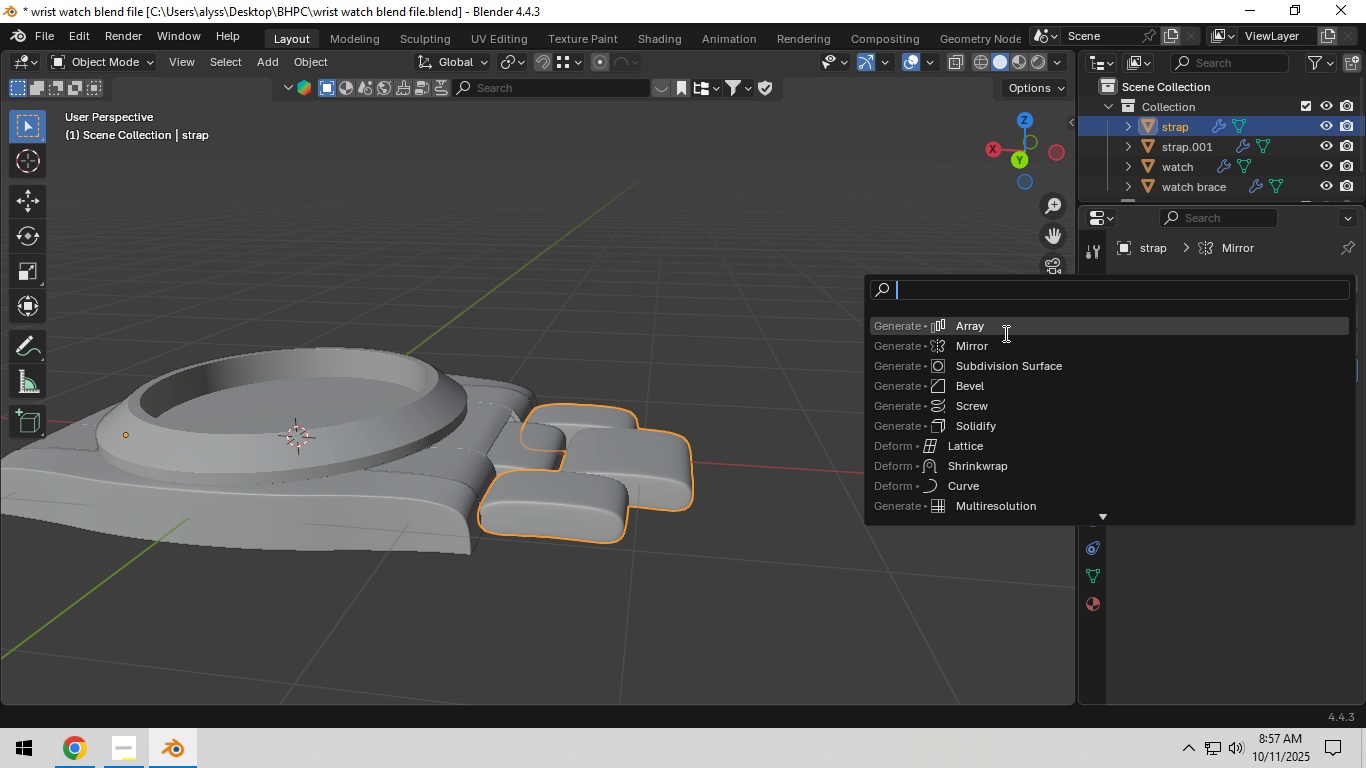 
left_click([1004, 332])
 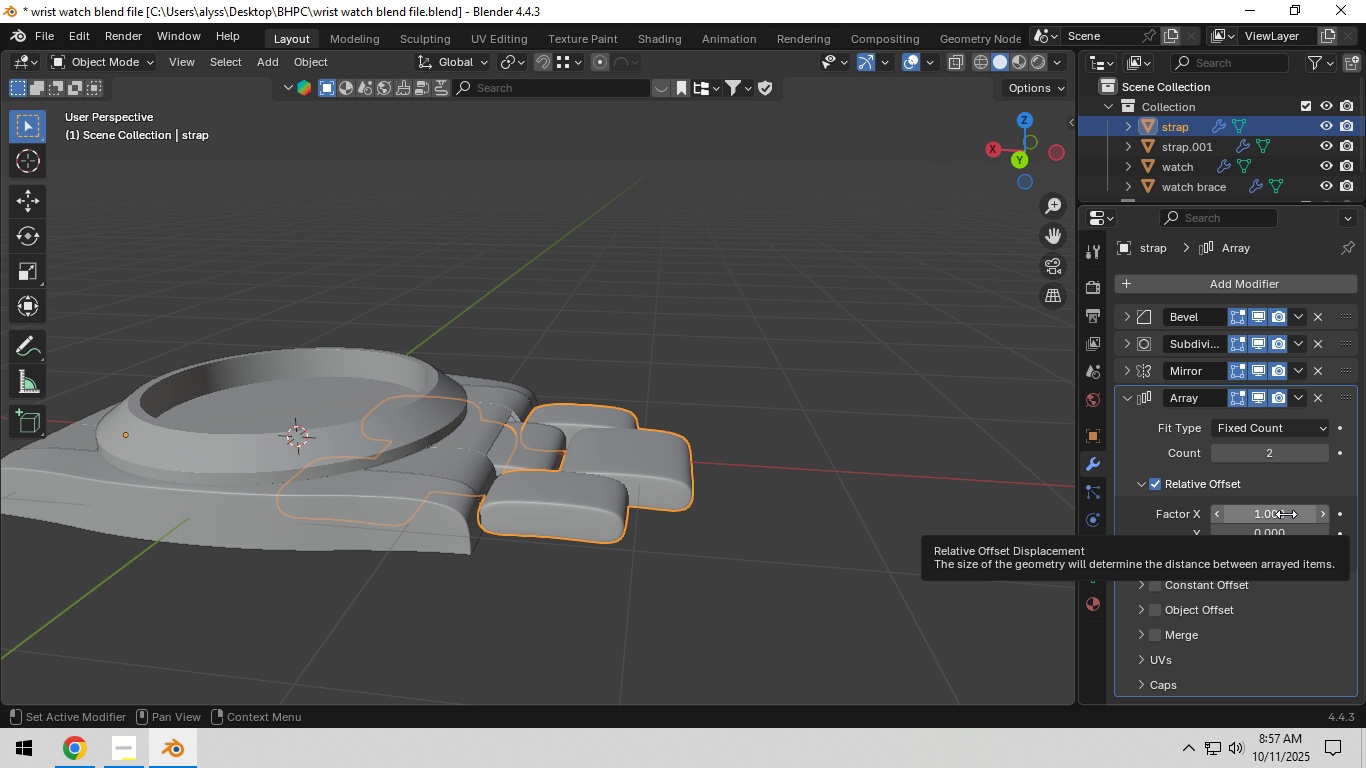 
key(Tab)
 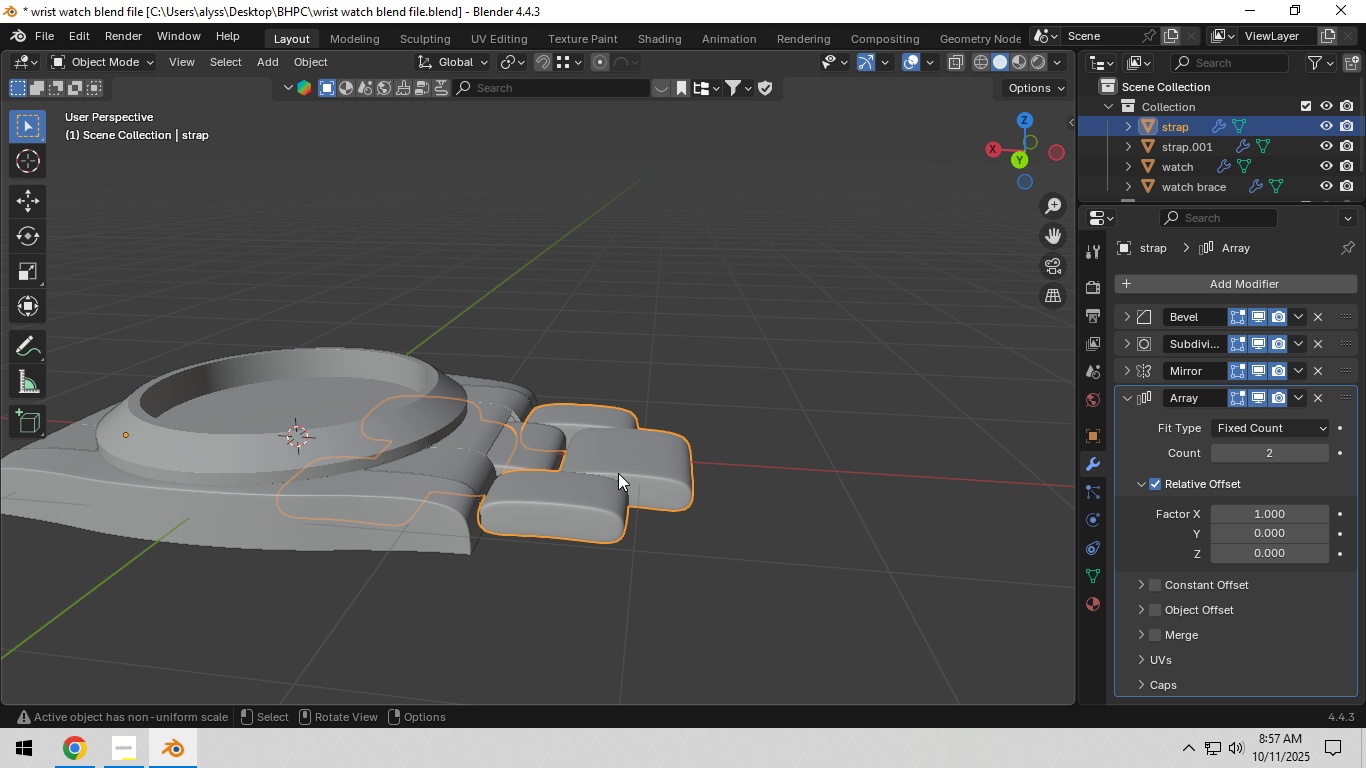 
key(Tab)
 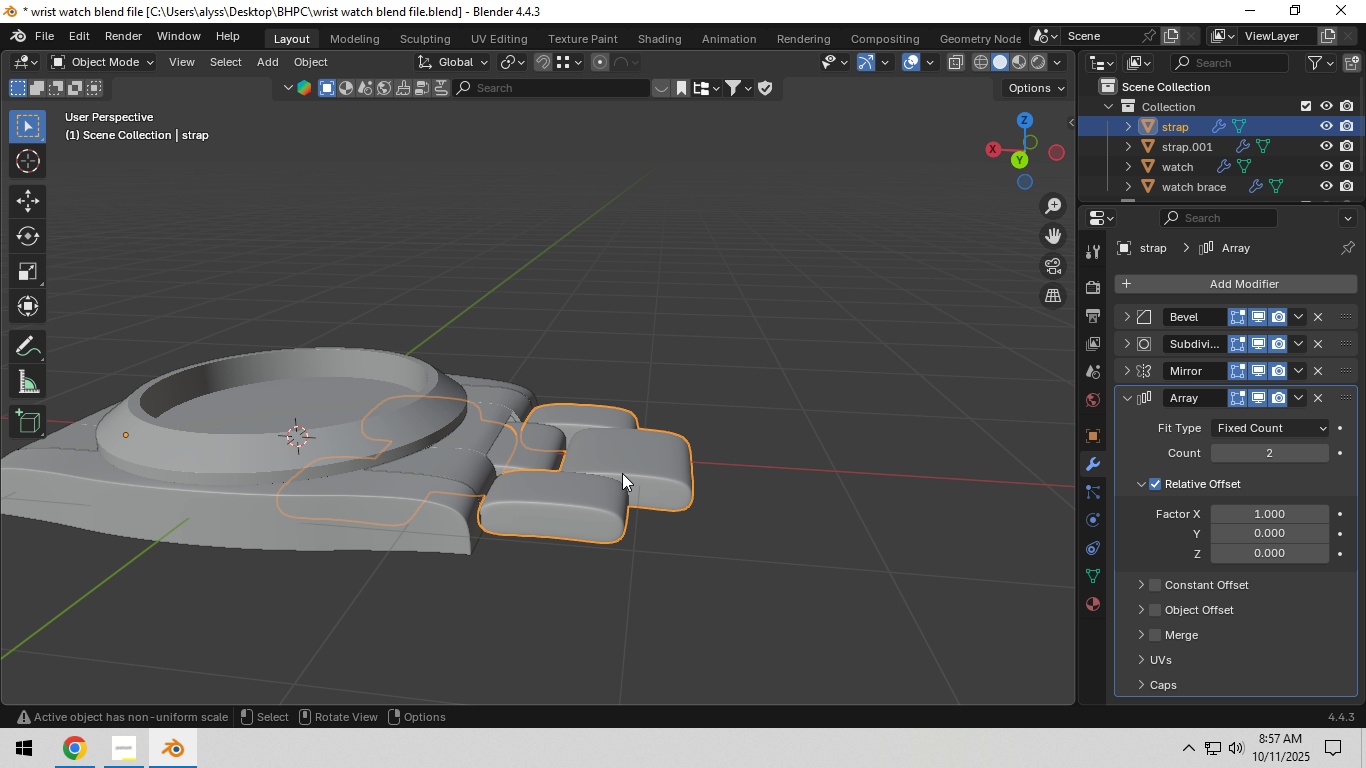 
hold_key(key=ControlLeft, duration=1.5)
 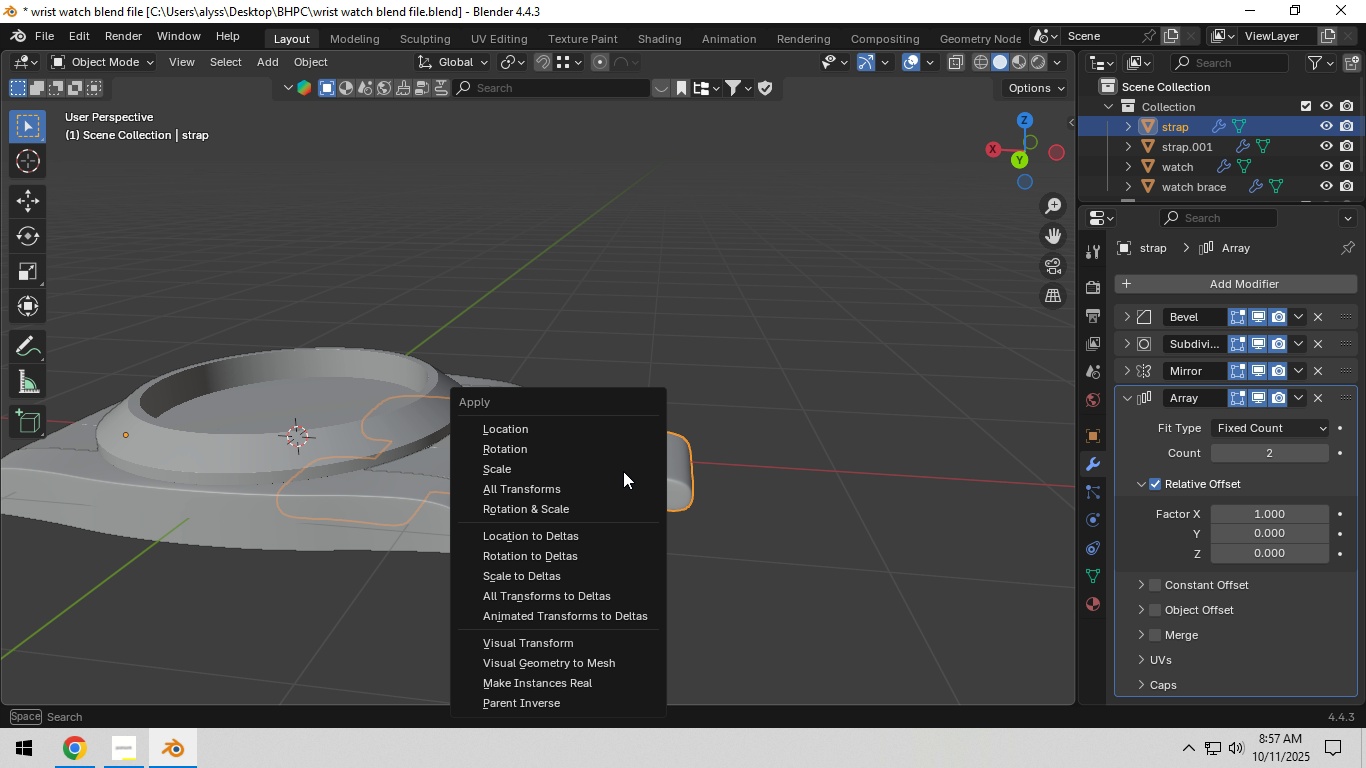 
key(Control+A)
 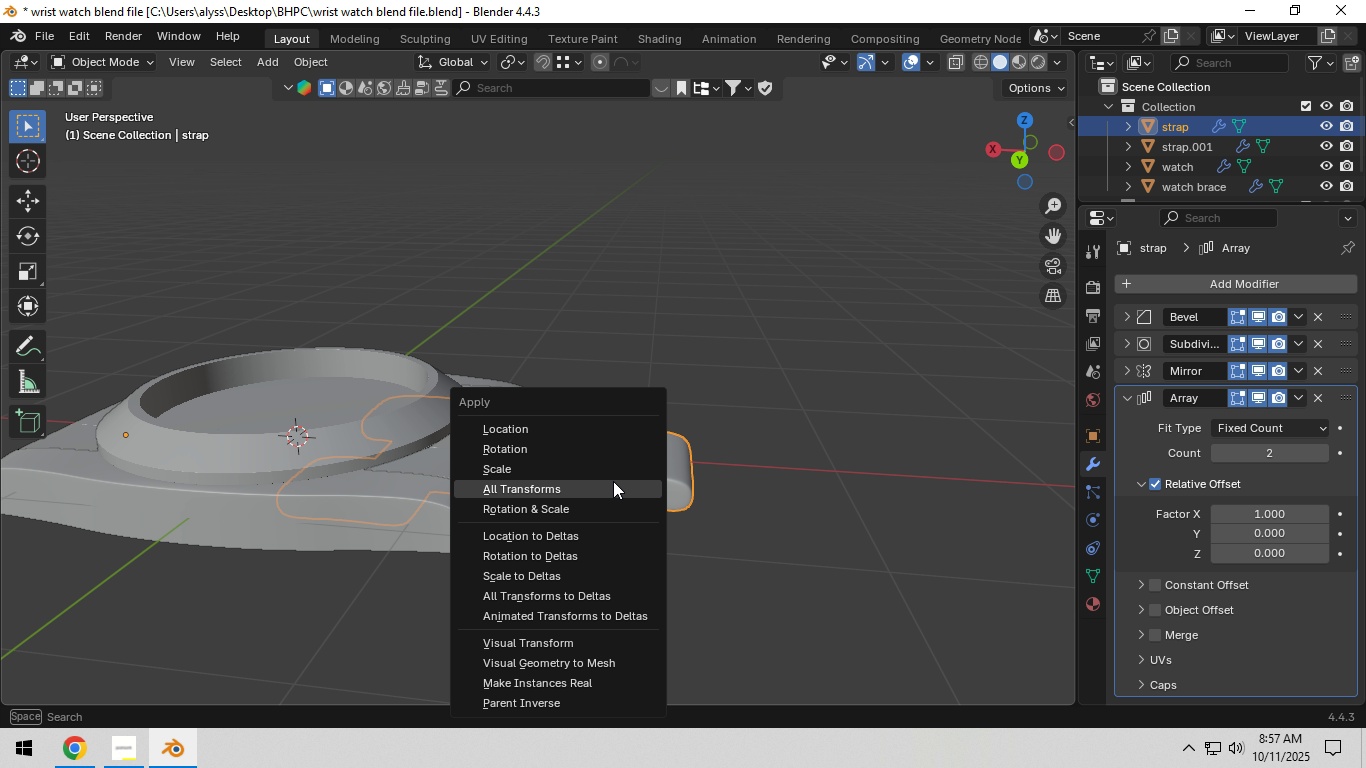 
left_click([613, 481])
 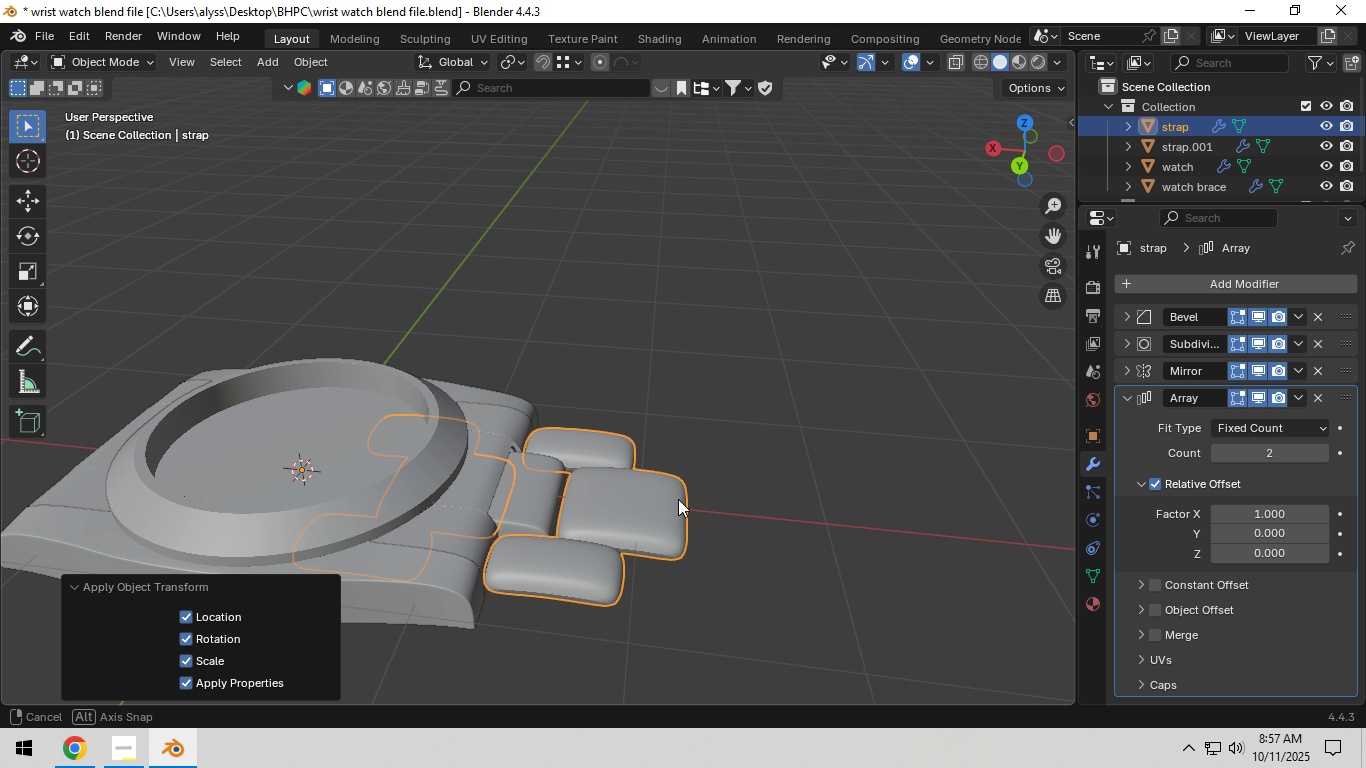 
hold_key(key=ShiftLeft, duration=0.56)
 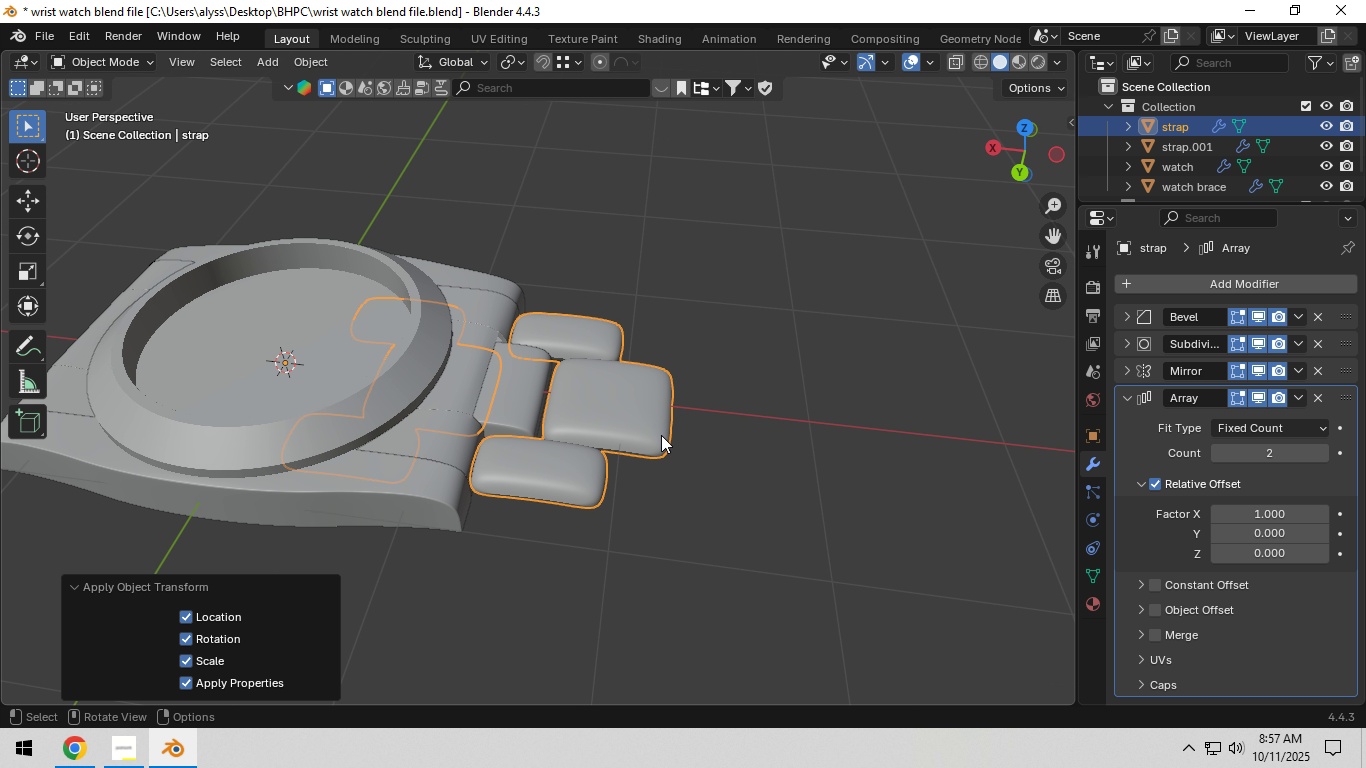 
scroll: coordinate [659, 437], scroll_direction: up, amount: 3.0
 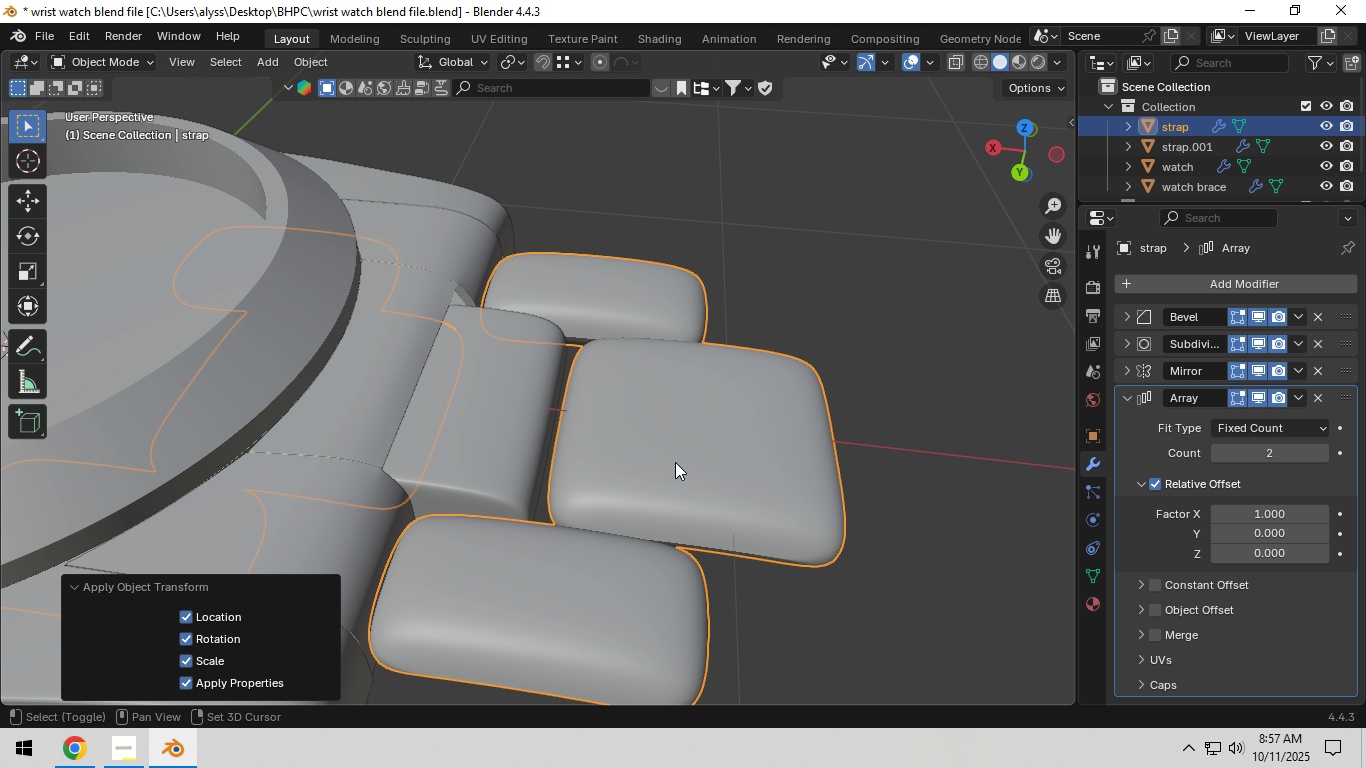 
hold_key(key=ShiftLeft, duration=0.31)
 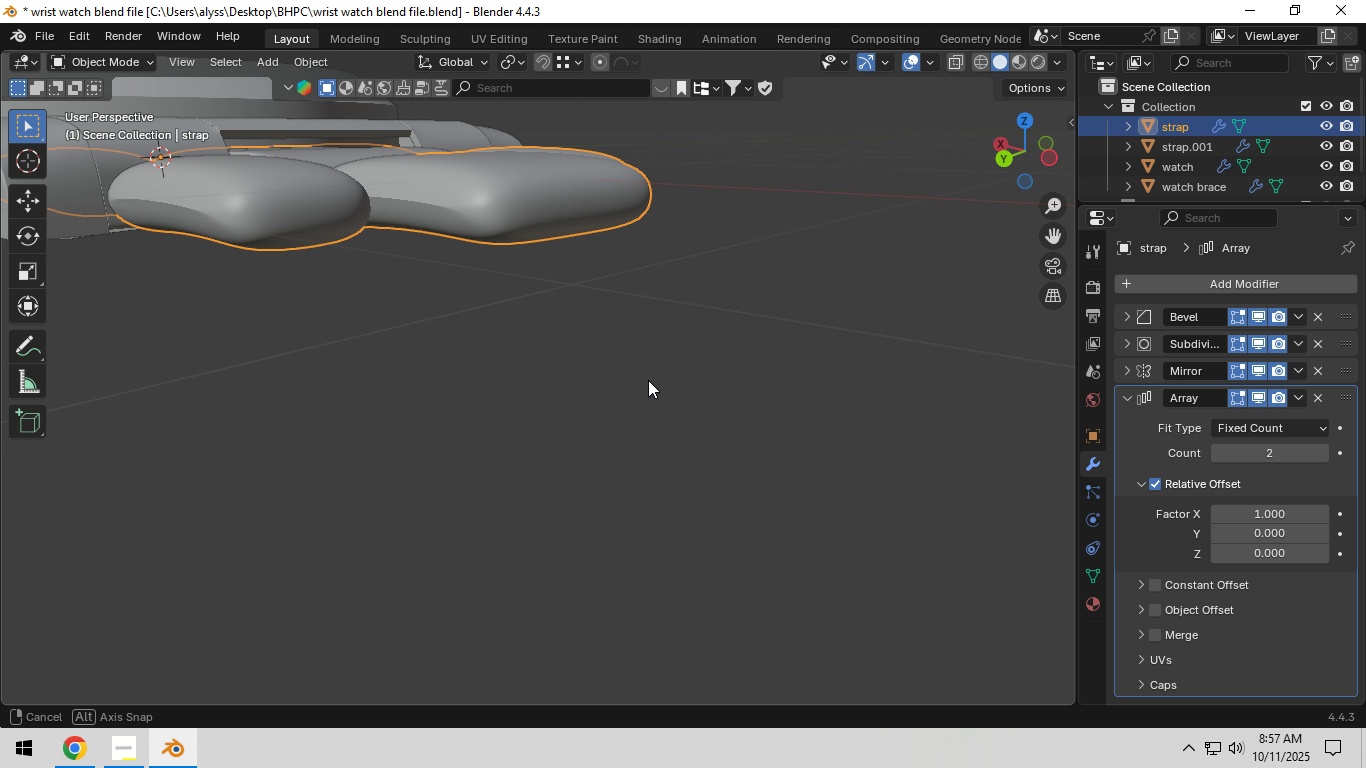 
hold_key(key=ShiftLeft, duration=0.41)
 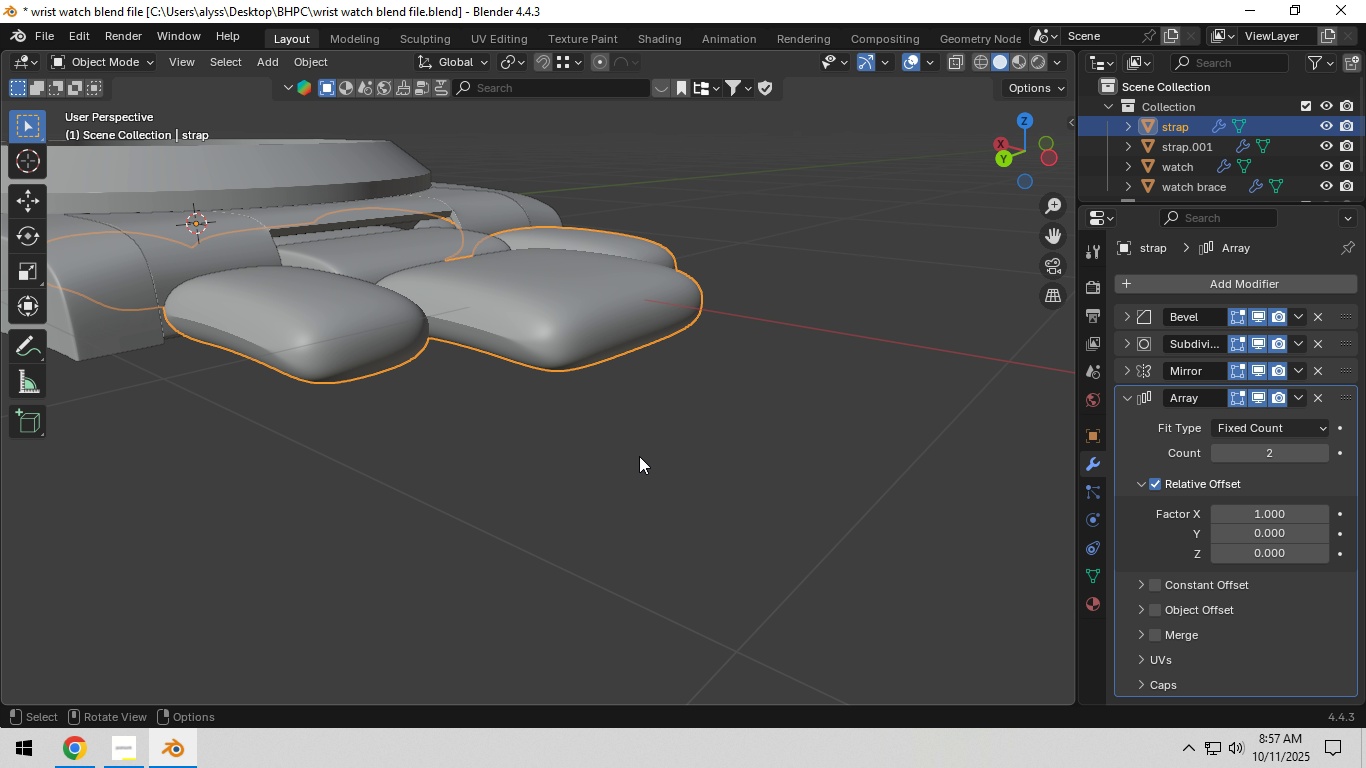 
hold_key(key=ShiftLeft, duration=0.35)
 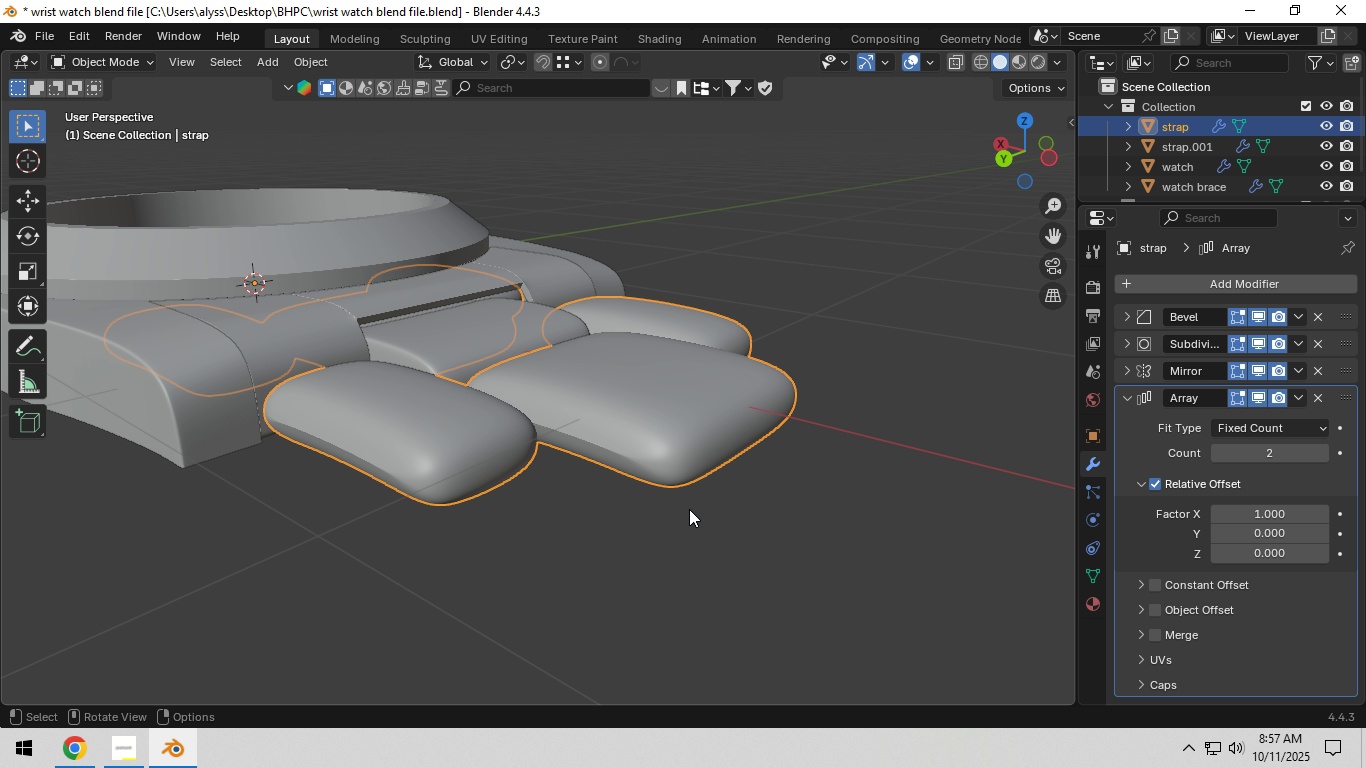 
scroll: coordinate [689, 507], scroll_direction: up, amount: 2.0
 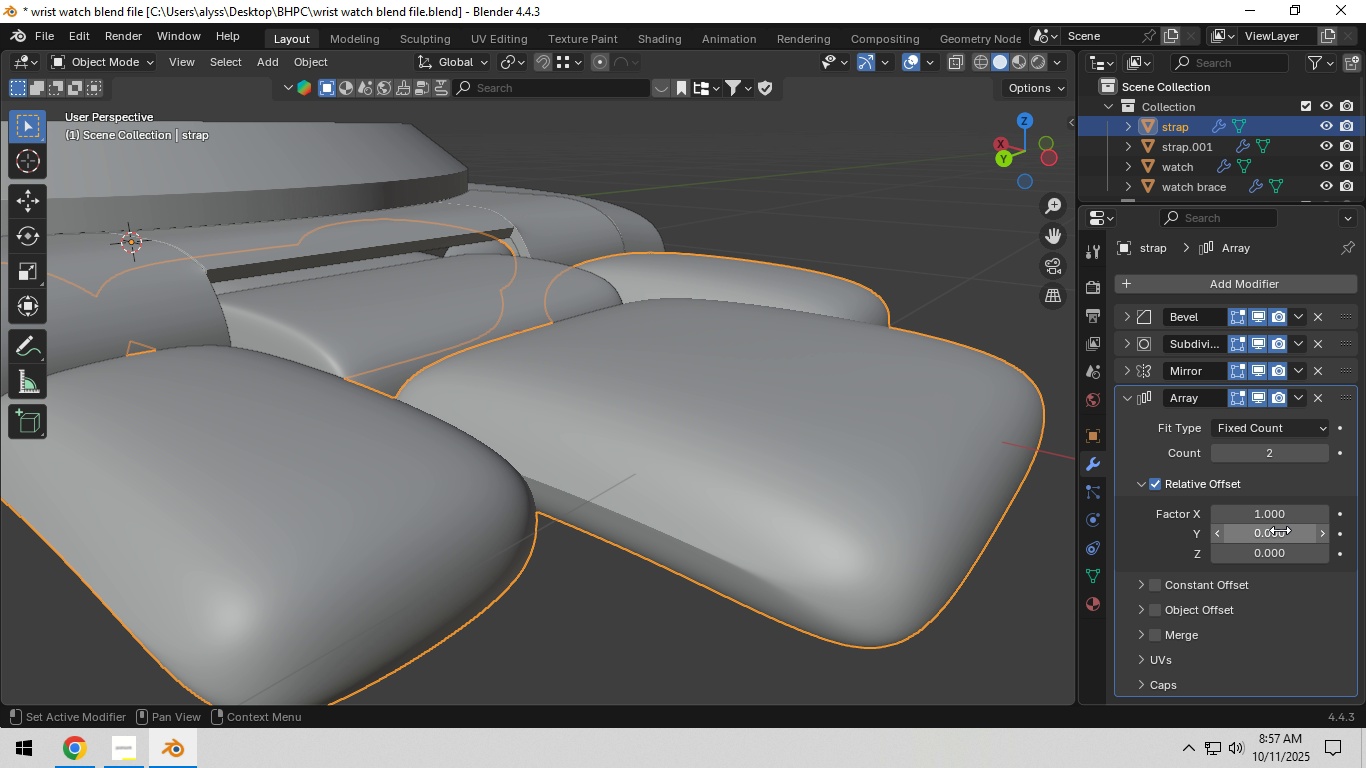 
key(Tab)
 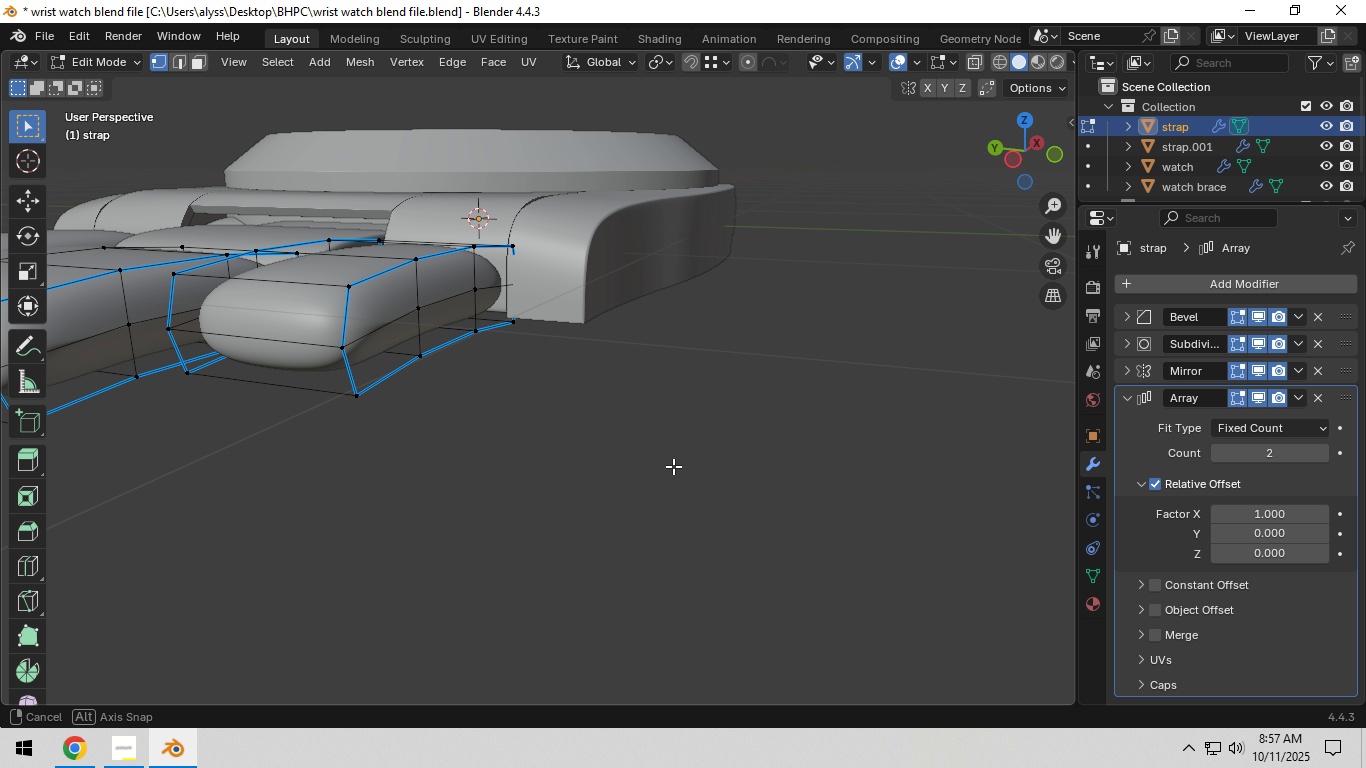 
hold_key(key=ShiftLeft, duration=0.38)
 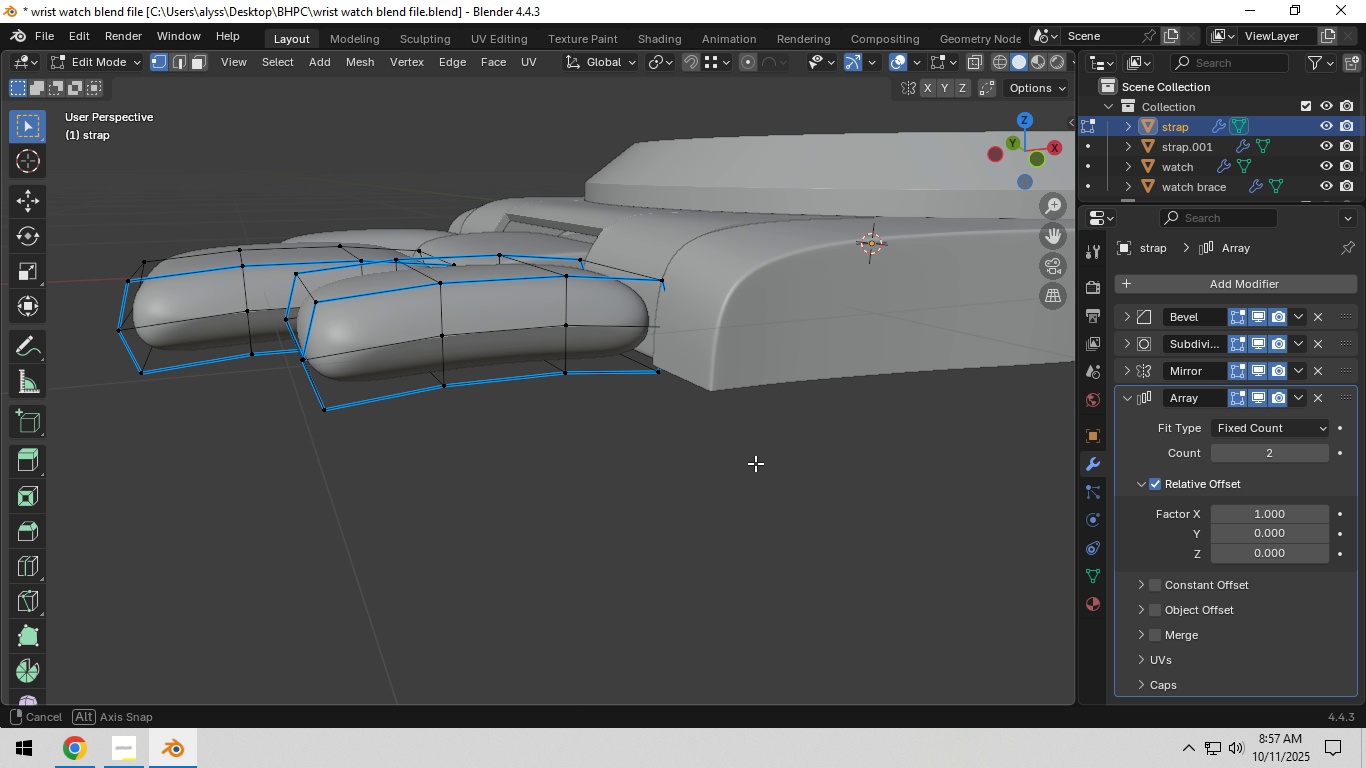 
hold_key(key=ShiftLeft, duration=0.42)
 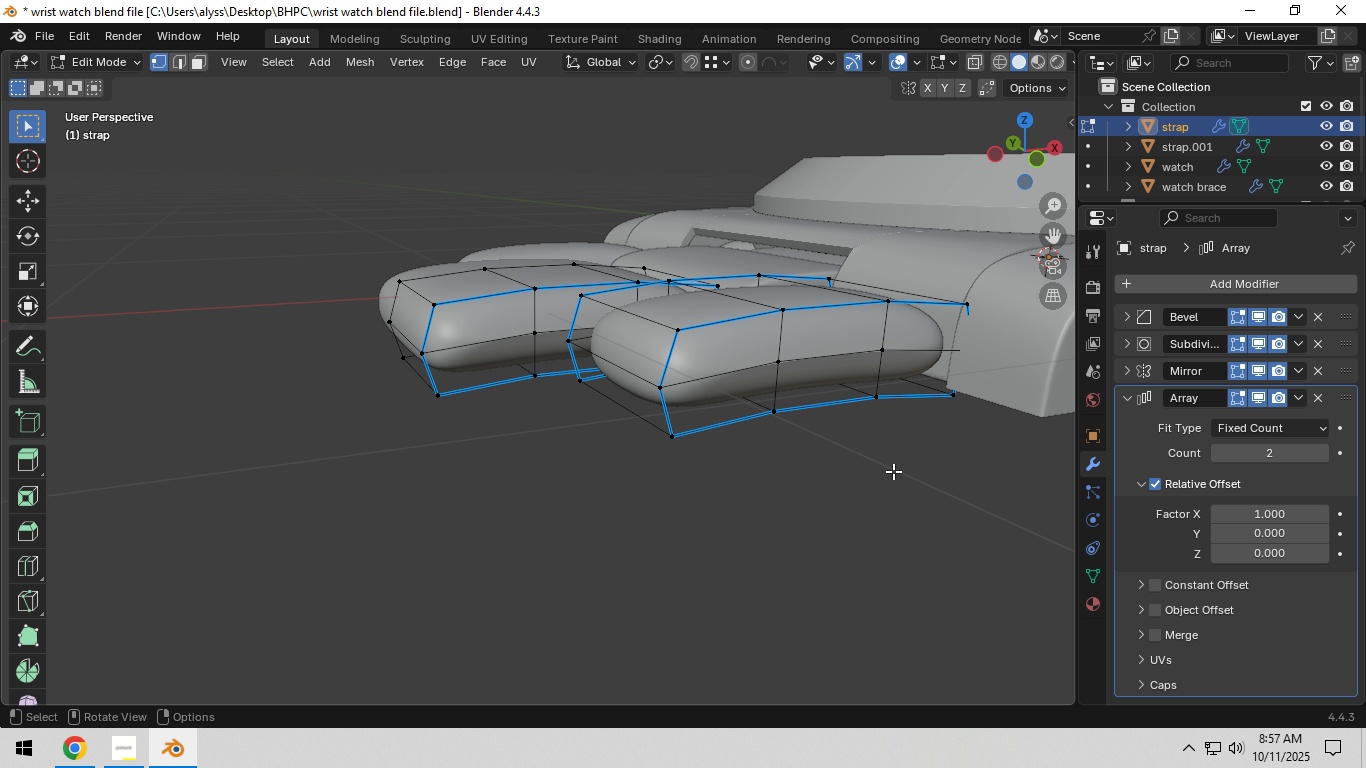 
scroll: coordinate [893, 471], scroll_direction: up, amount: 1.0
 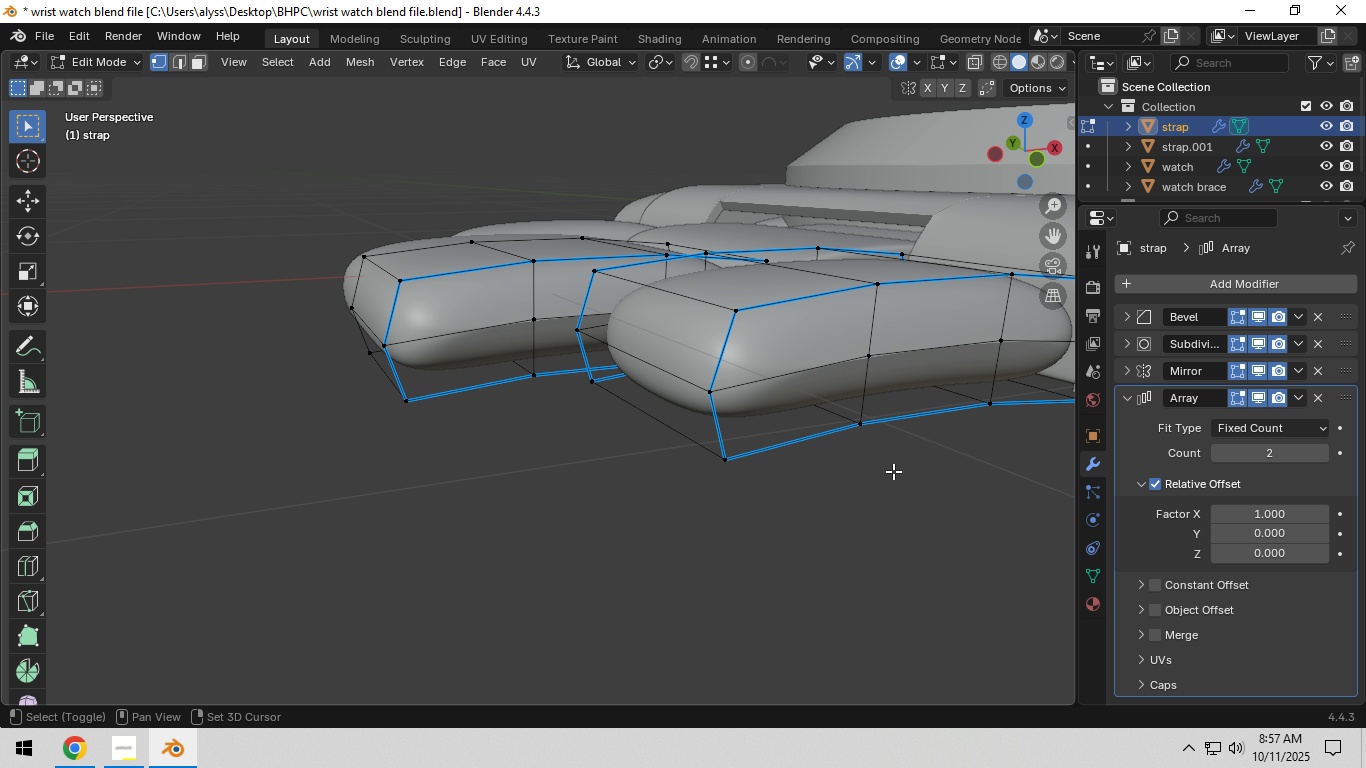 
hold_key(key=ShiftLeft, duration=0.45)
 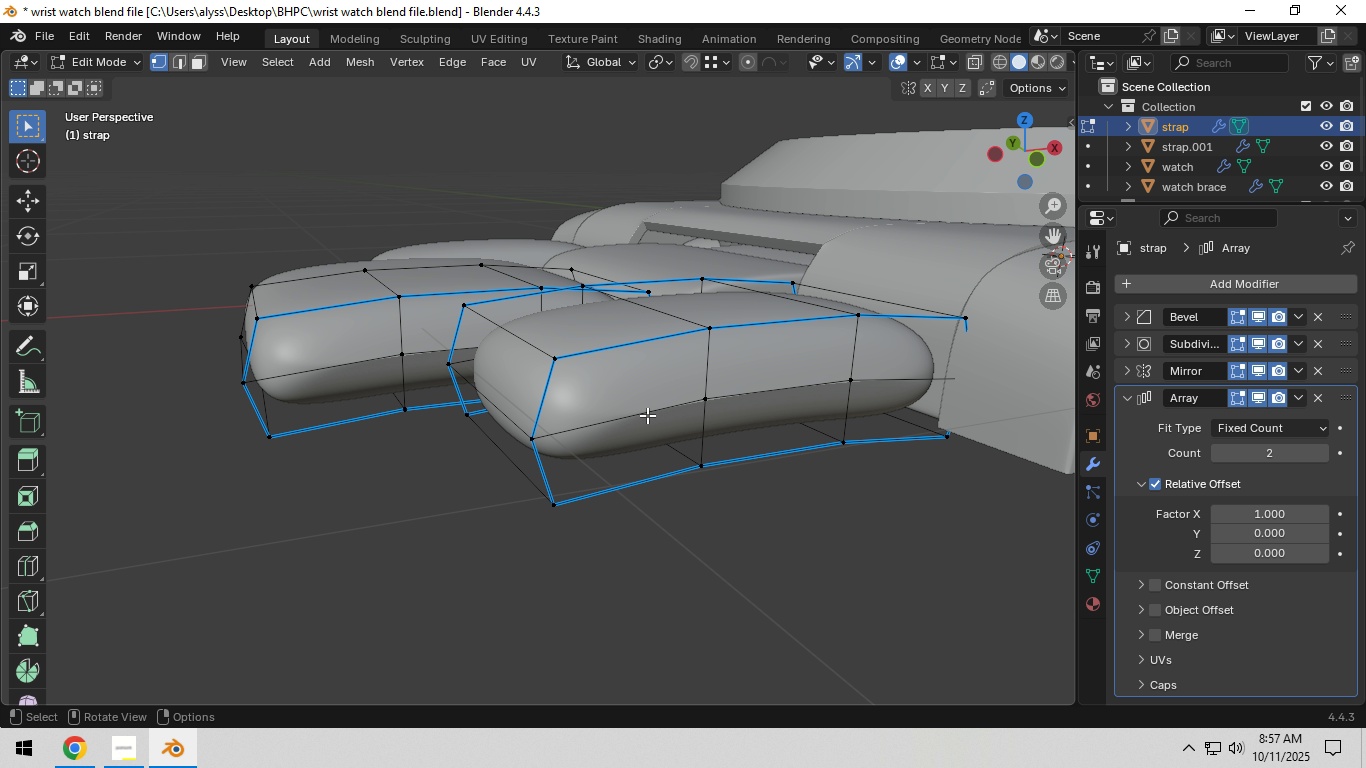 
hold_key(key=AltLeft, duration=0.75)
left_click([647, 415])
 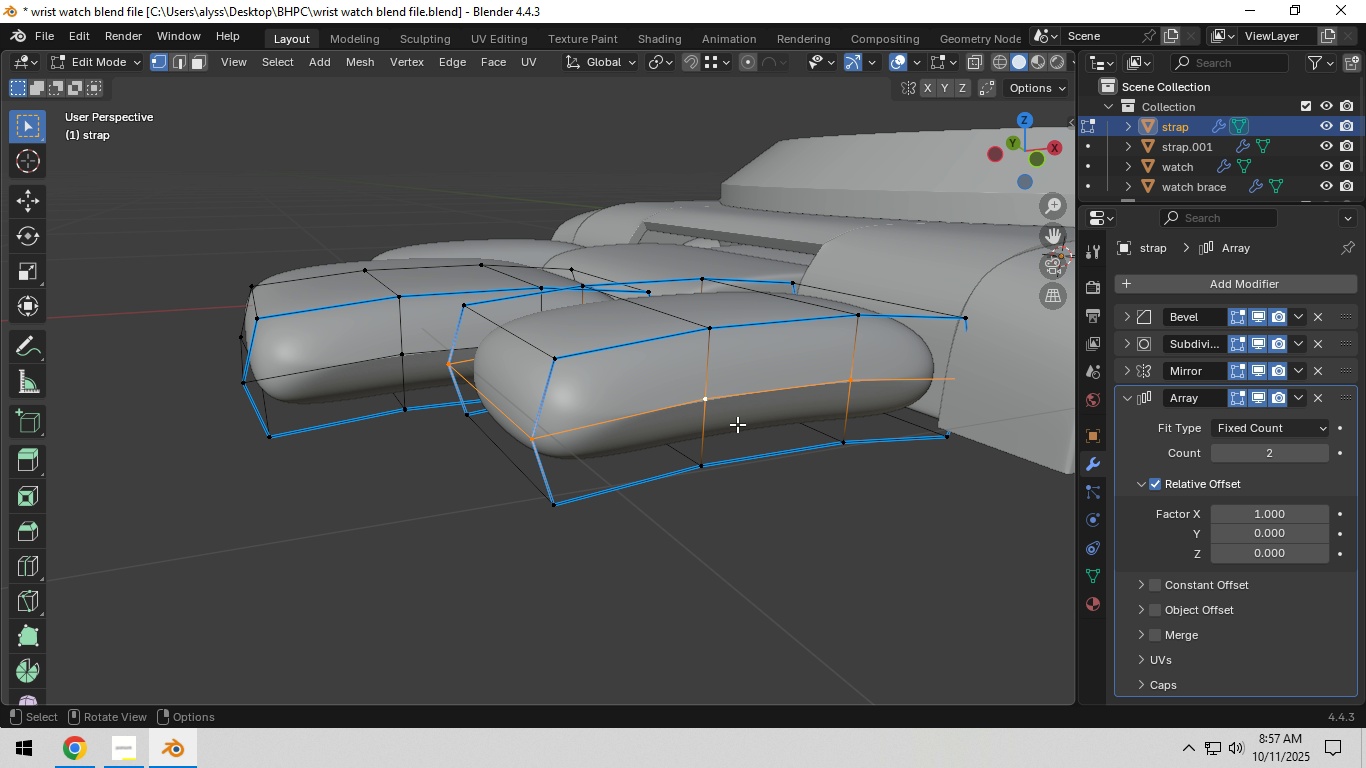 
wait(8.48)
 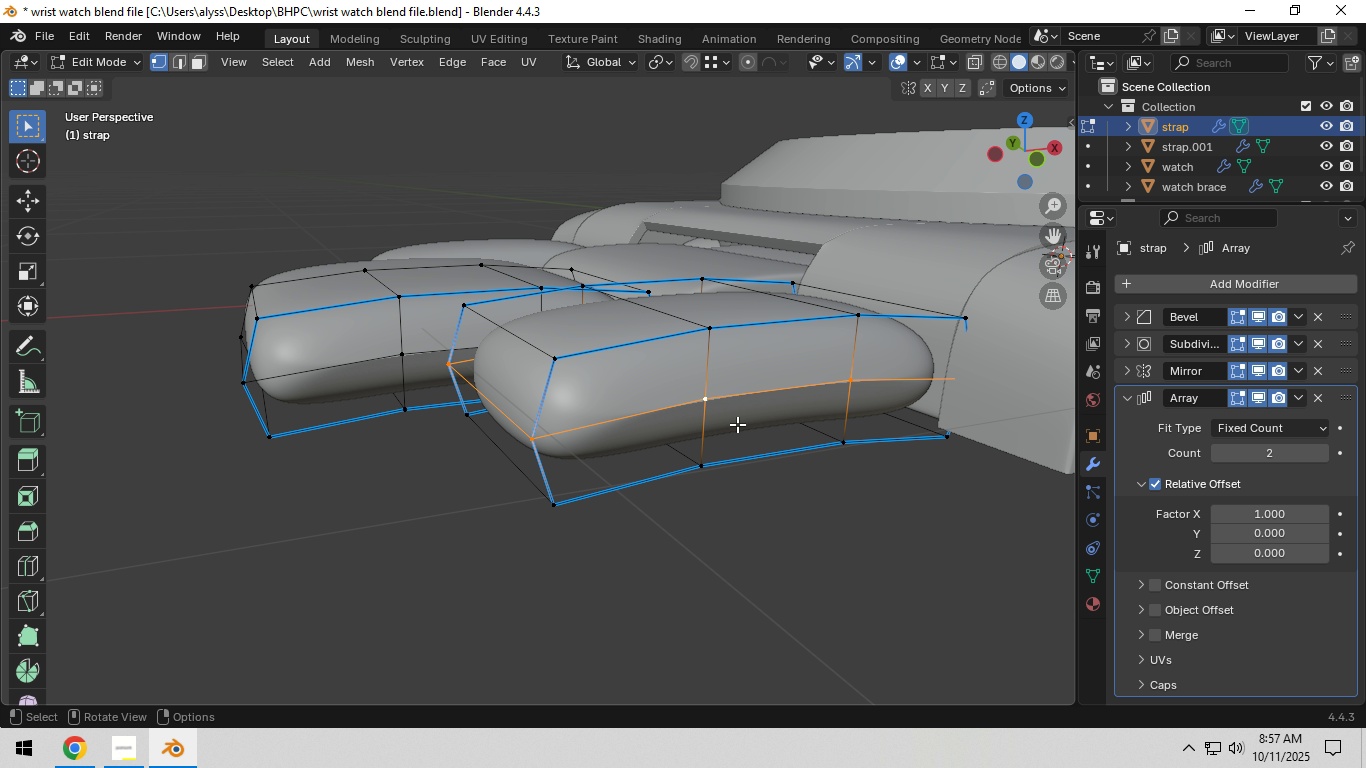 
left_click([1326, 161])
 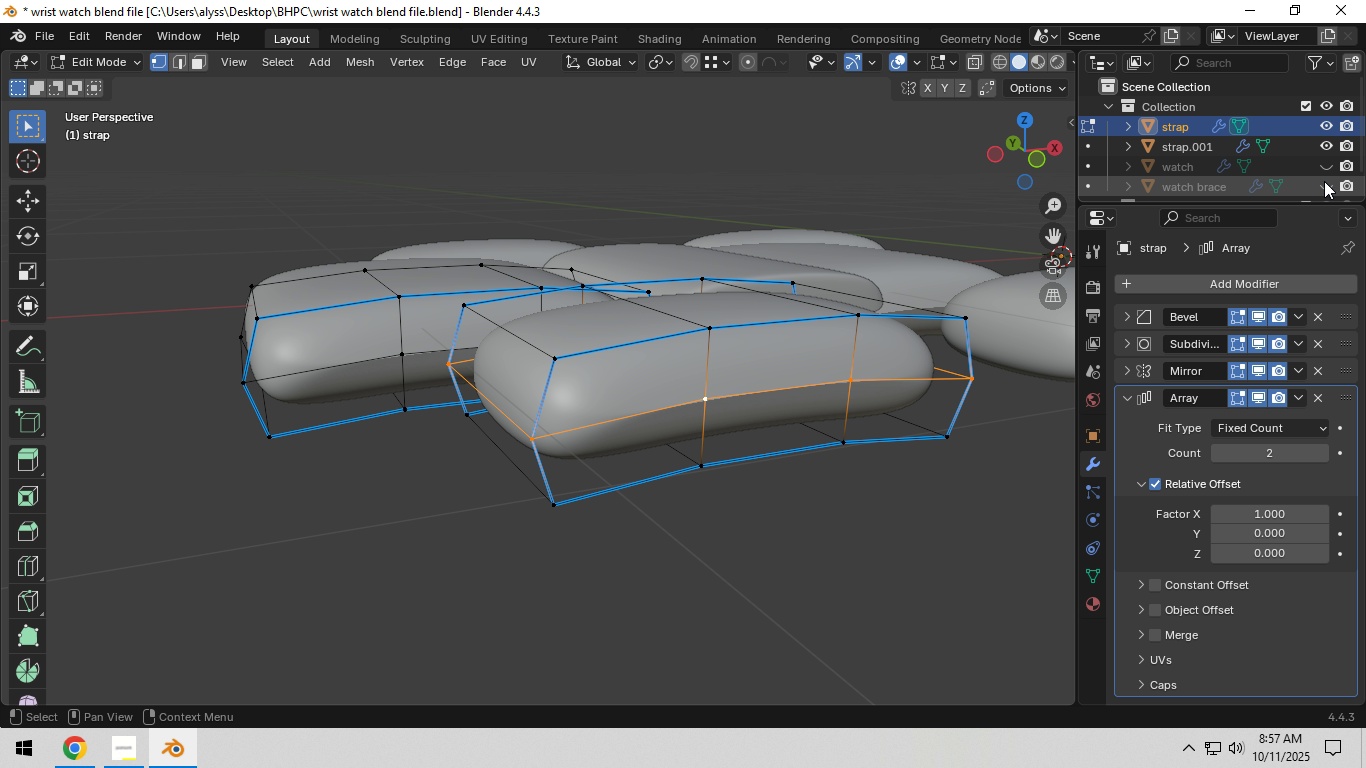 
left_click([1324, 181])
 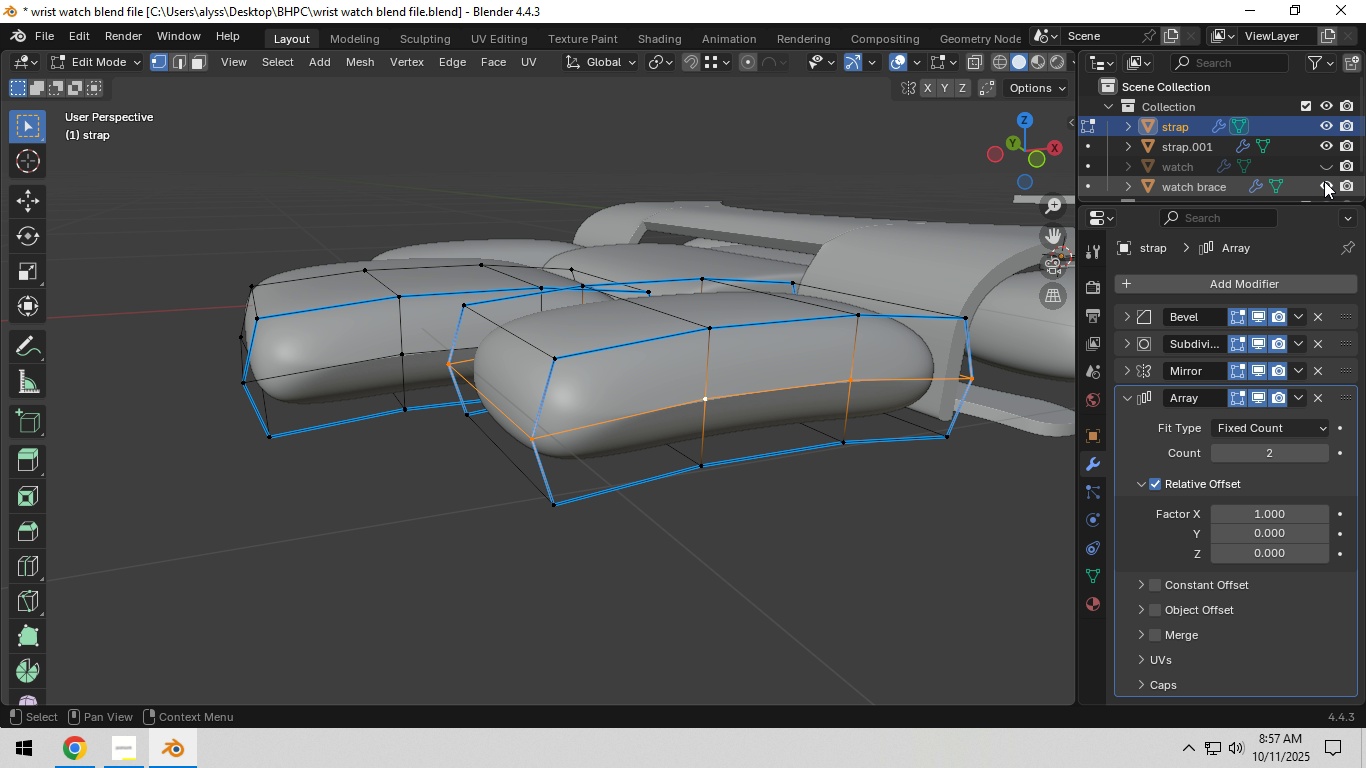 
left_click([1324, 181])
 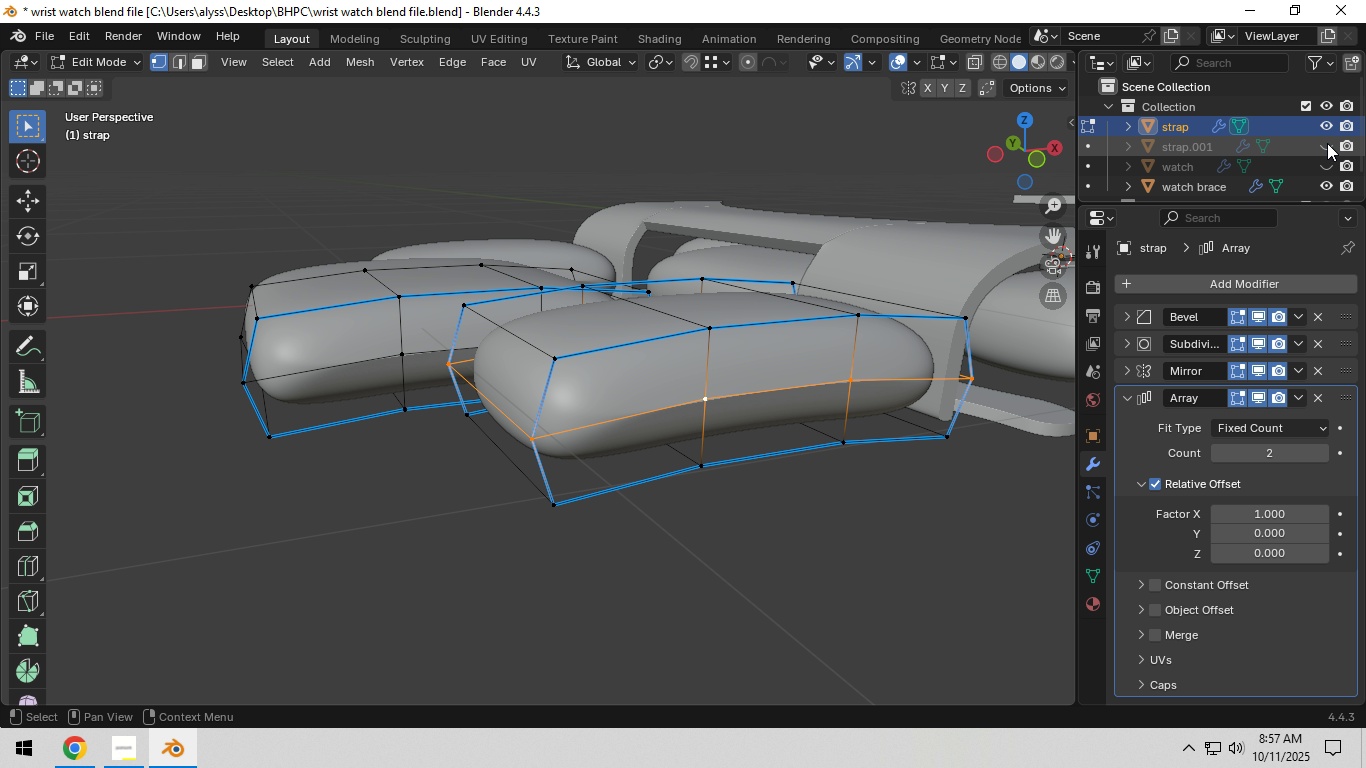 
left_click([1327, 143])
 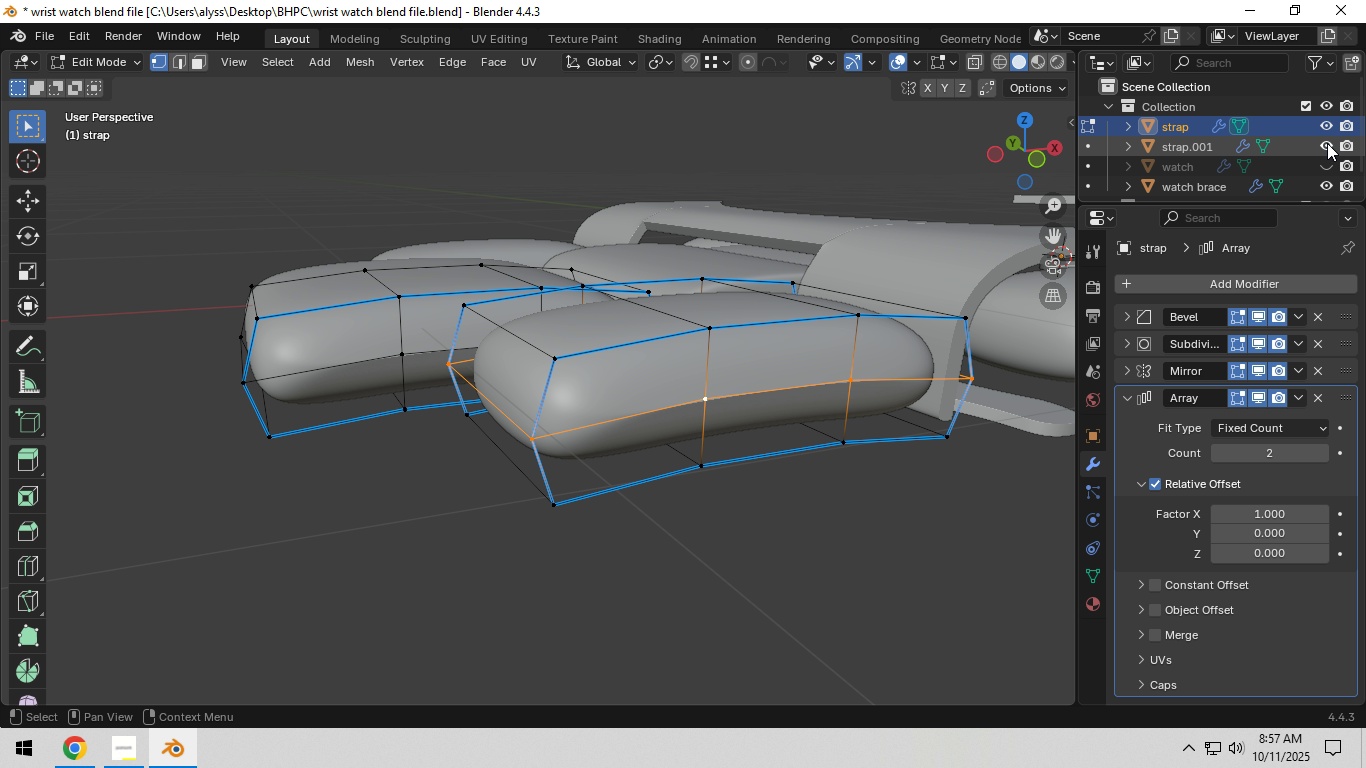 
left_click([1327, 143])
 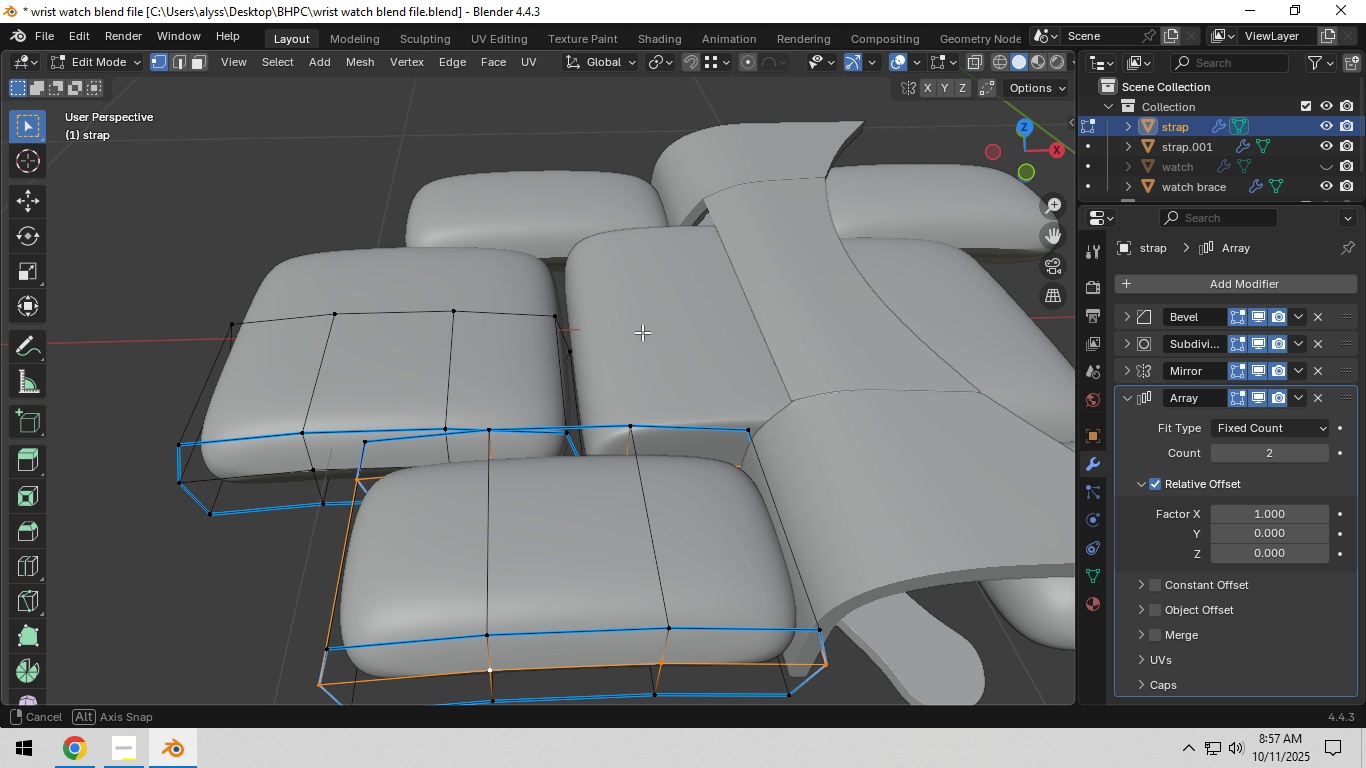 
hold_key(key=ShiftLeft, duration=0.5)
 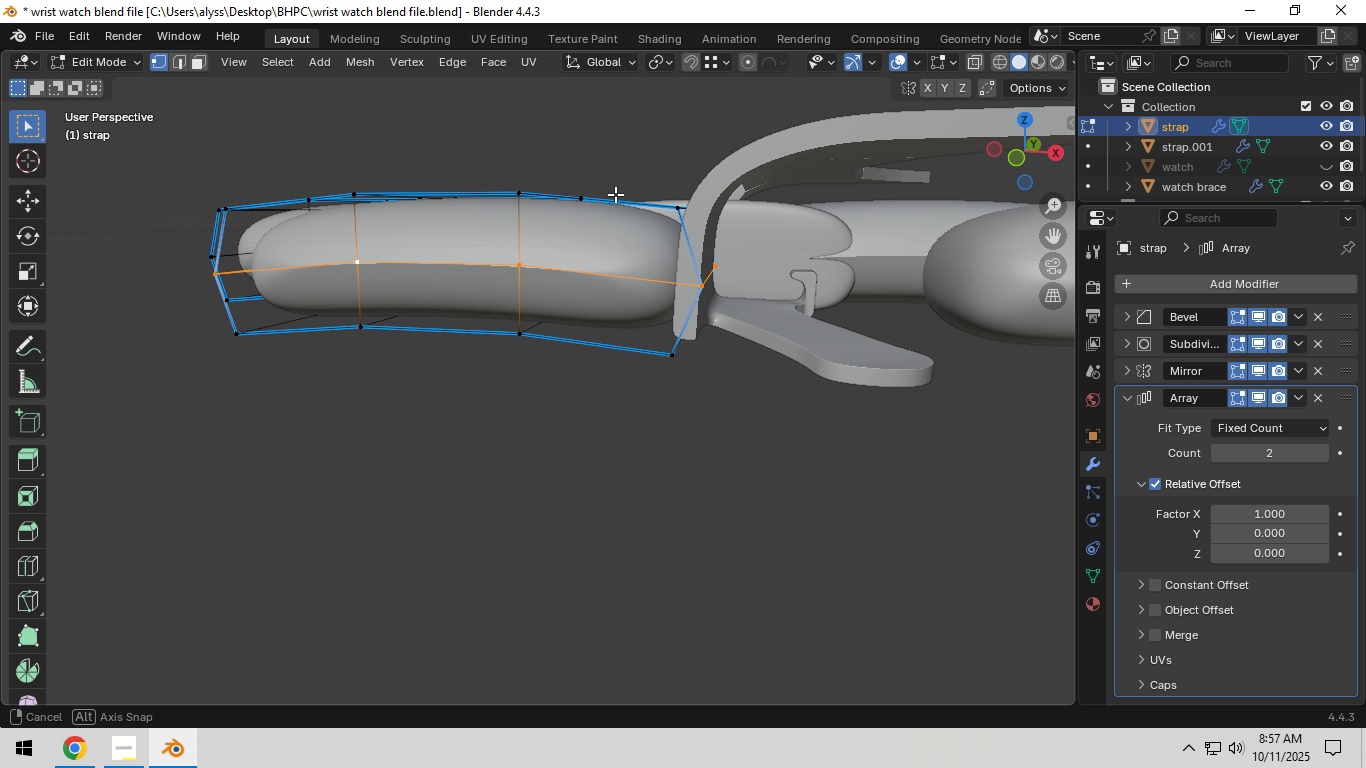 
wait(8.69)
 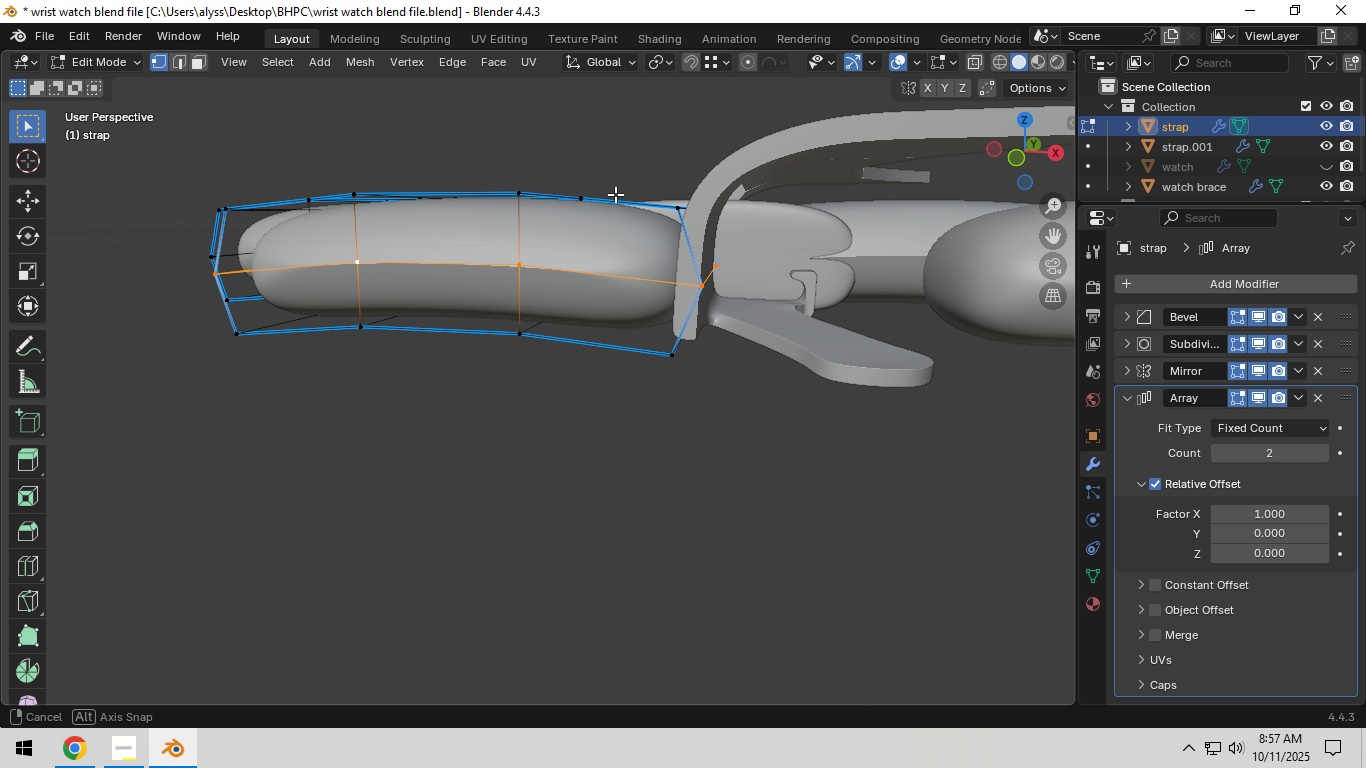 
left_click_drag(start_coordinate=[1278, 512], to_coordinate=[160, 510])
 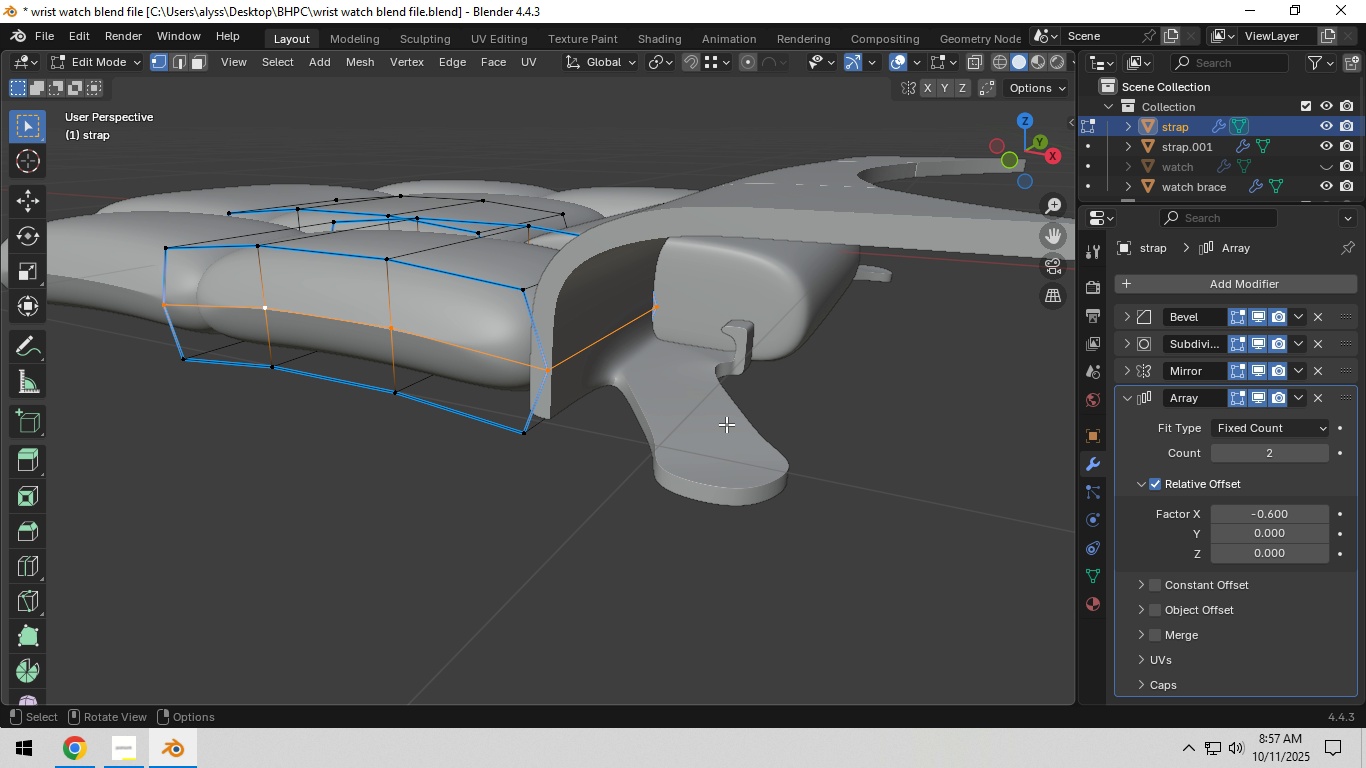 
key(Backquote)
 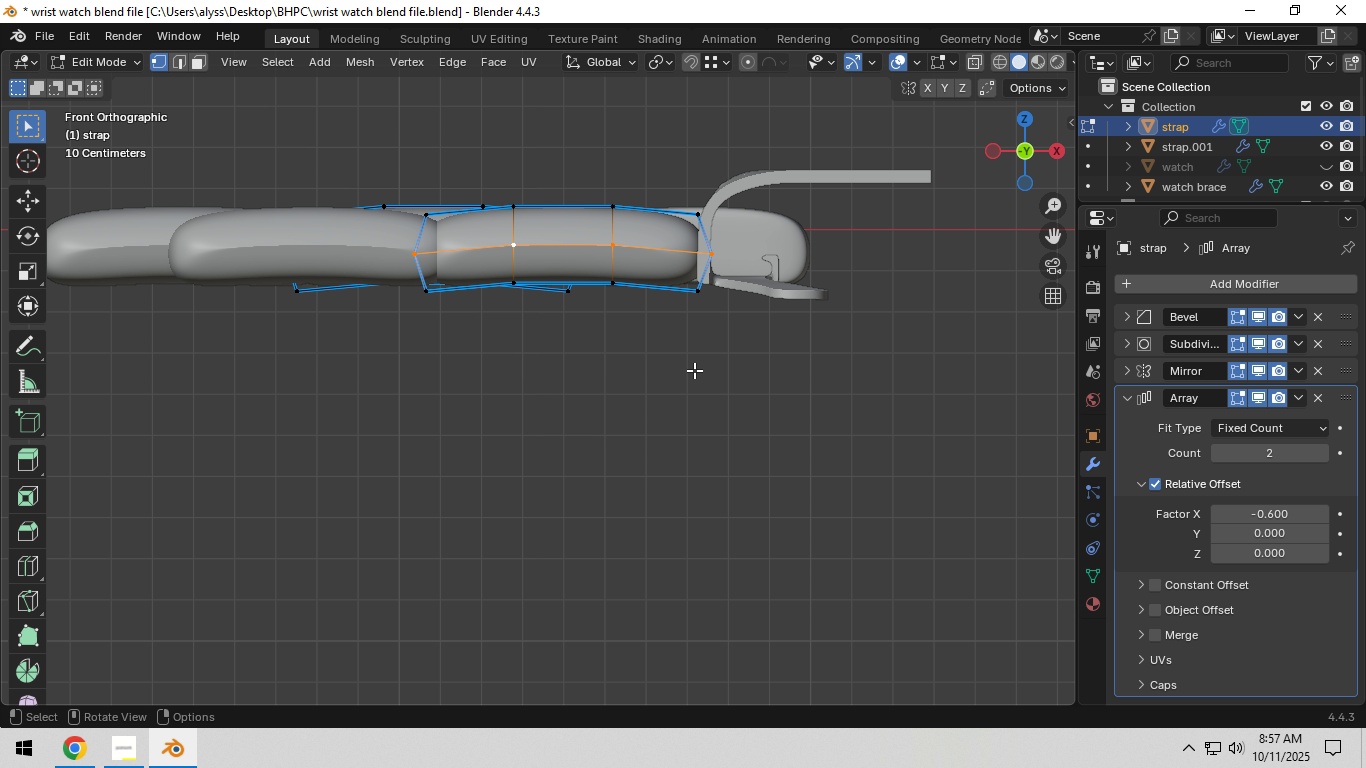 
key(Backquote)
 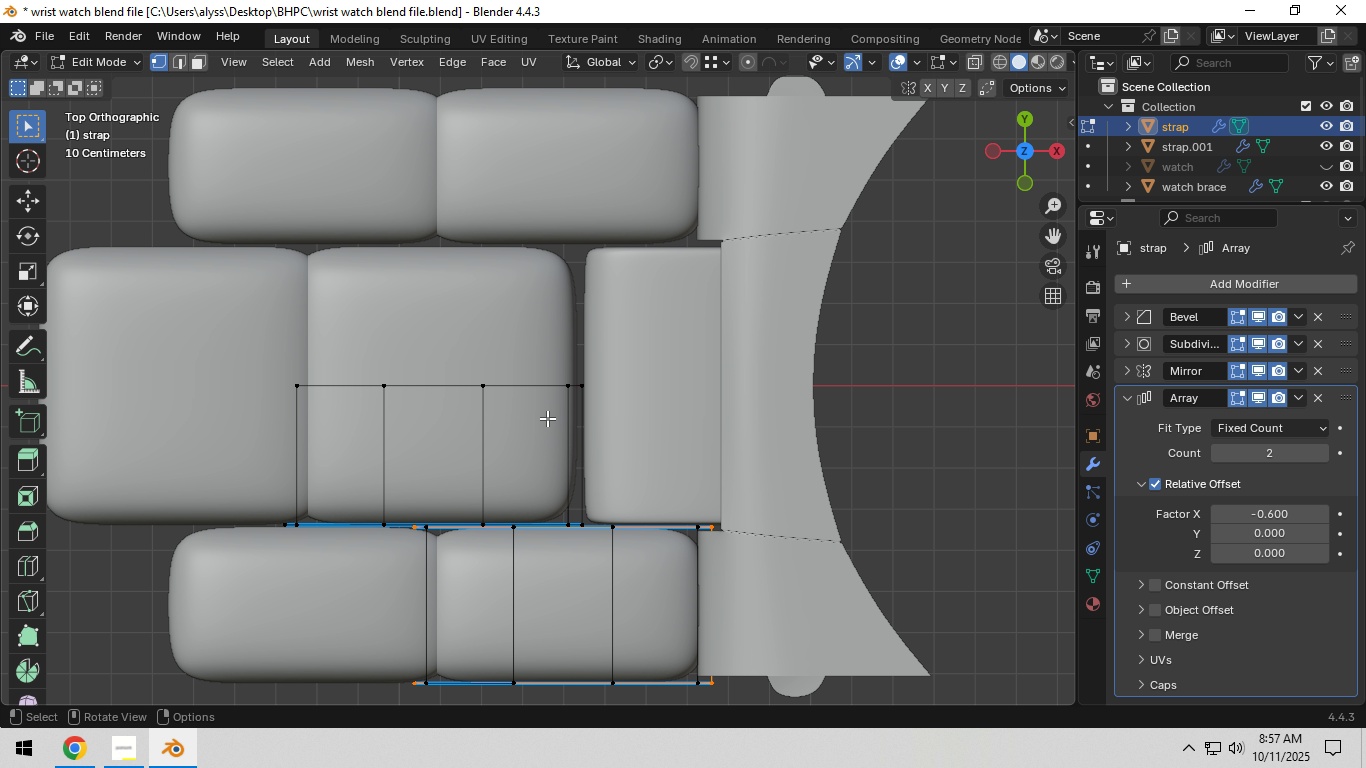 
hold_key(key=ShiftLeft, duration=0.48)
 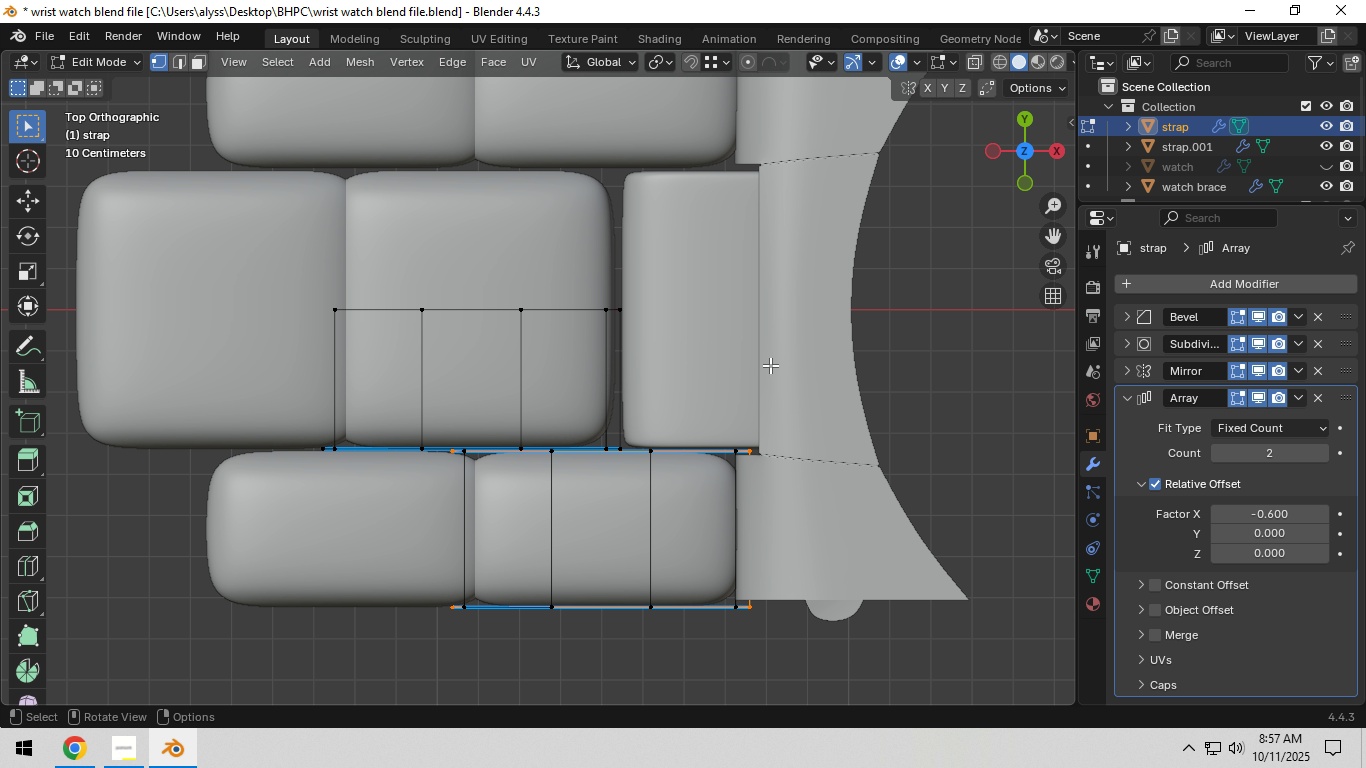 
scroll: coordinate [770, 365], scroll_direction: up, amount: 2.0
 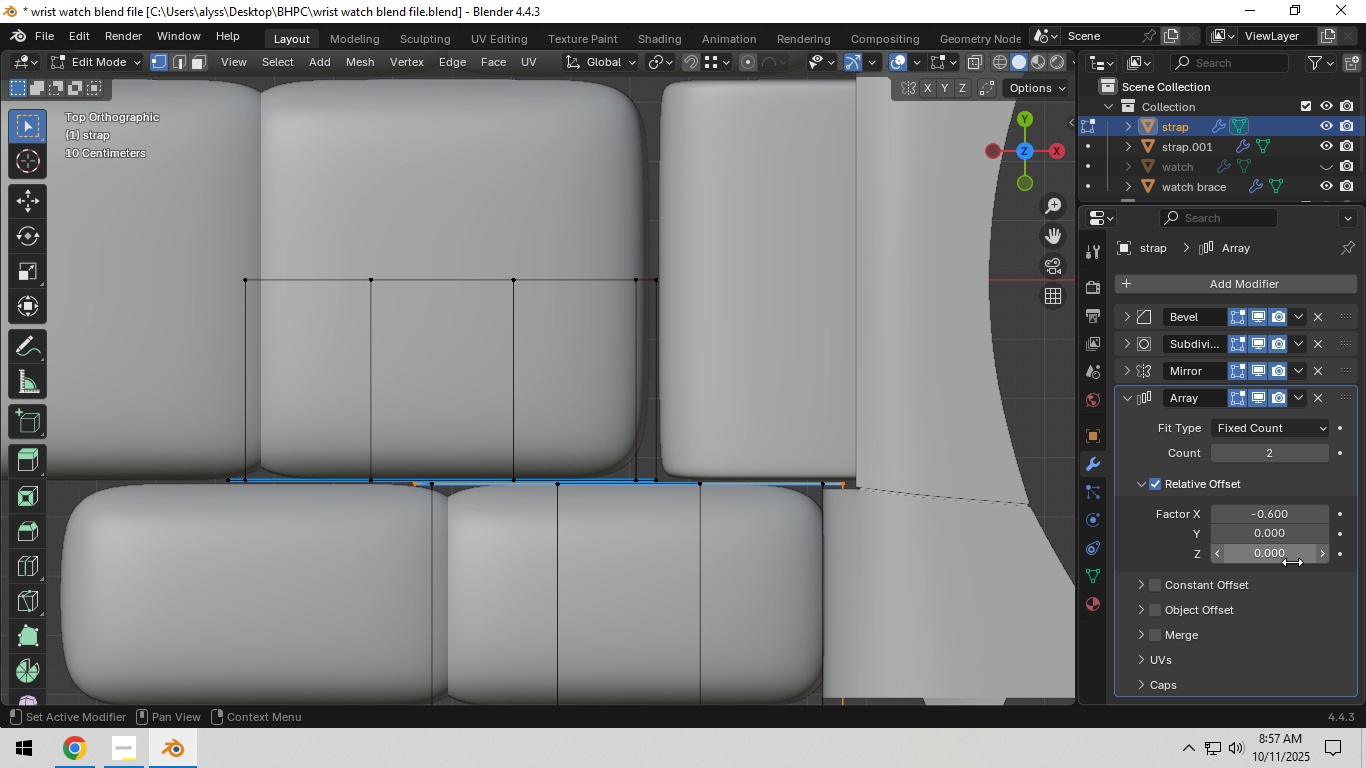 
key(Shift+ShiftLeft)
 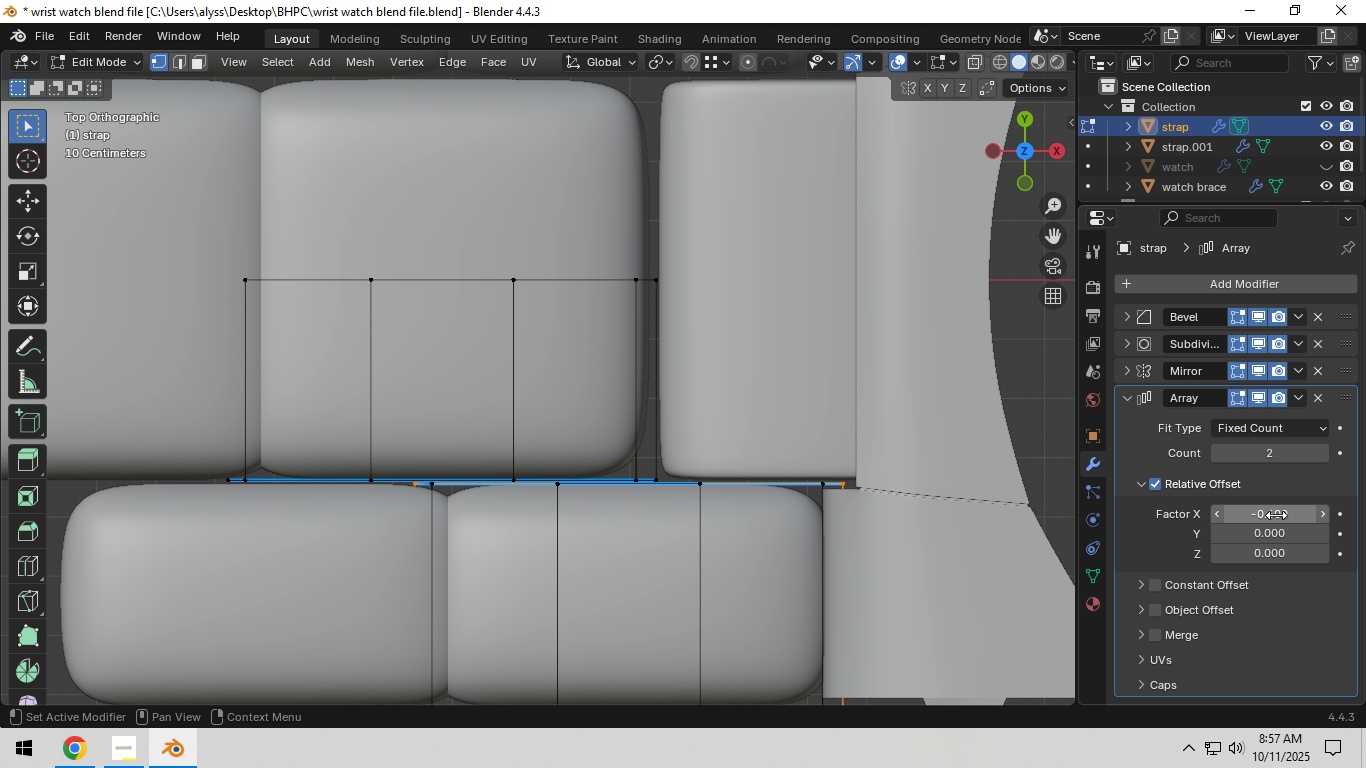 
left_click_drag(start_coordinate=[1276, 514], to_coordinate=[165, 513])
 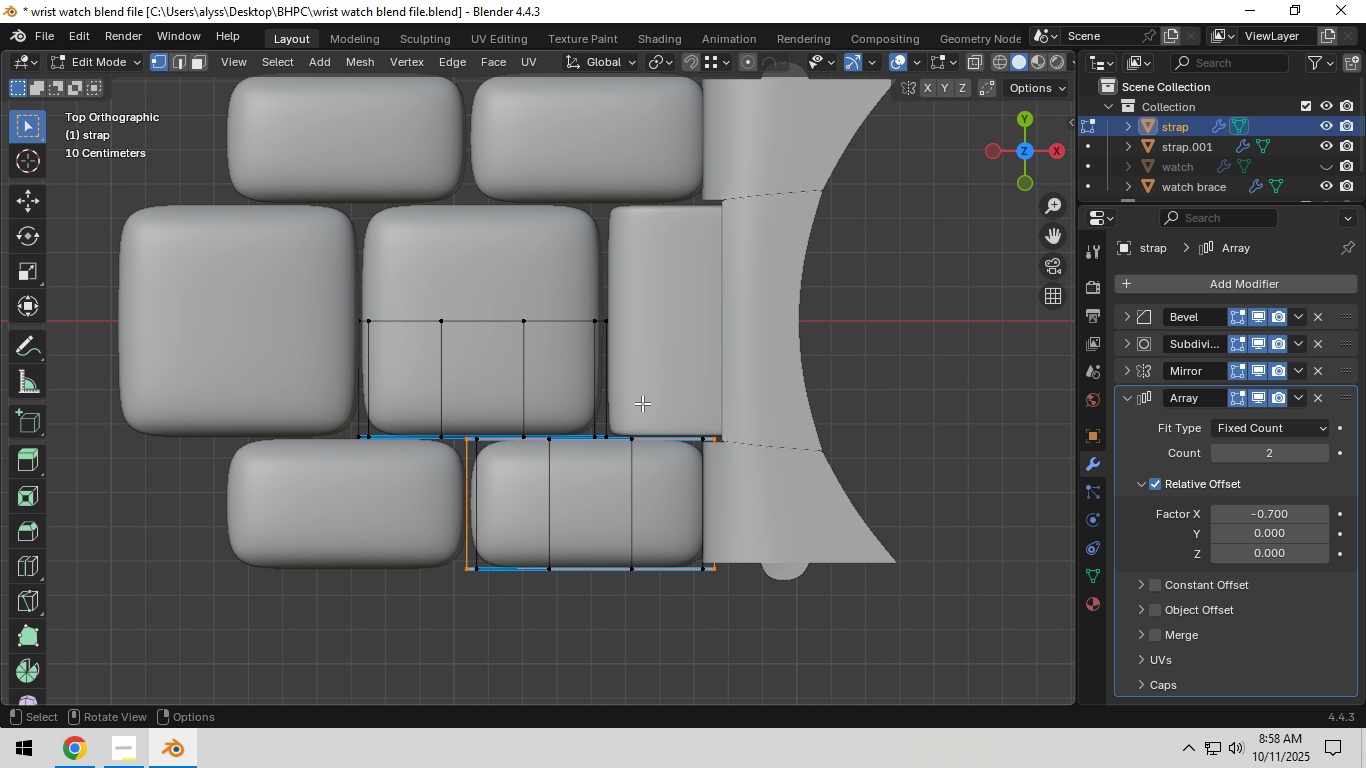 
hold_key(key=ShiftLeft, duration=1.53)
 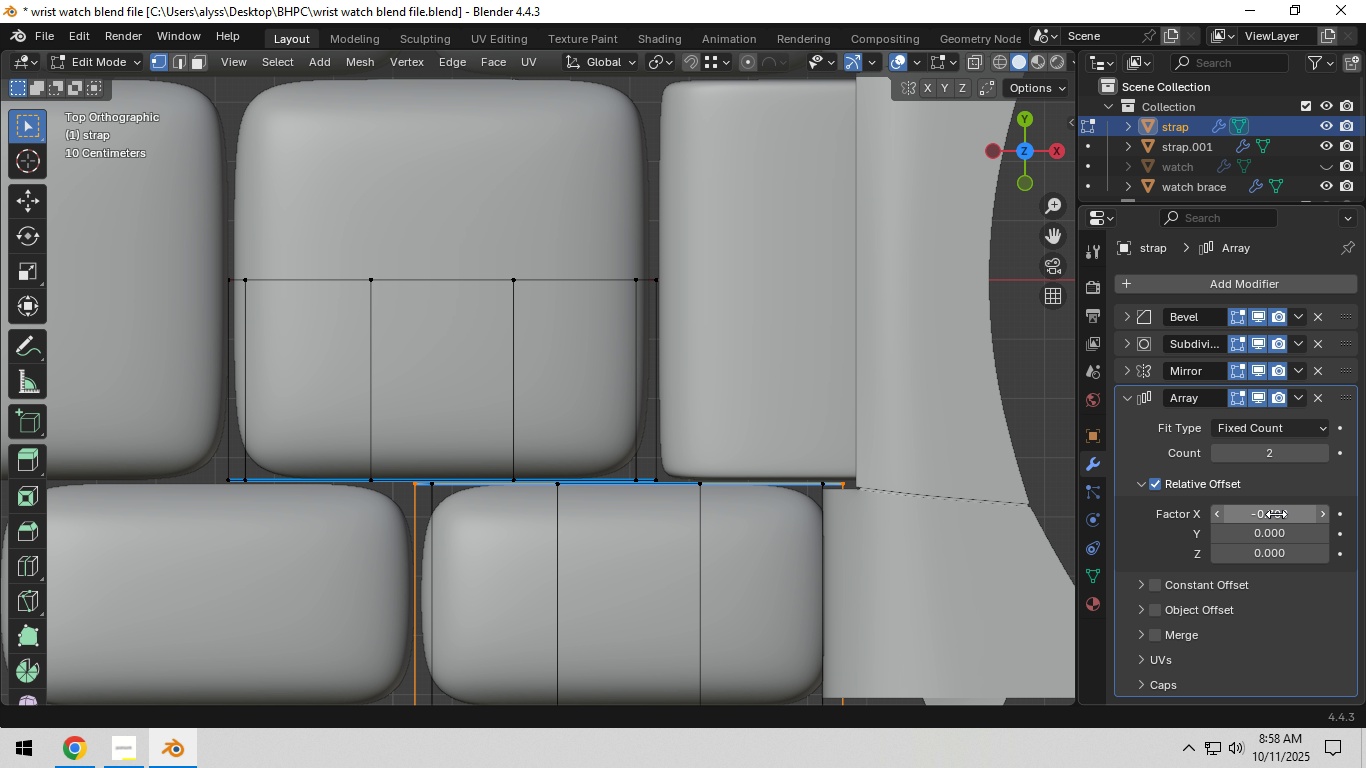 
hold_key(key=ShiftLeft, duration=0.82)
 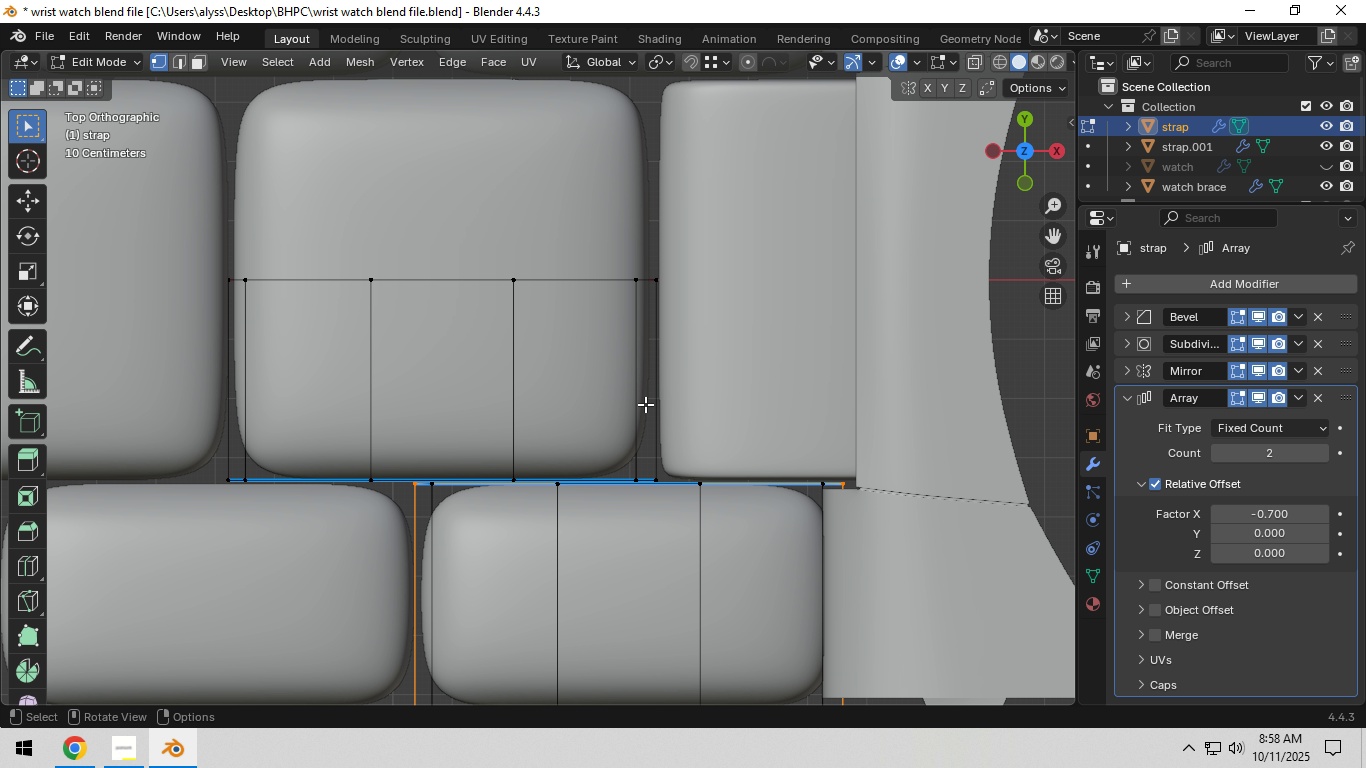 
scroll: coordinate [642, 403], scroll_direction: down, amount: 4.0
 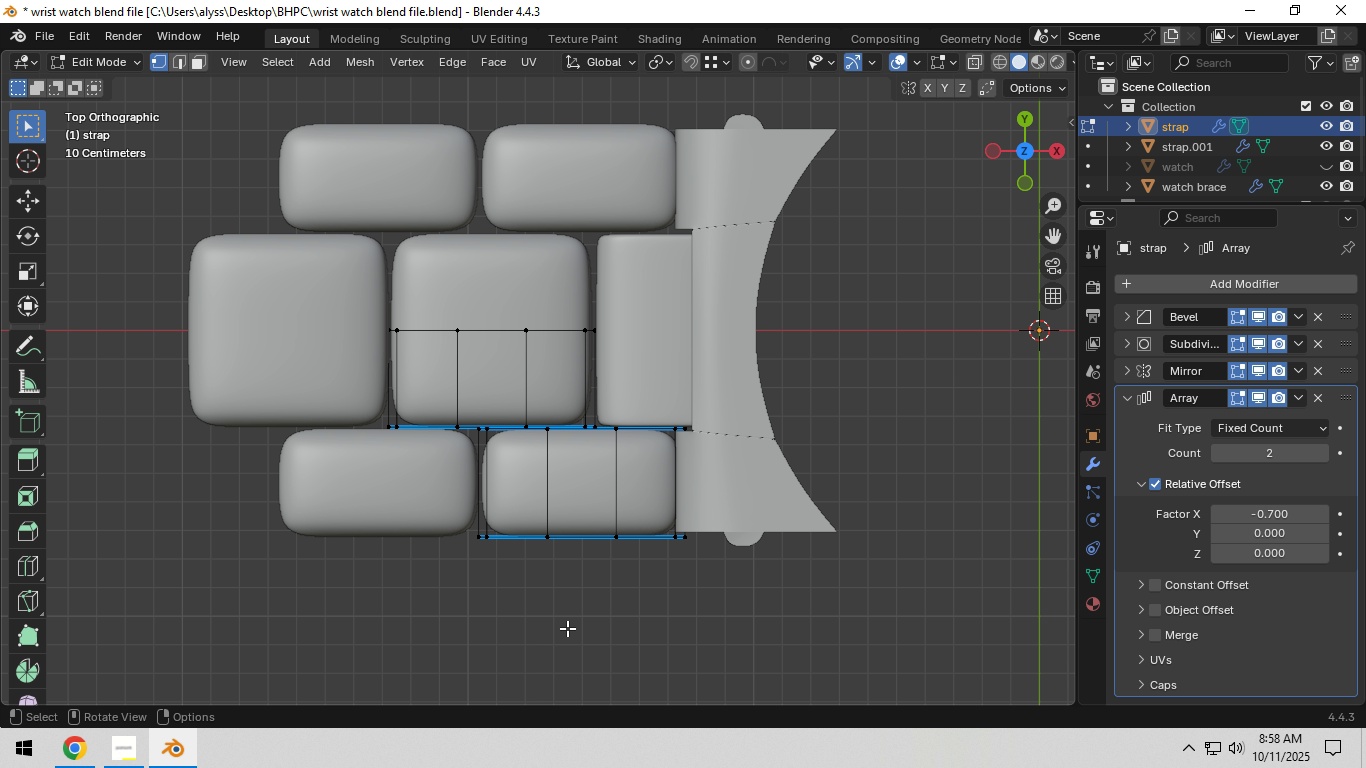 
left_click([567, 628])
 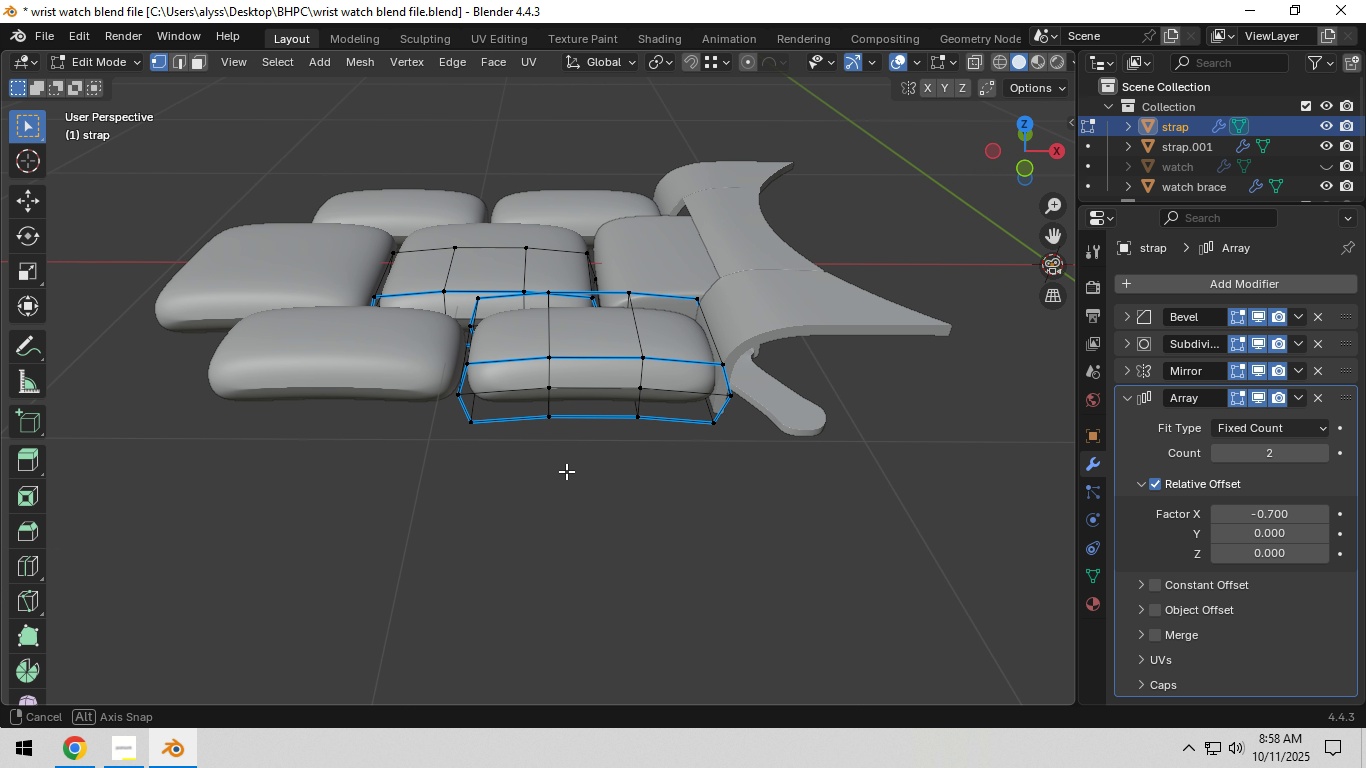 
scroll: coordinate [566, 471], scroll_direction: up, amount: 3.0
 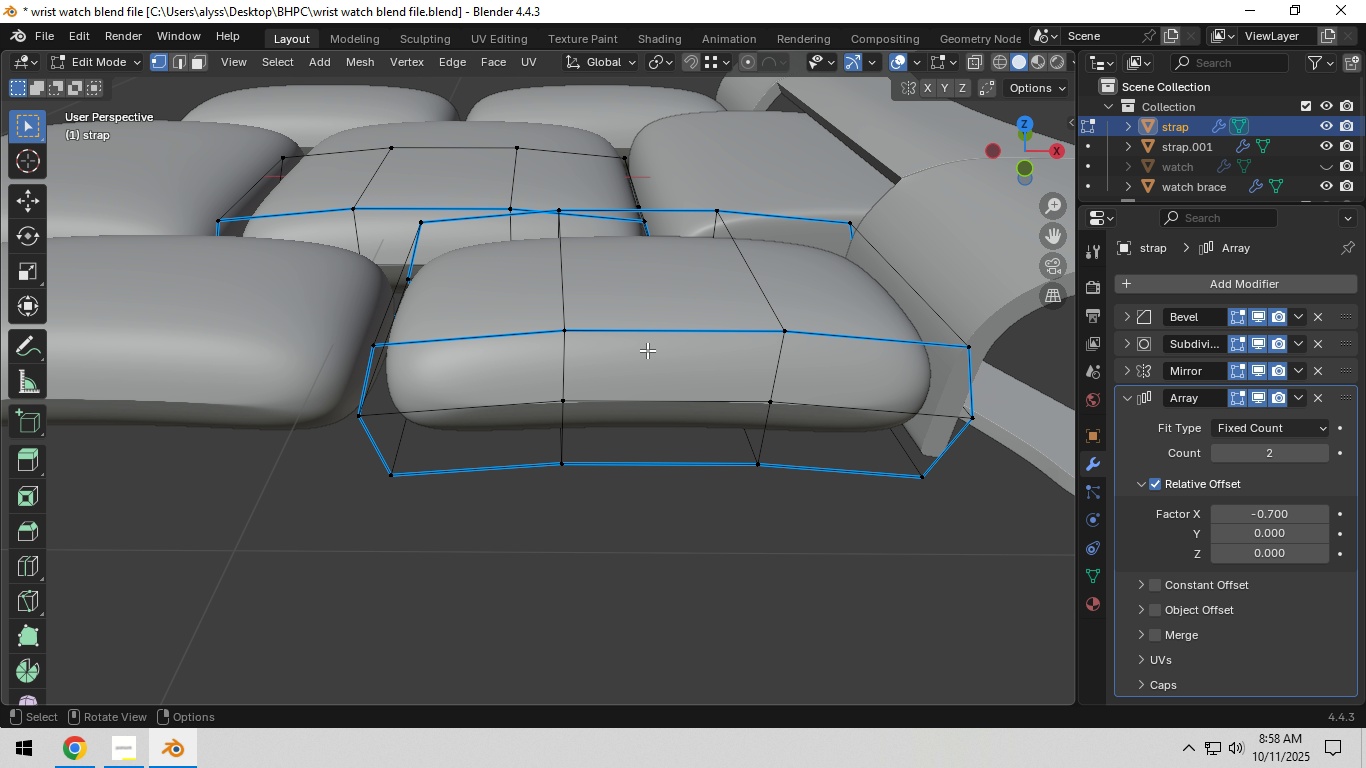 
key(2)
 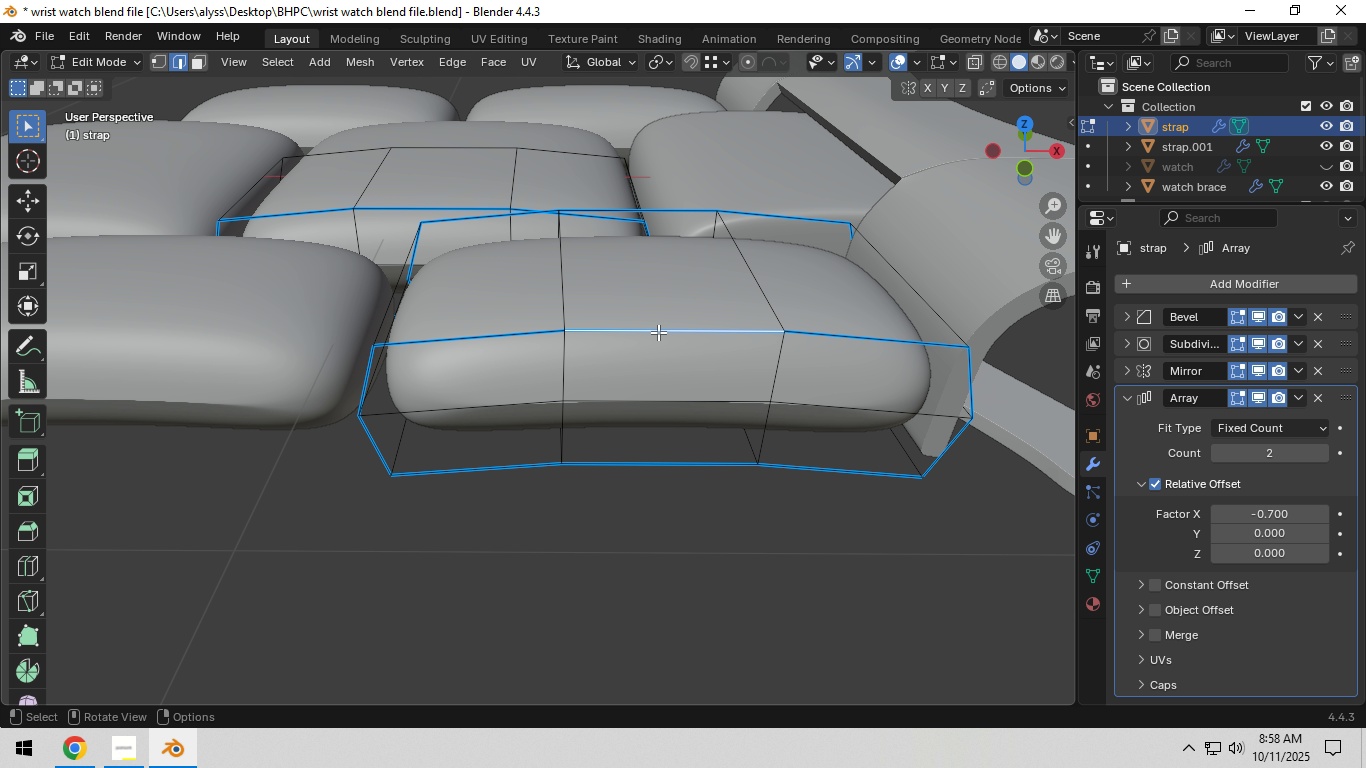 
left_click([658, 332])
 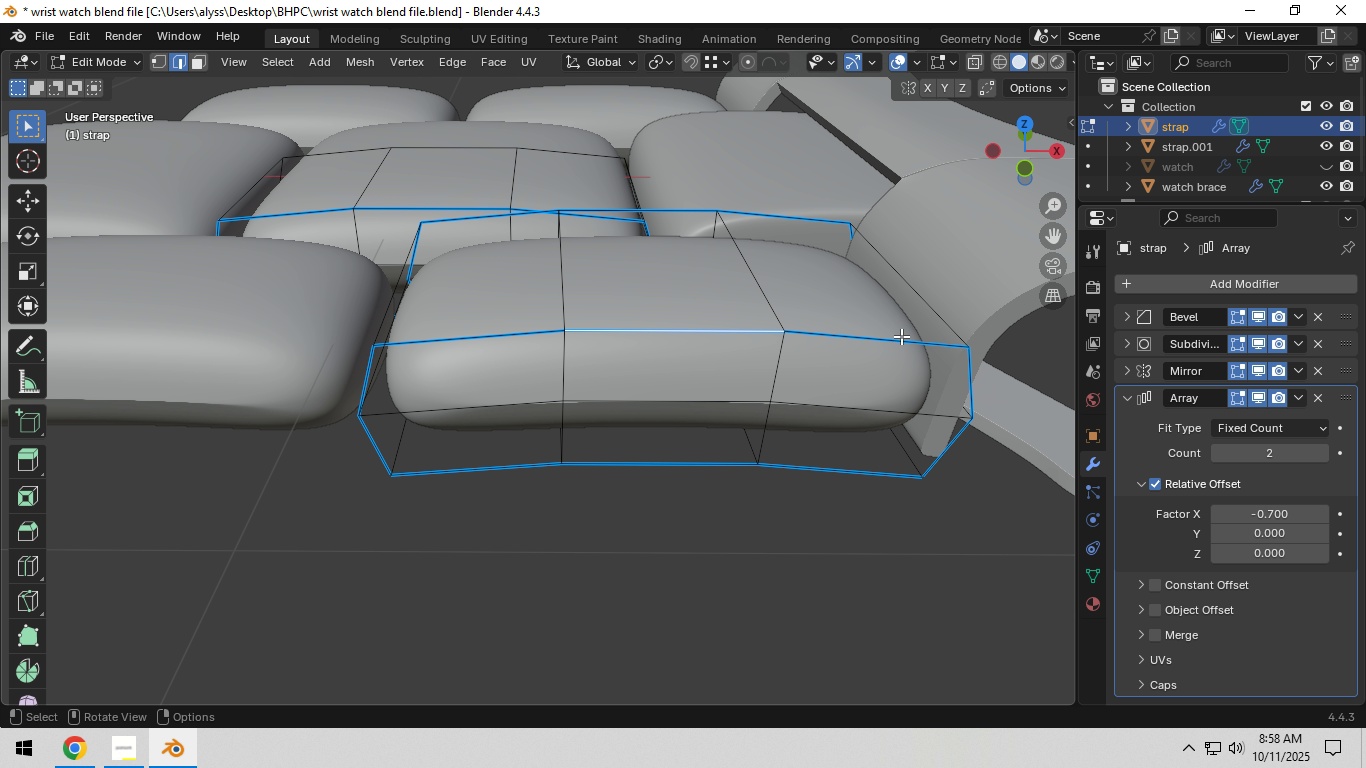 
key(N)
 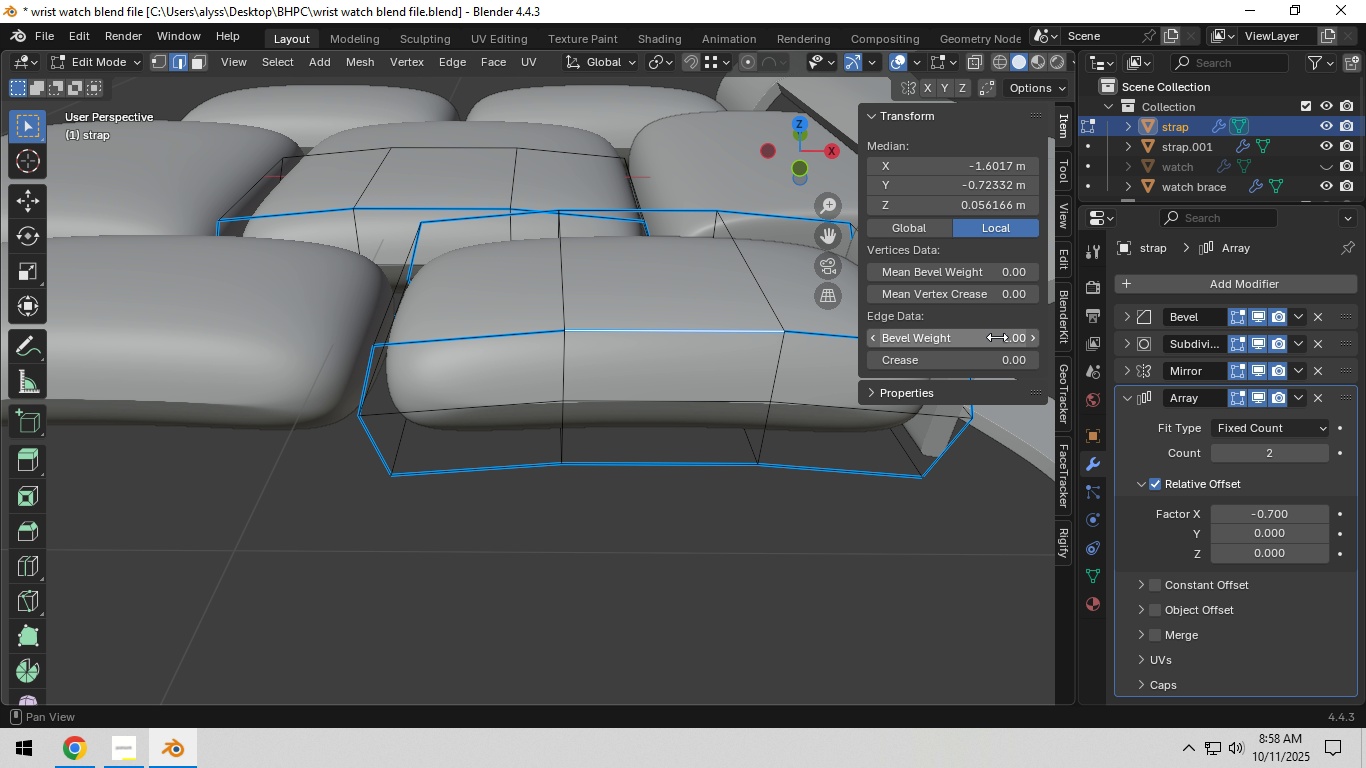 
left_click_drag(start_coordinate=[988, 338], to_coordinate=[674, 358])
 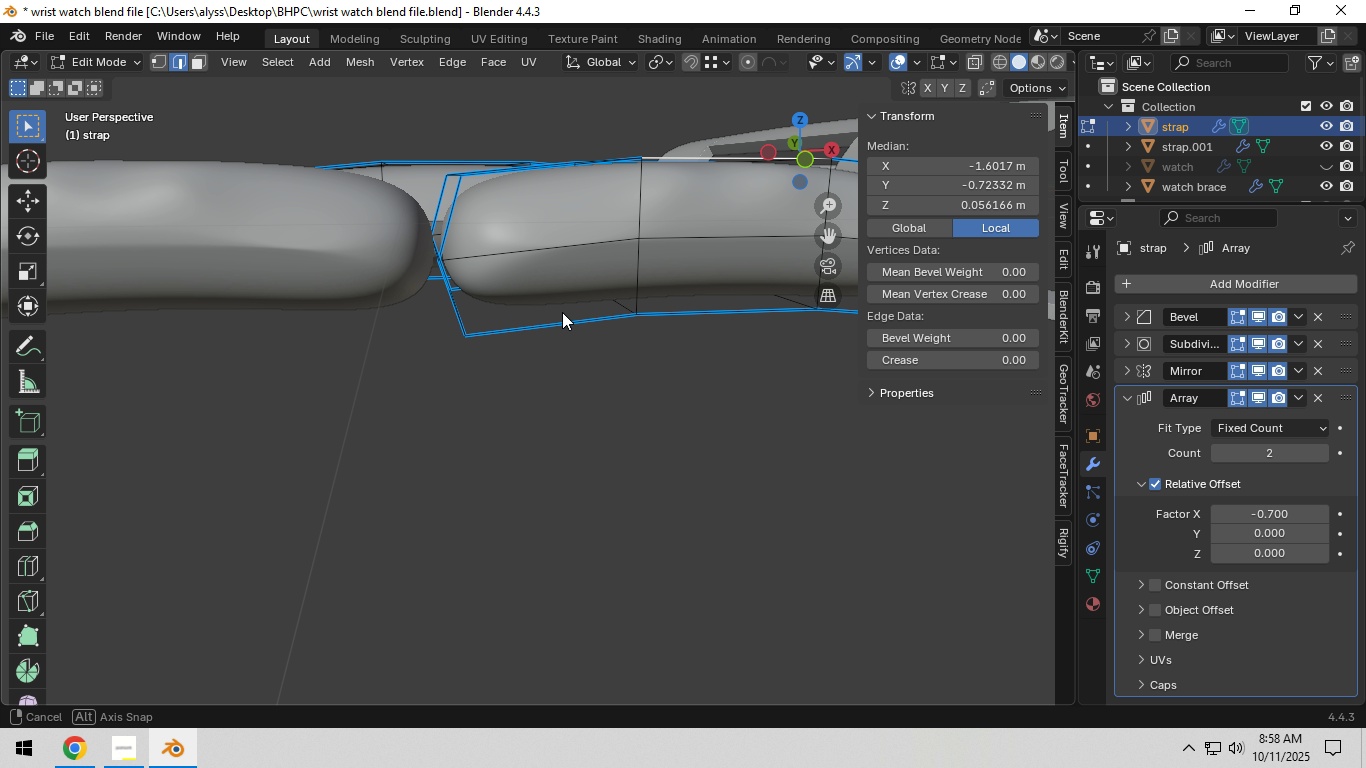 
hold_key(key=ShiftLeft, duration=0.41)
 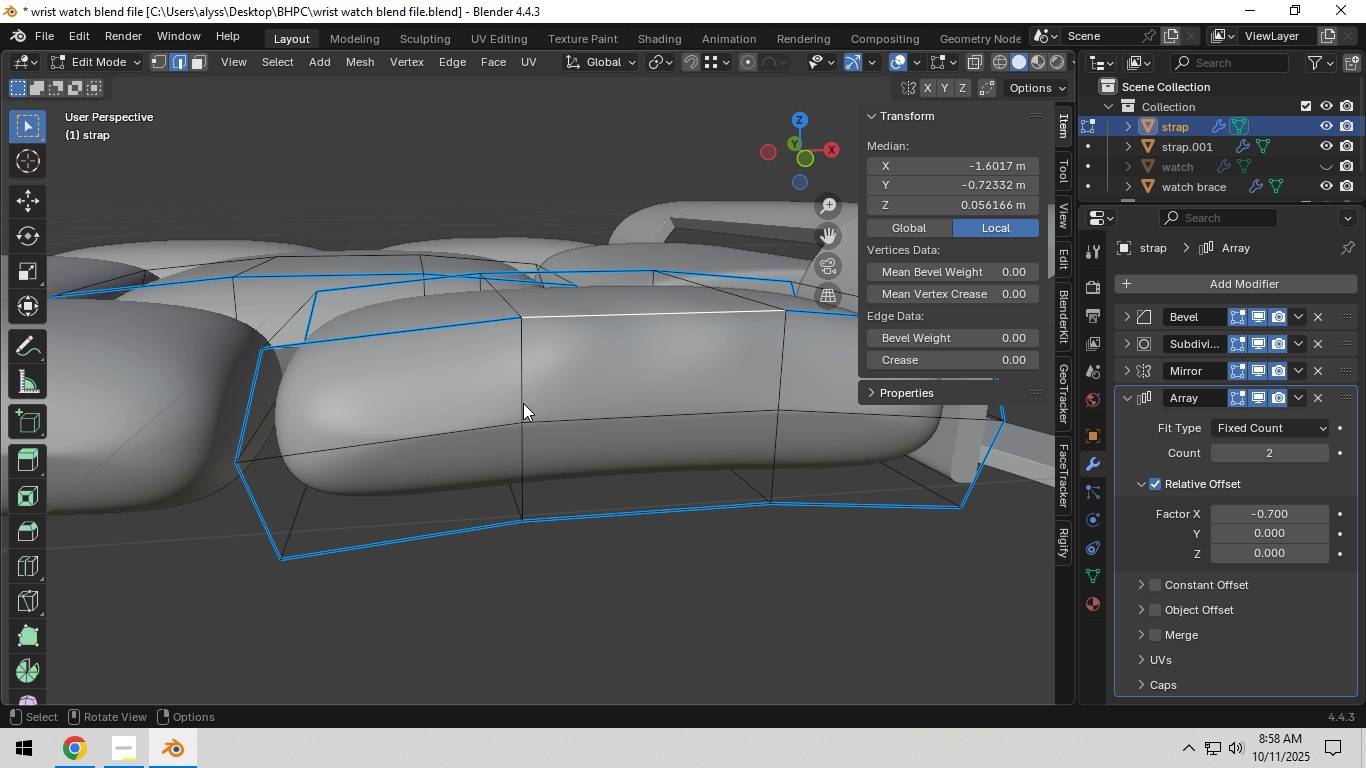 
scroll: coordinate [523, 404], scroll_direction: up, amount: 1.0
 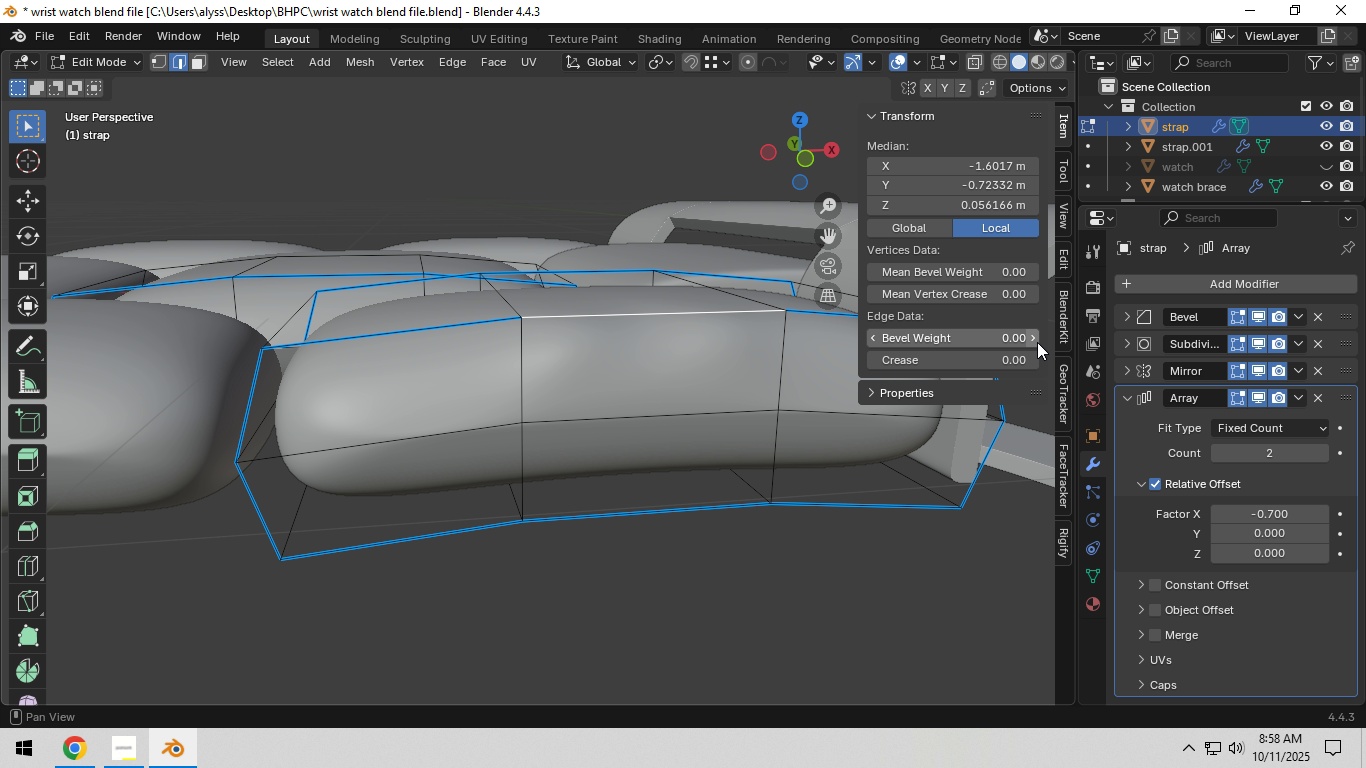 
left_click([1034, 340])
 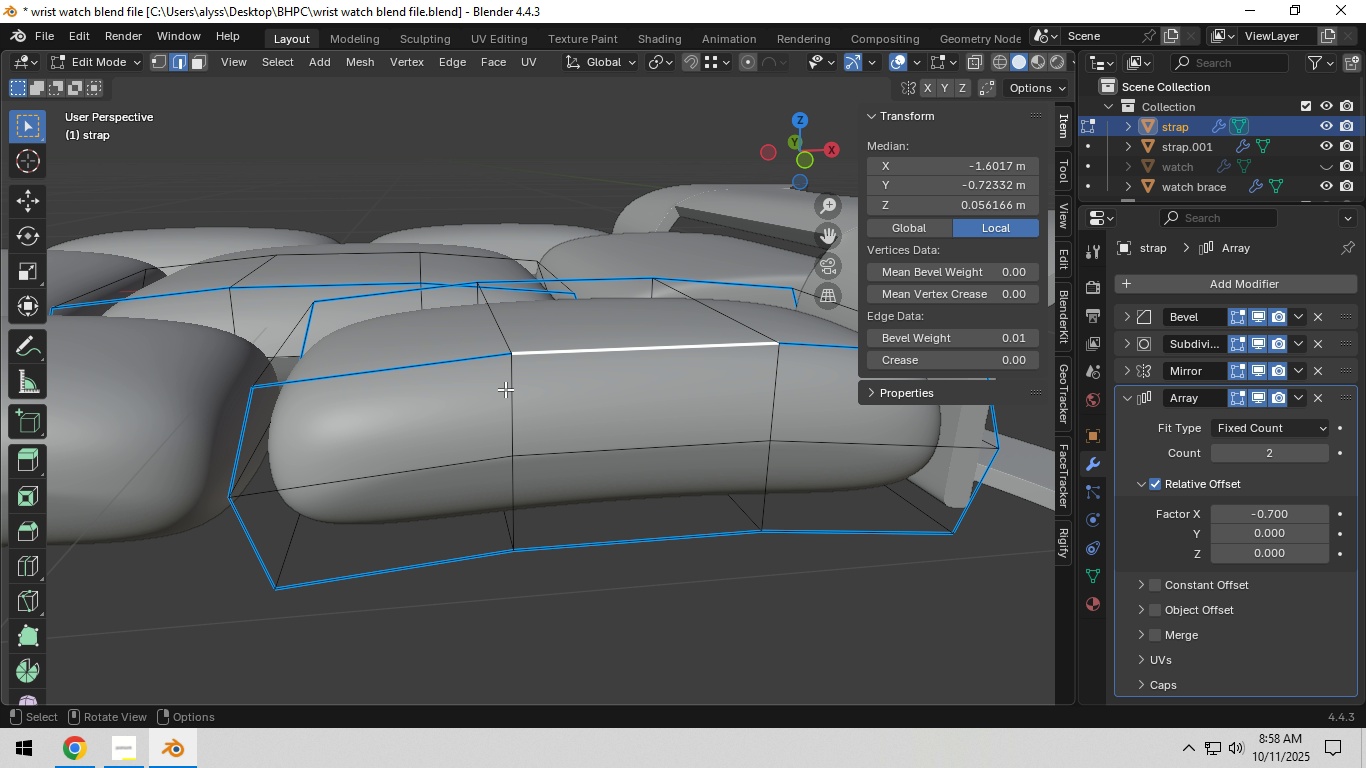 
wait(5.63)
 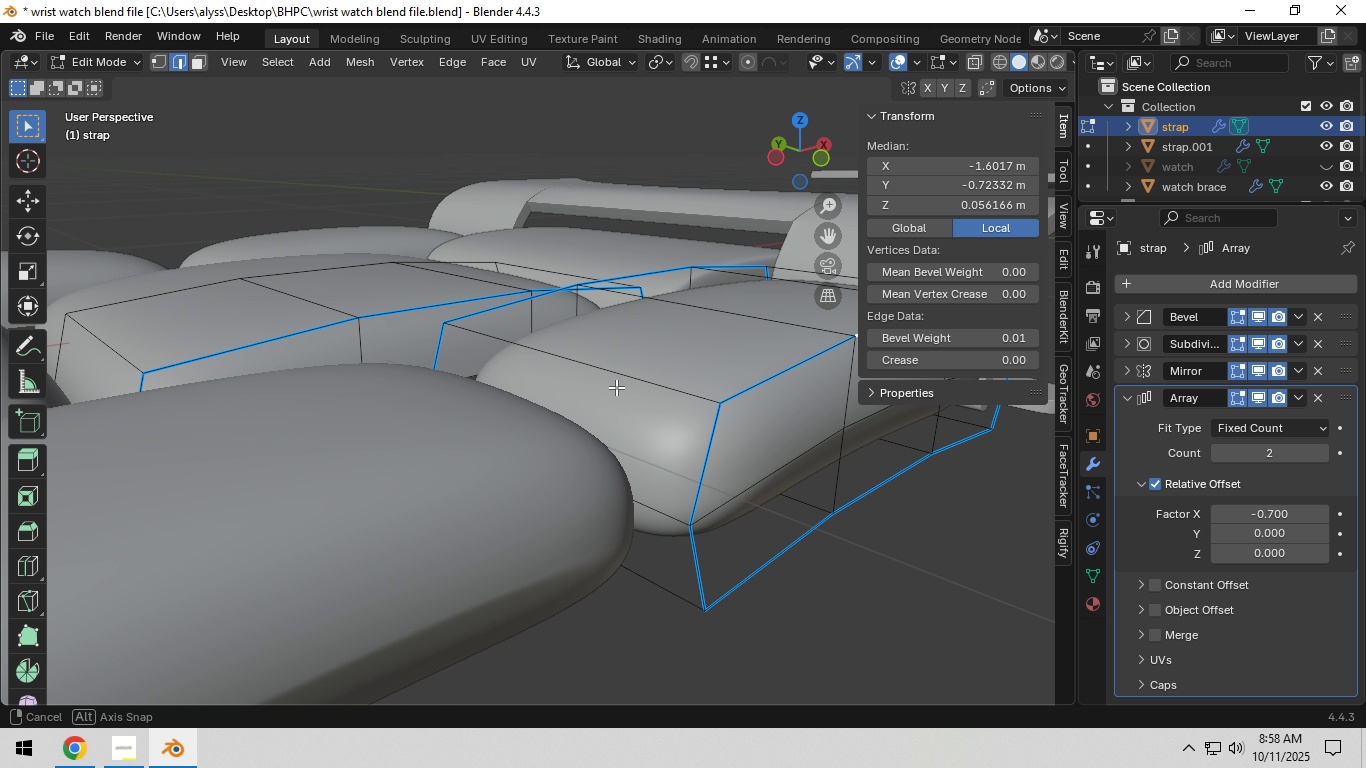 
hold_key(key=AltLeft, duration=0.51)
left_click([571, 454])
 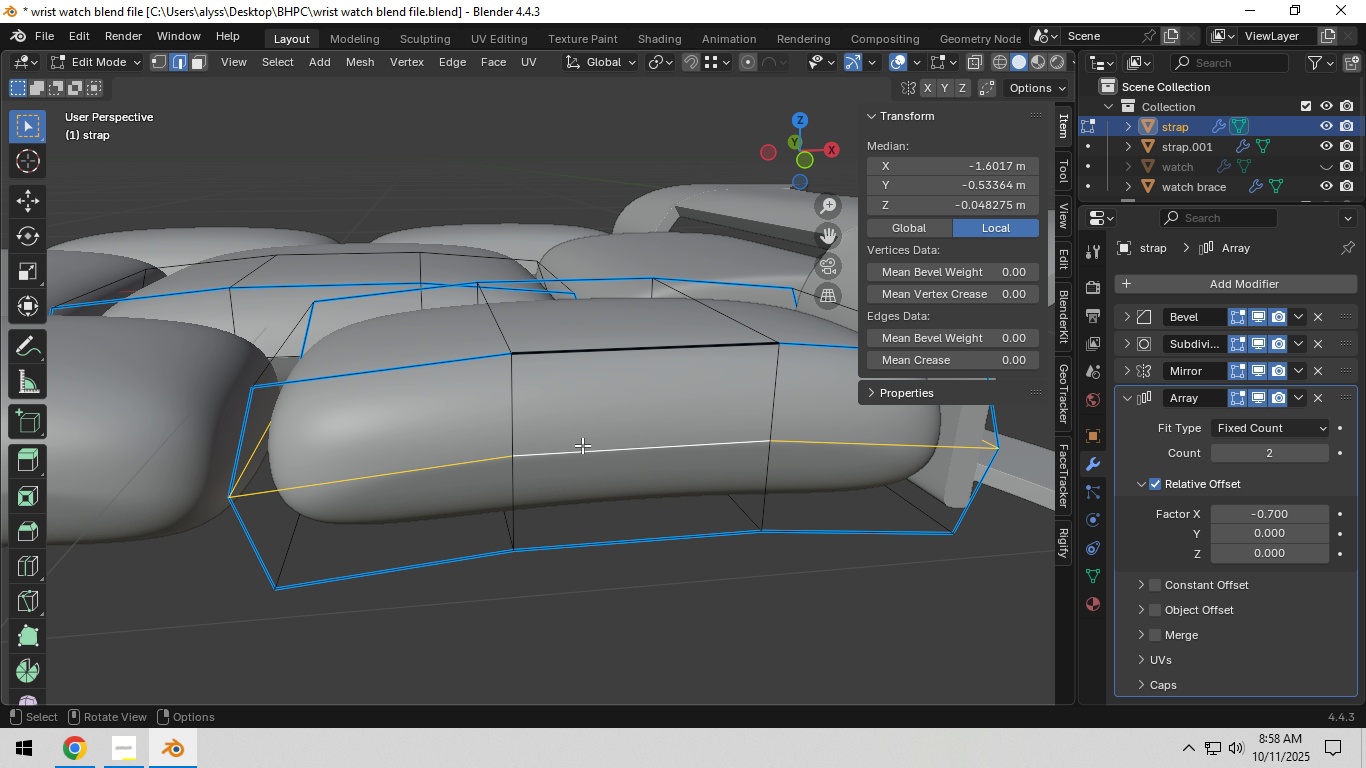 
left_click([390, 371])
 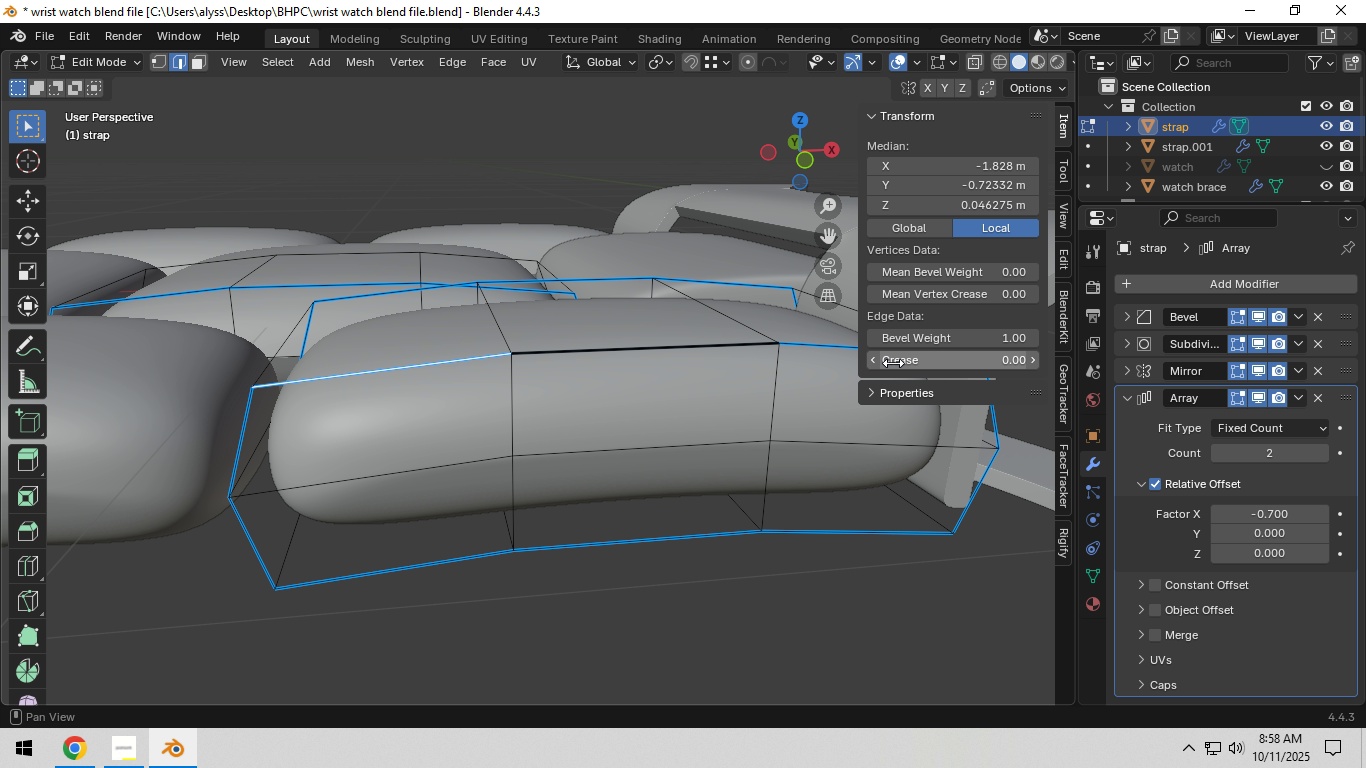 
left_click_drag(start_coordinate=[934, 339], to_coordinate=[437, 374])
 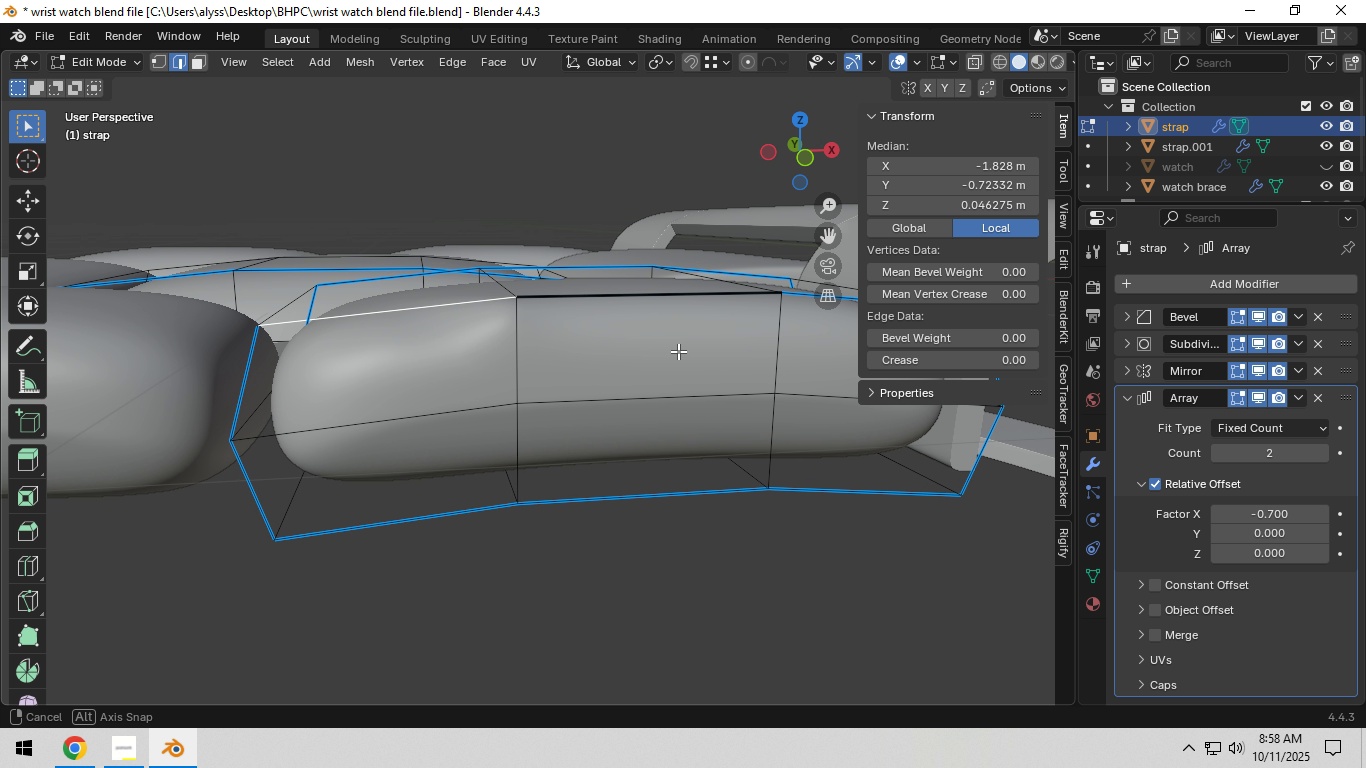 
scroll: coordinate [645, 360], scroll_direction: down, amount: 1.0
 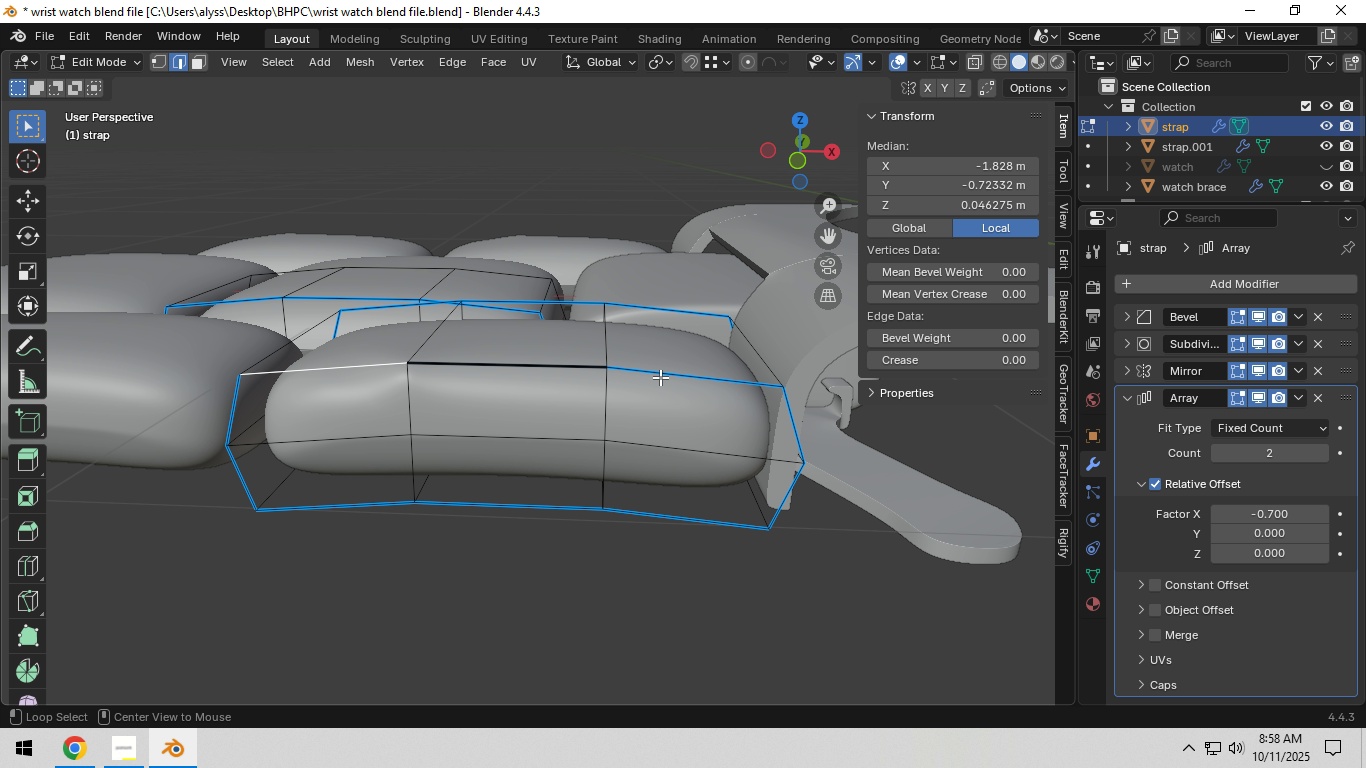 
hold_key(key=AltLeft, duration=3.35)
hold_key(key=ShiftLeft, duration=1.5)
left_click([667, 508])
 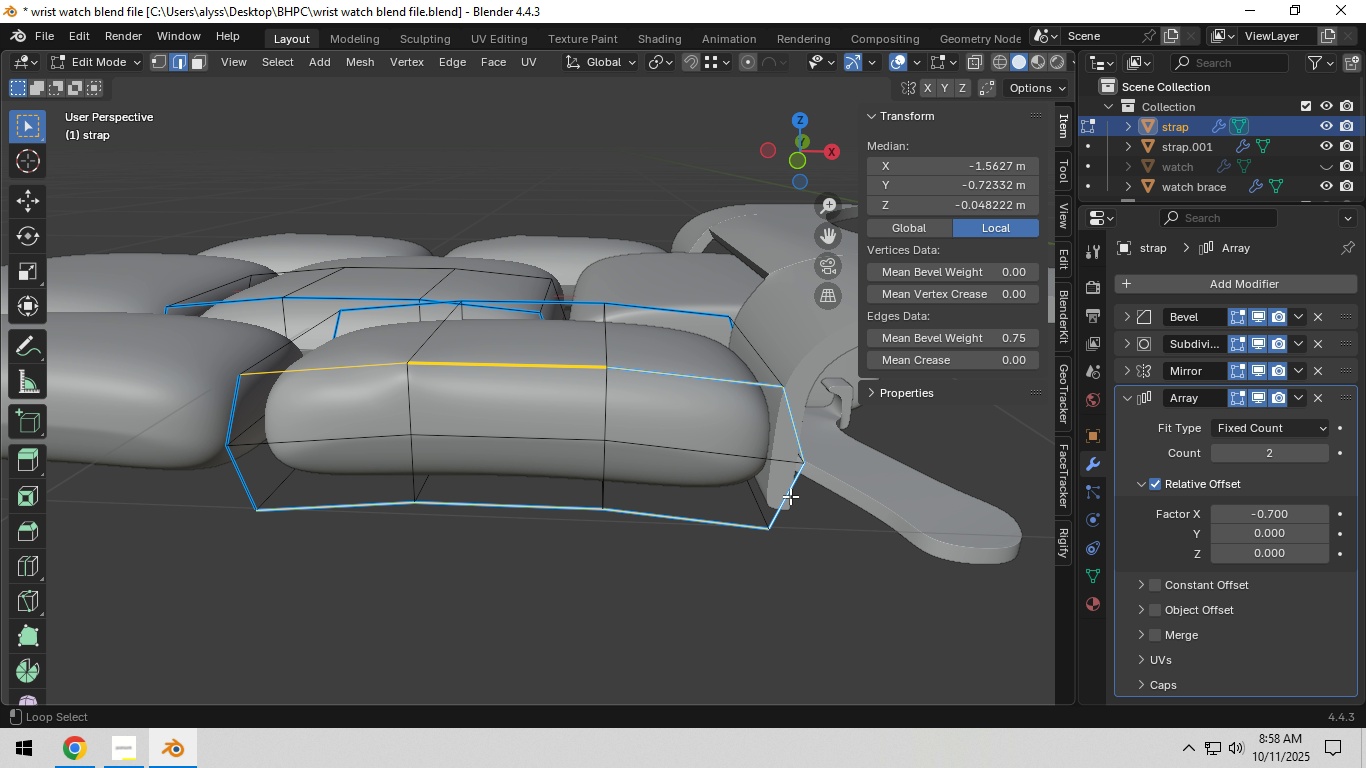 
left_click([790, 496])
 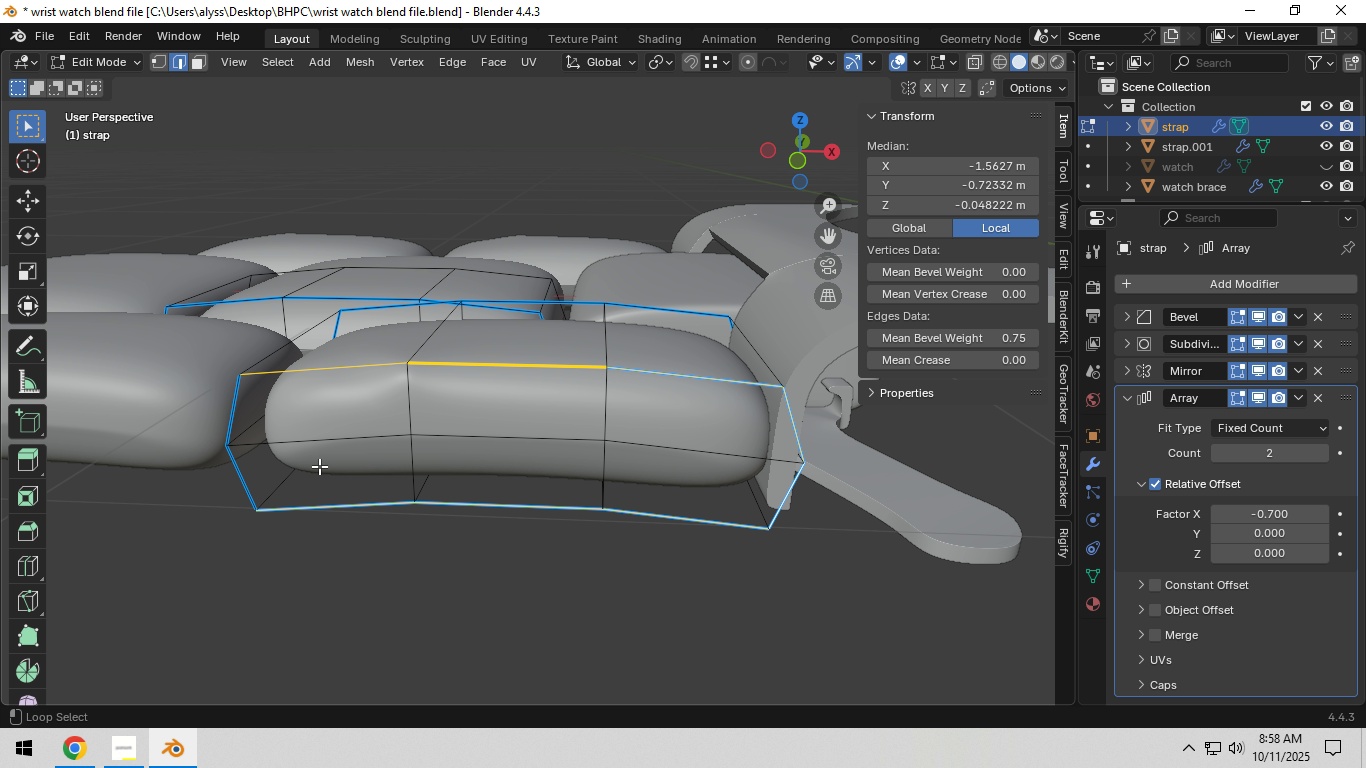 
hold_key(key=ShiftLeft, duration=0.82)
left_click([242, 480])
 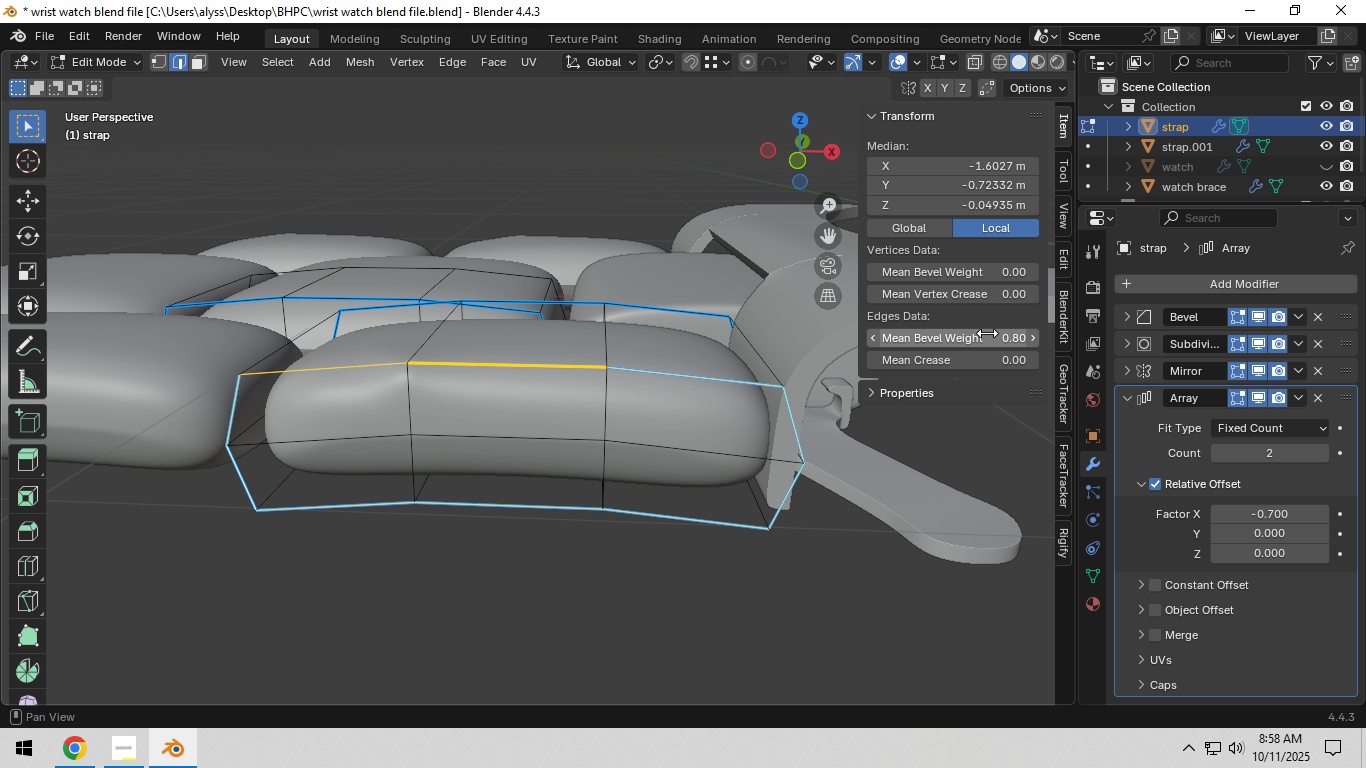 
left_click_drag(start_coordinate=[1000, 333], to_coordinate=[565, 372])
 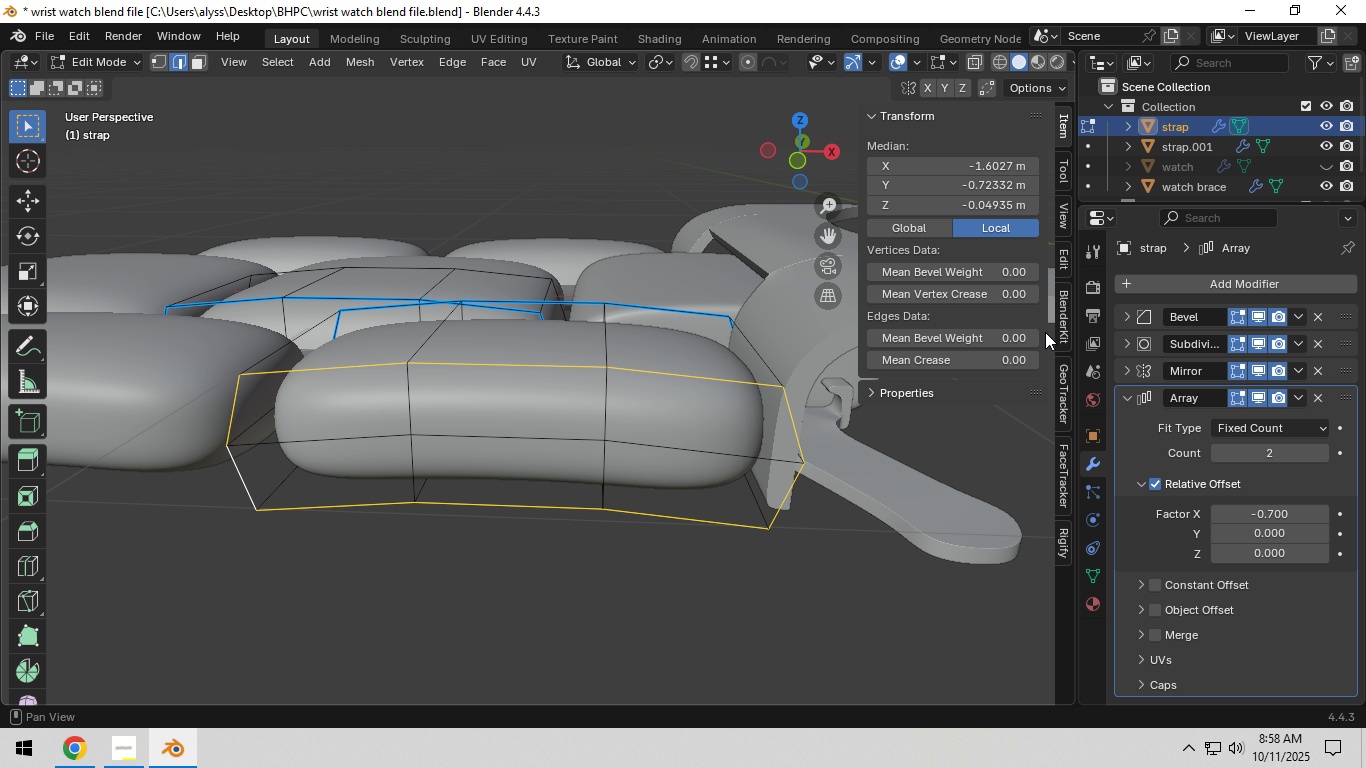 
left_click([1032, 335])
 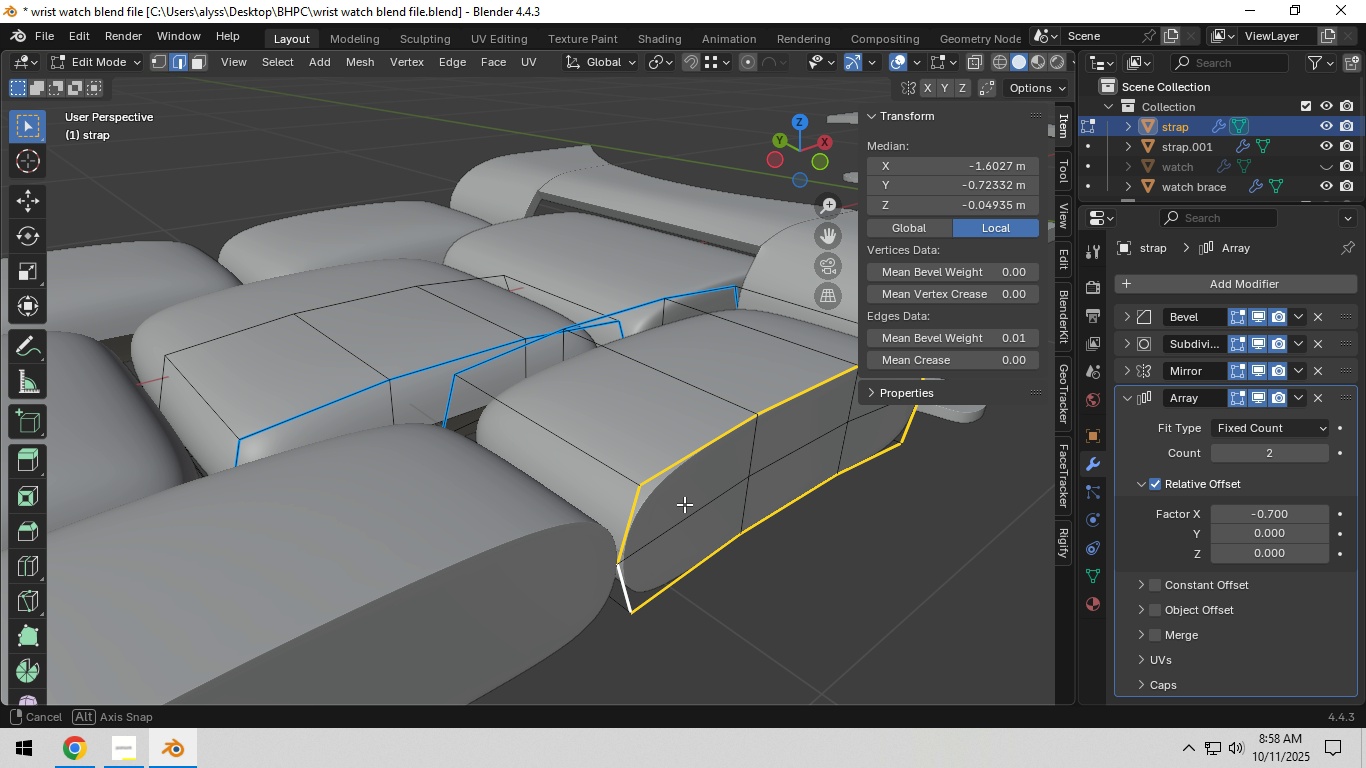 
hold_key(key=ShiftLeft, duration=0.5)
 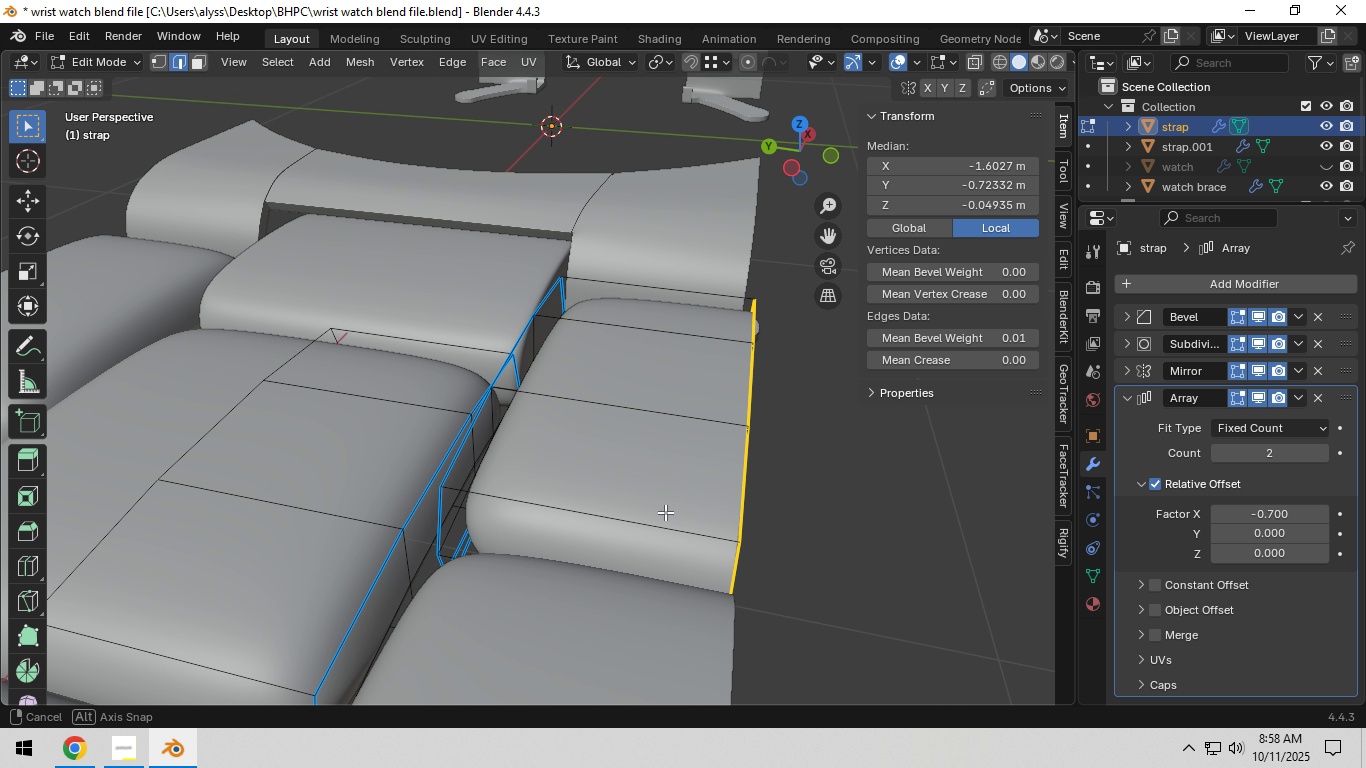 
hold_key(key=AltLeft, duration=1.03)
left_click([456, 469])
 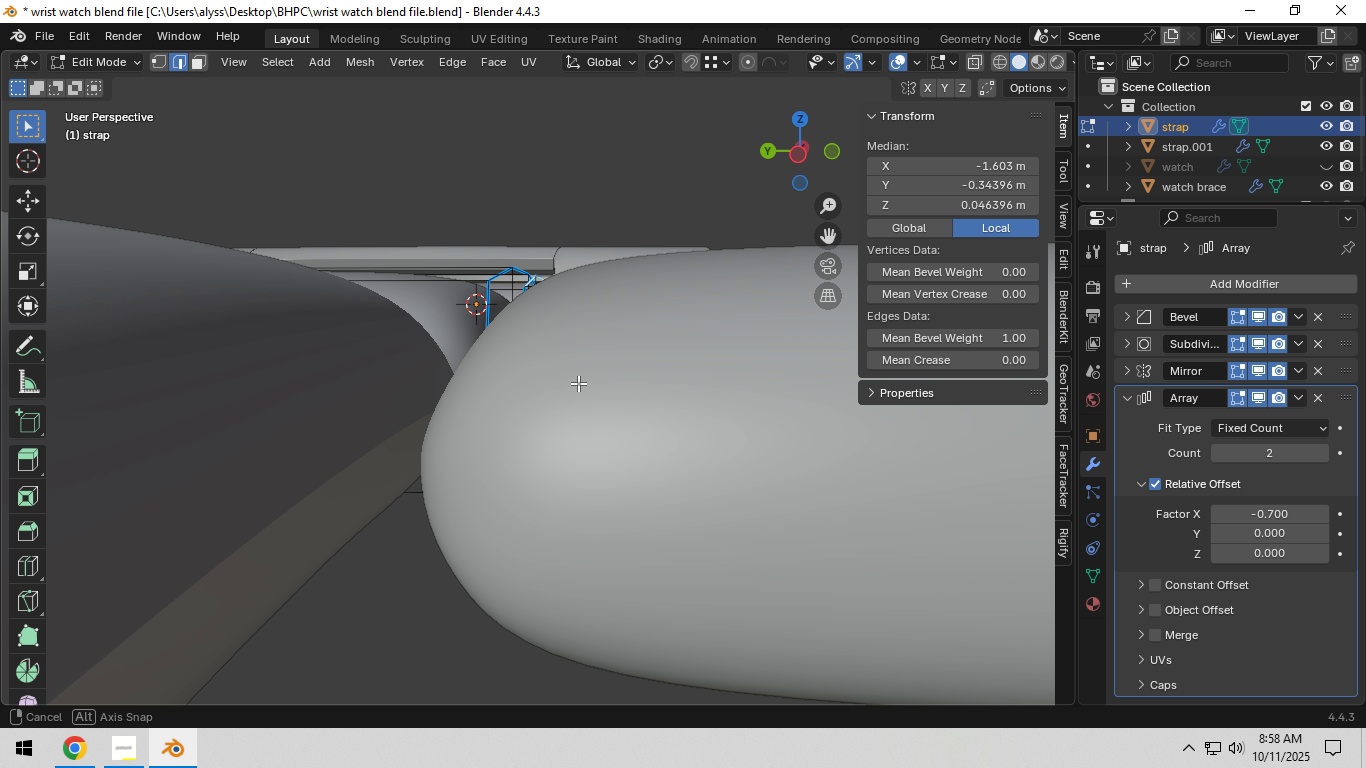 
scroll: coordinate [545, 350], scroll_direction: up, amount: 3.0
 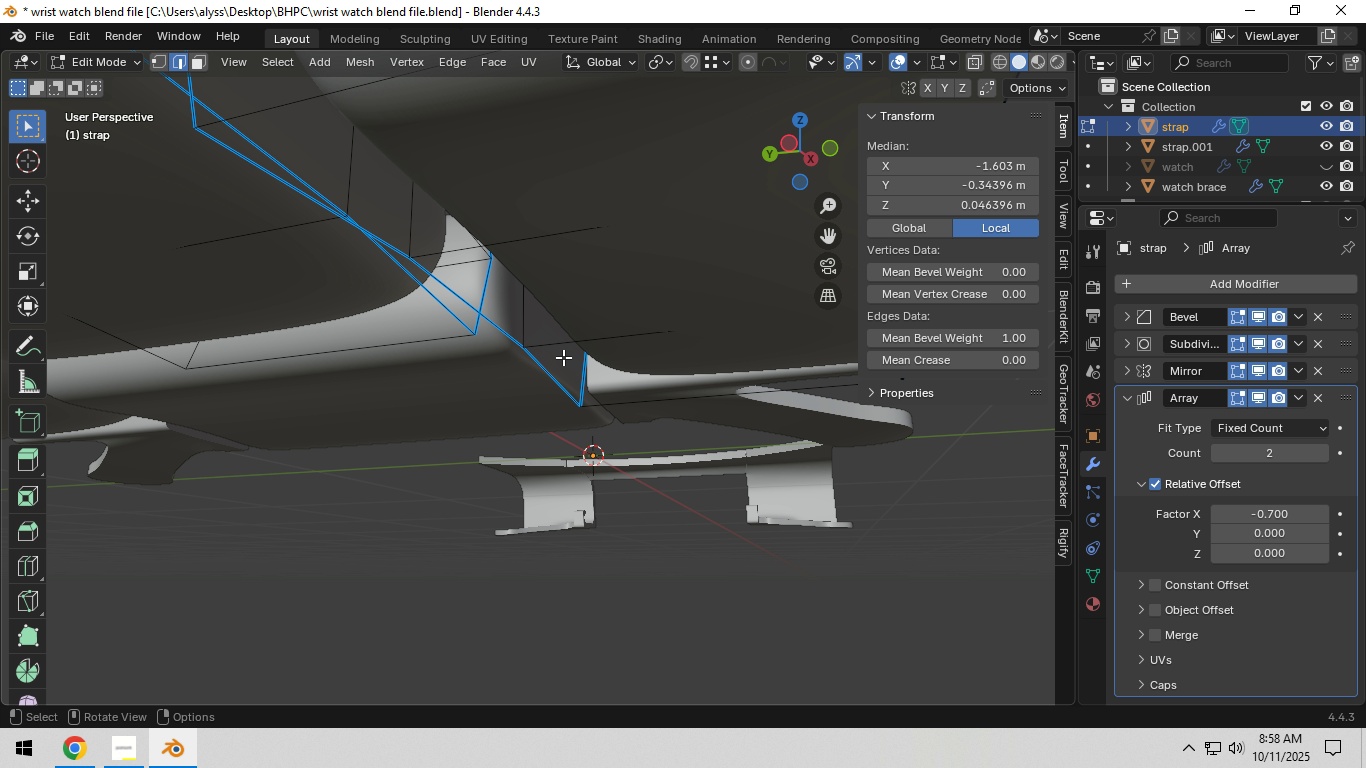 
hold_key(key=AltLeft, duration=1.38)
hold_key(key=ShiftLeft, duration=1.18)
left_click([563, 382])
 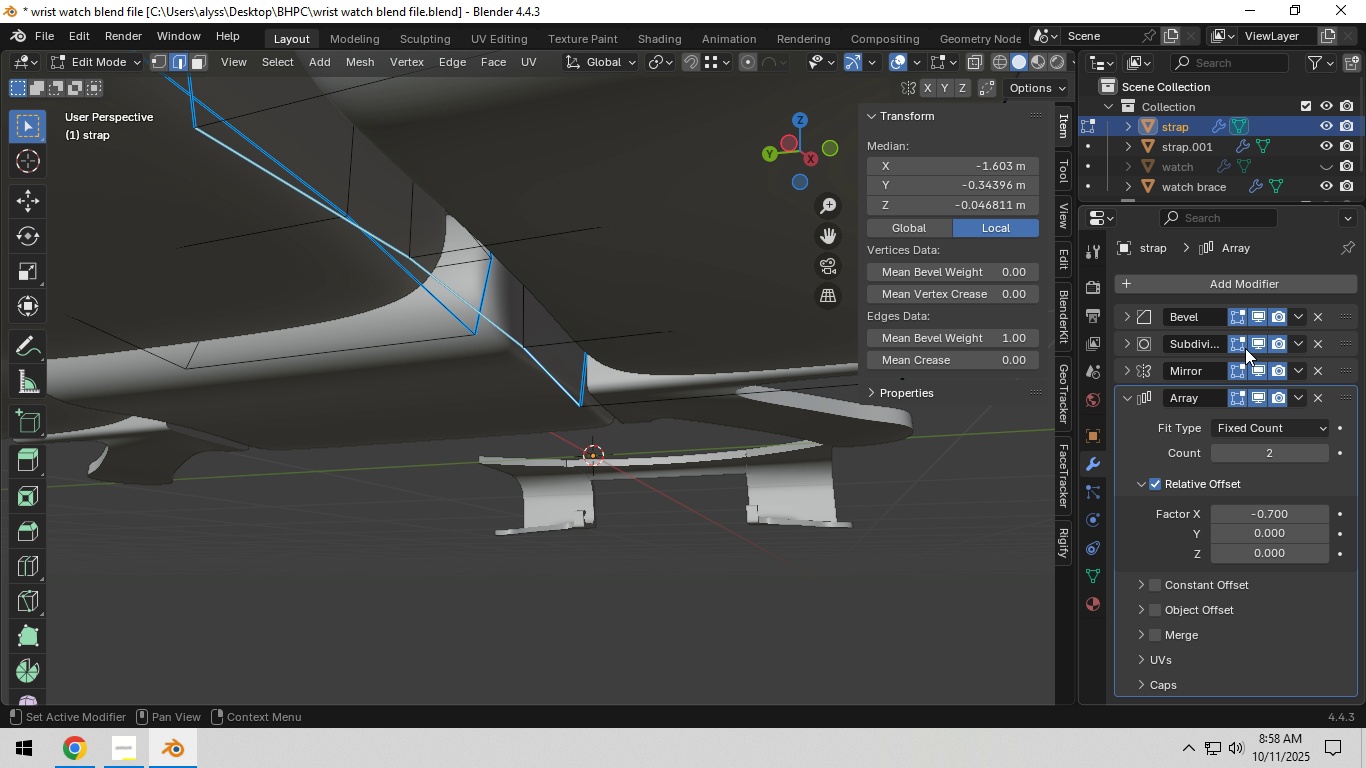 
left_click([1250, 344])
 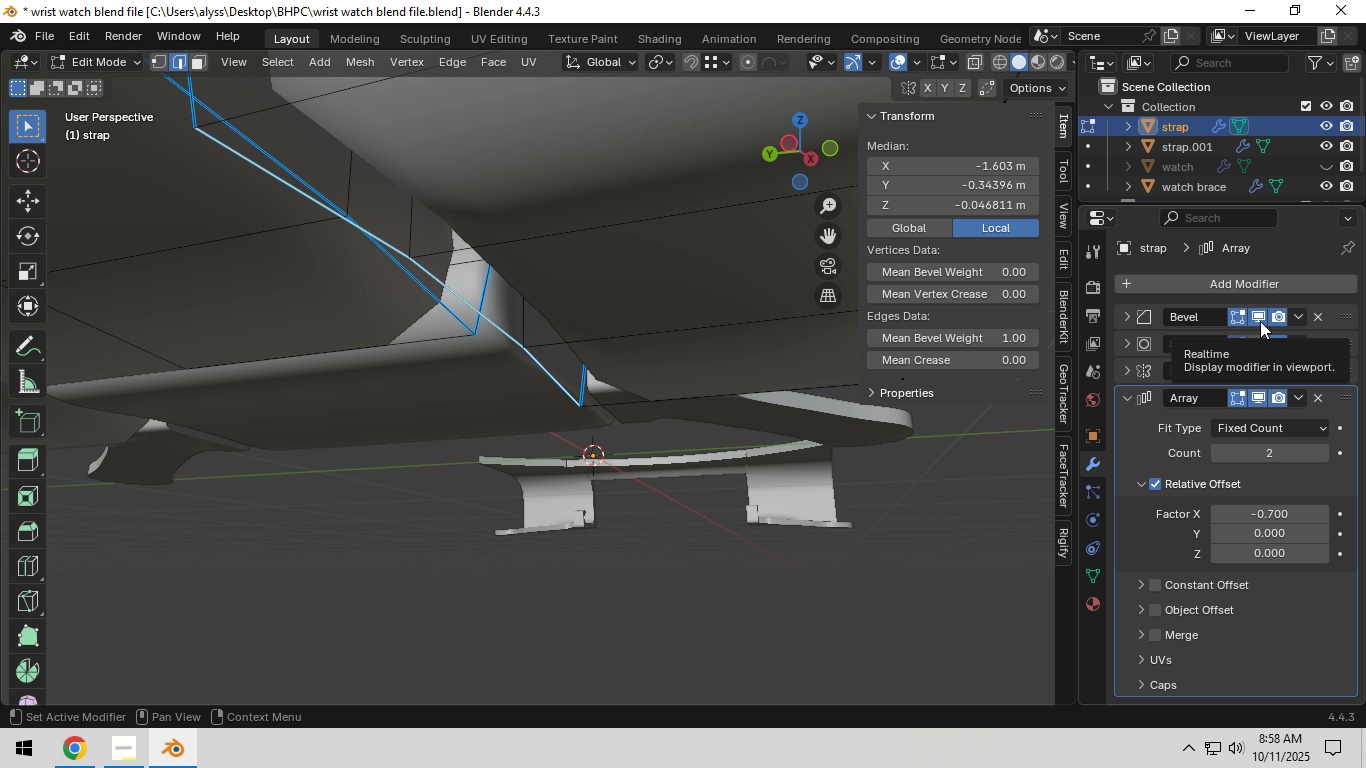 
scroll: coordinate [675, 449], scroll_direction: down, amount: 3.0
 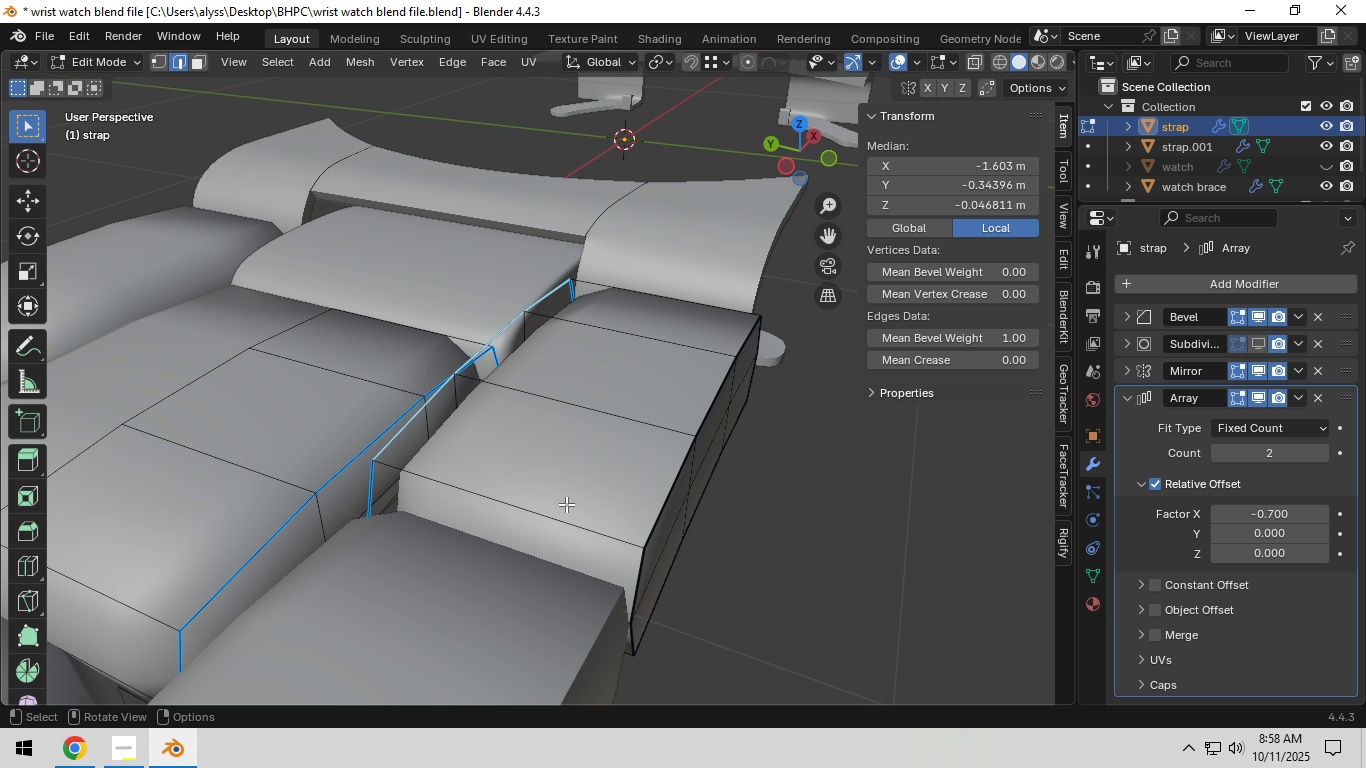 
scroll: coordinate [420, 495], scroll_direction: up, amount: 1.0
 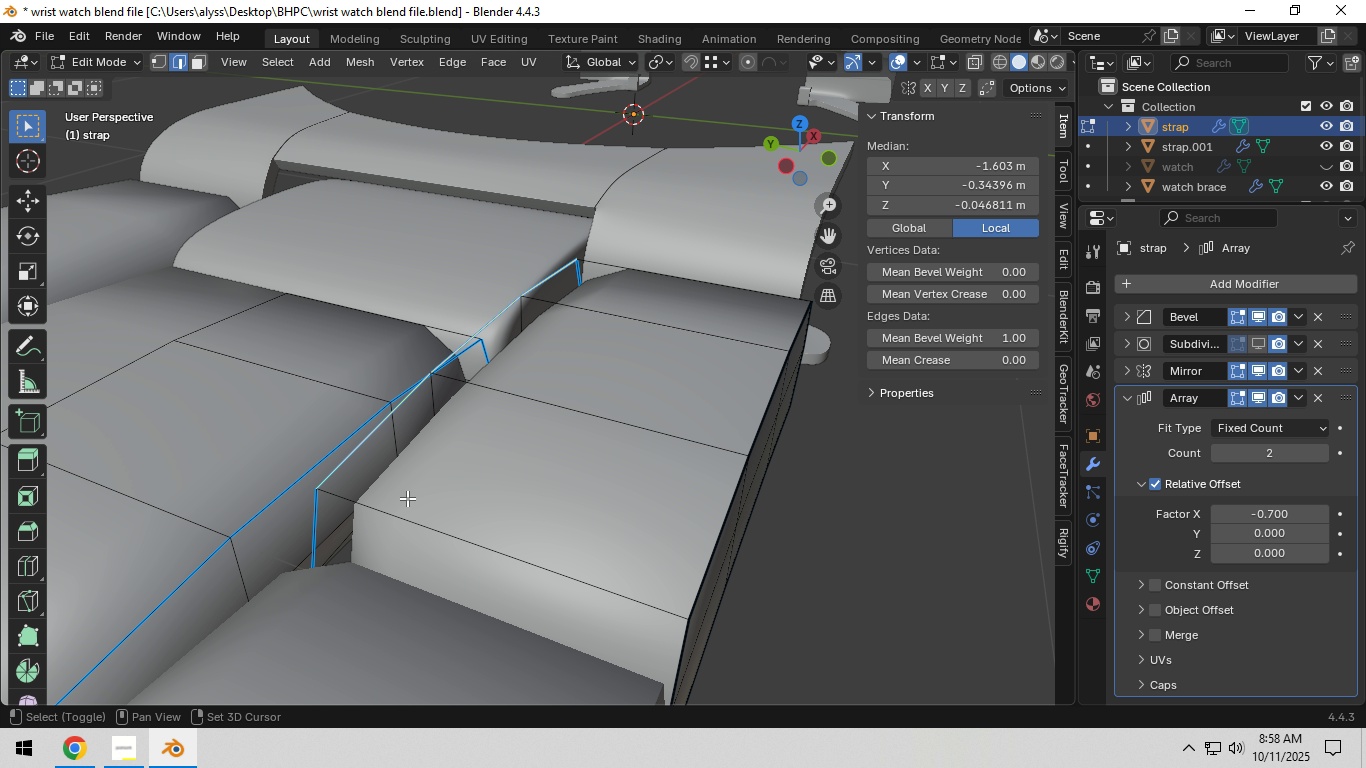 
hold_key(key=ShiftLeft, duration=1.0)
hold_key(key=AltLeft, duration=0.74)
left_click([317, 525])
 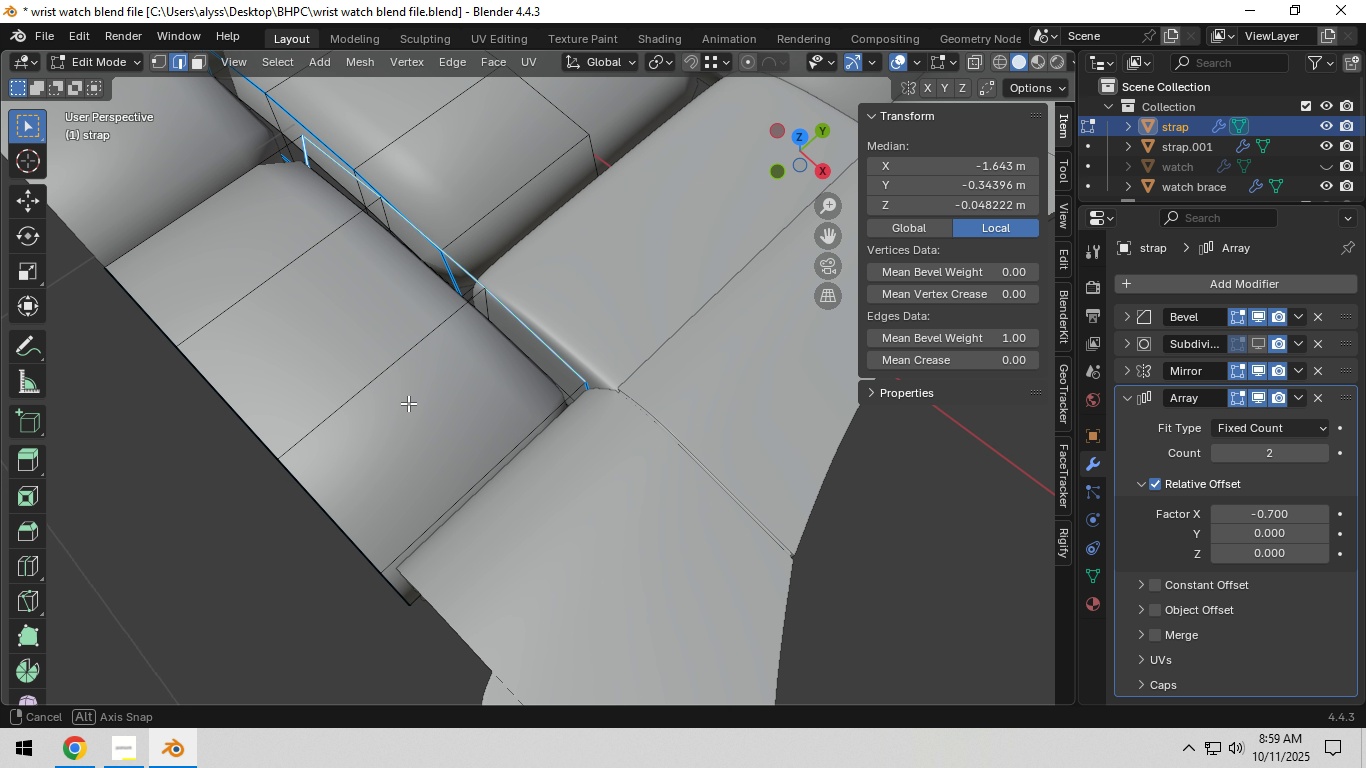 
hold_key(key=ShiftLeft, duration=1.09)
hold_key(key=AltLeft, duration=0.91)
left_click([582, 411])
 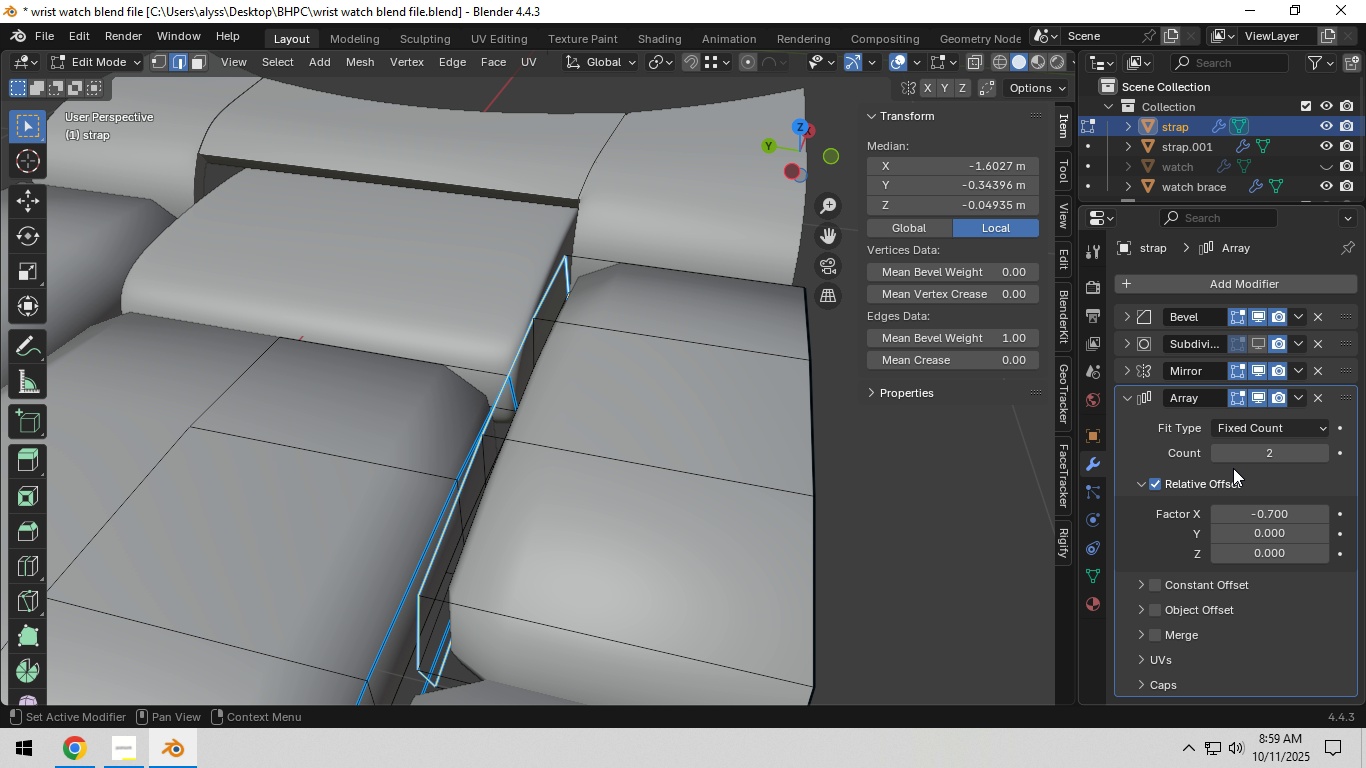 
left_click_drag(start_coordinate=[983, 339], to_coordinate=[520, 374])
 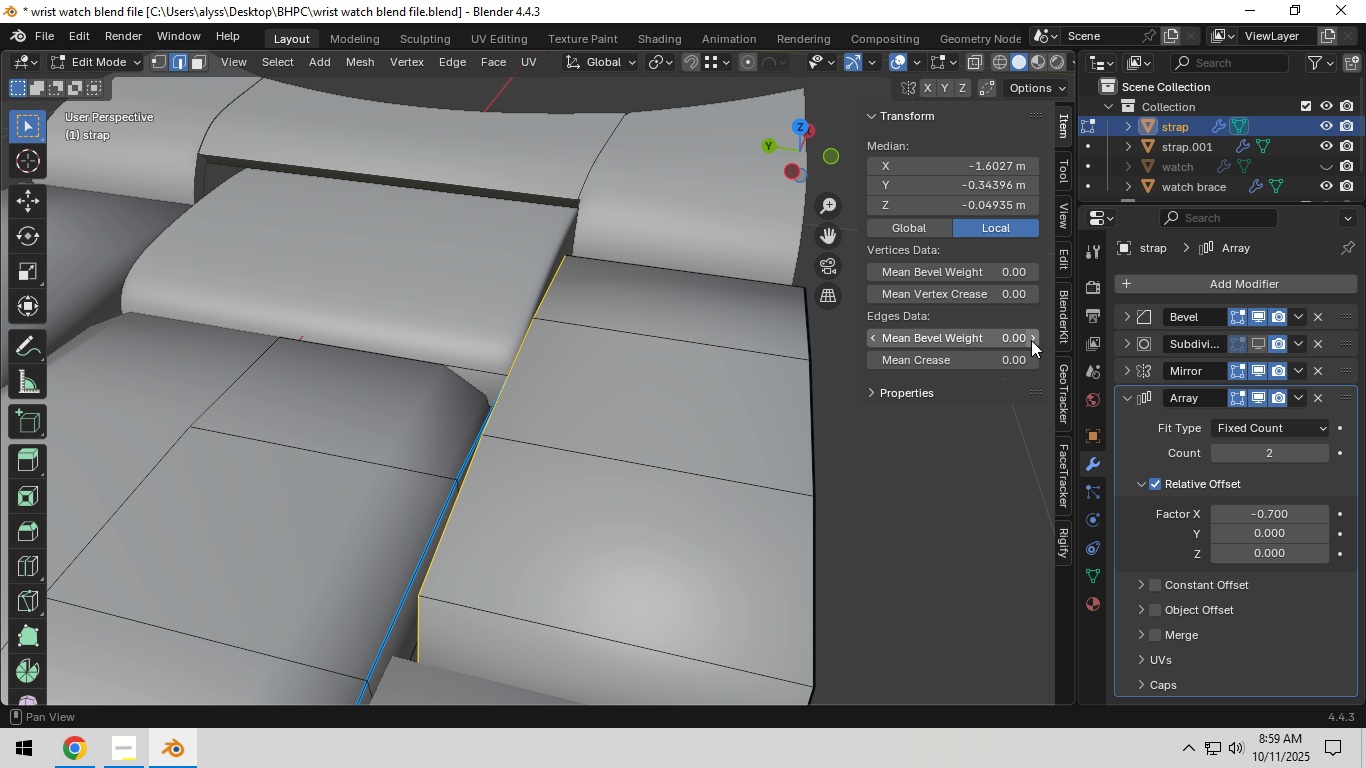 
left_click([1033, 340])
 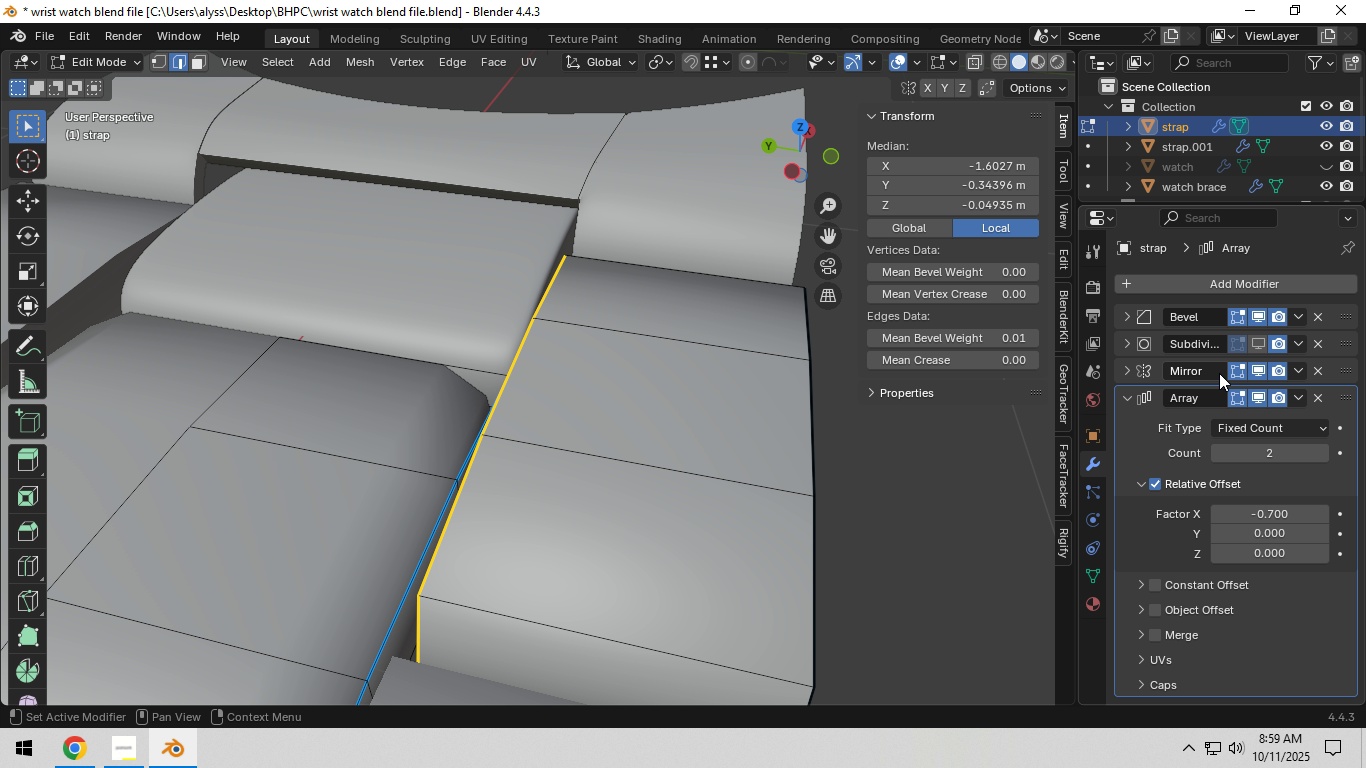 
left_click([1257, 343])
 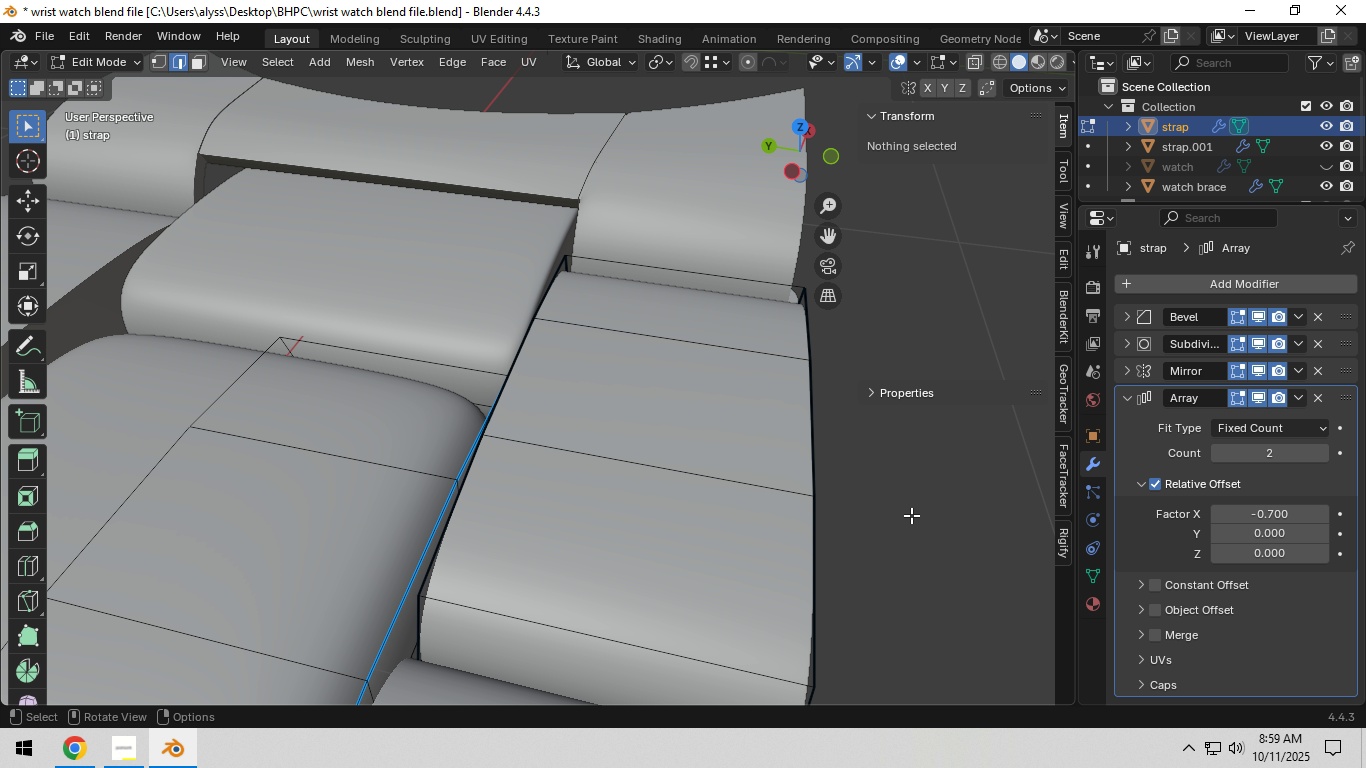 
left_click([910, 515])
 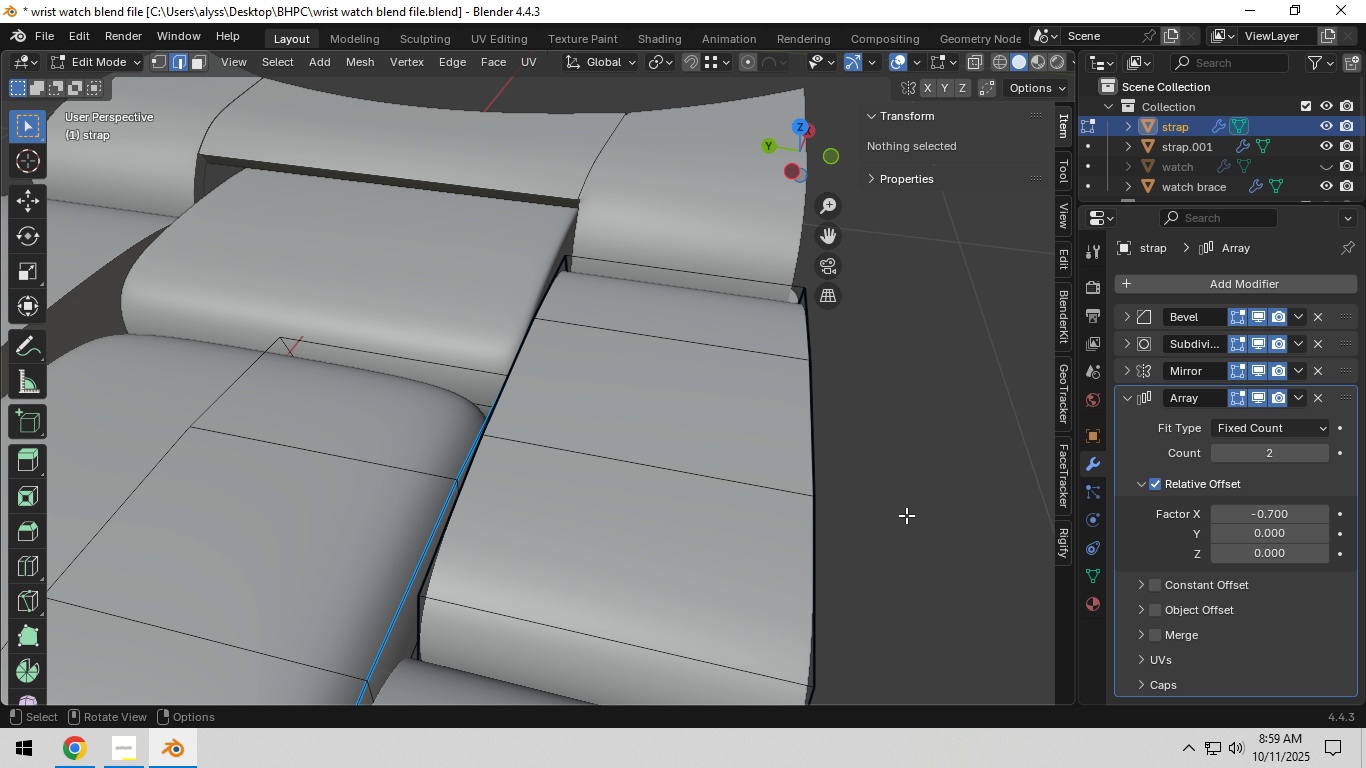 
scroll: coordinate [862, 519], scroll_direction: down, amount: 2.0
 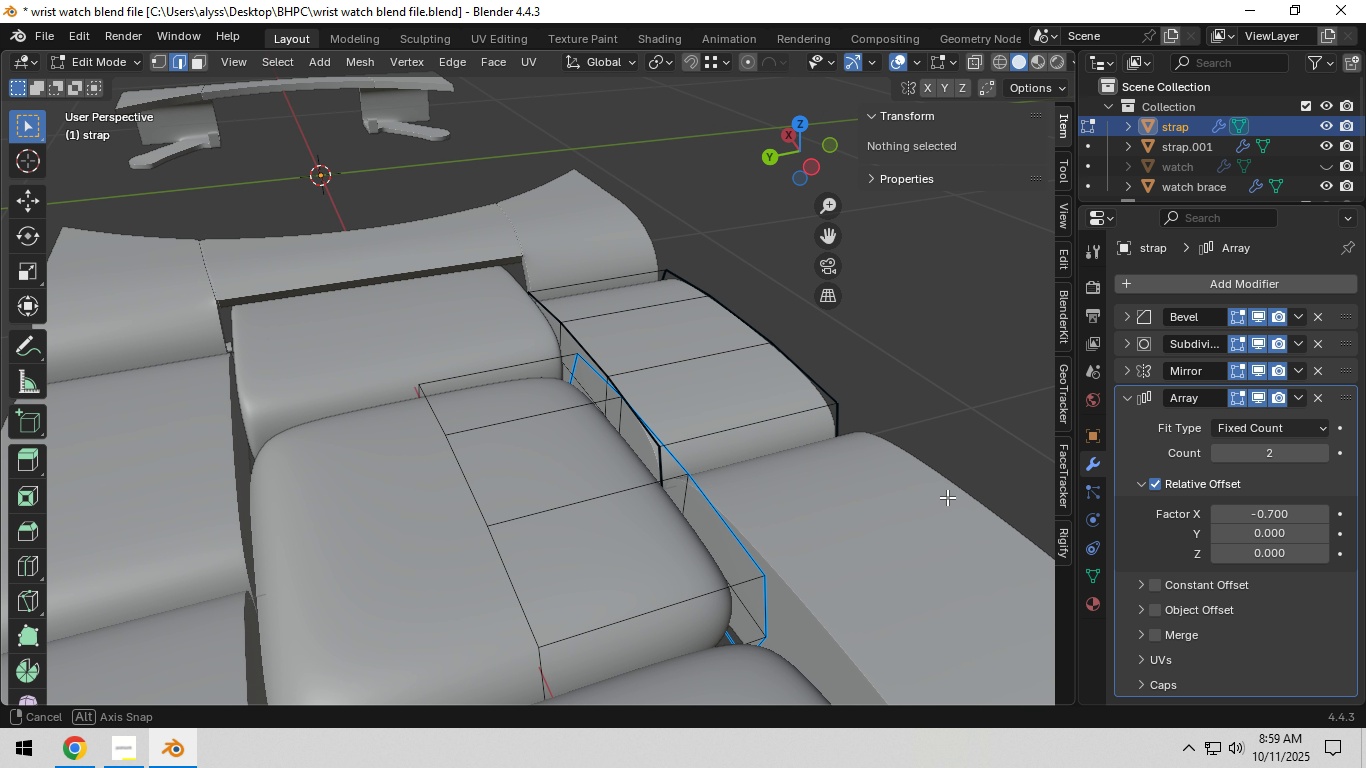 
key(Tab)
 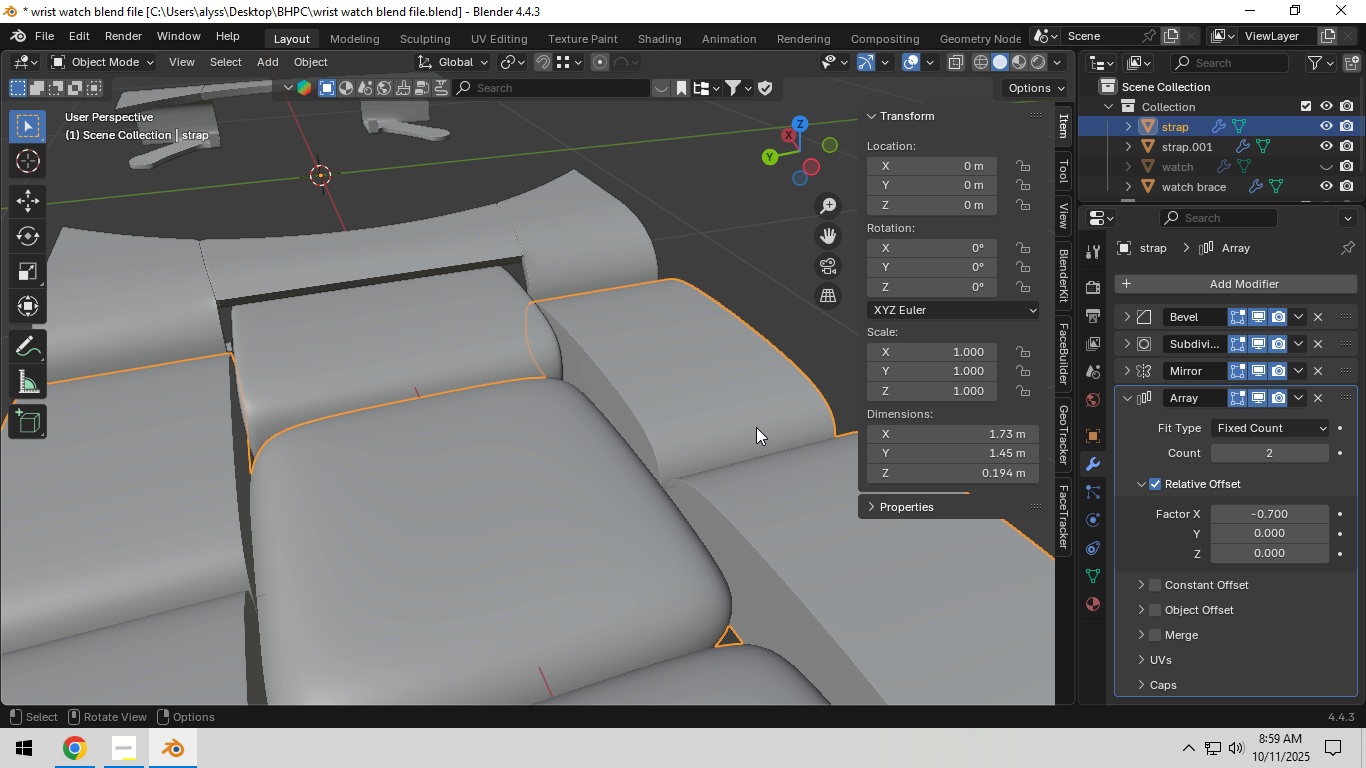 
left_click([758, 266])
 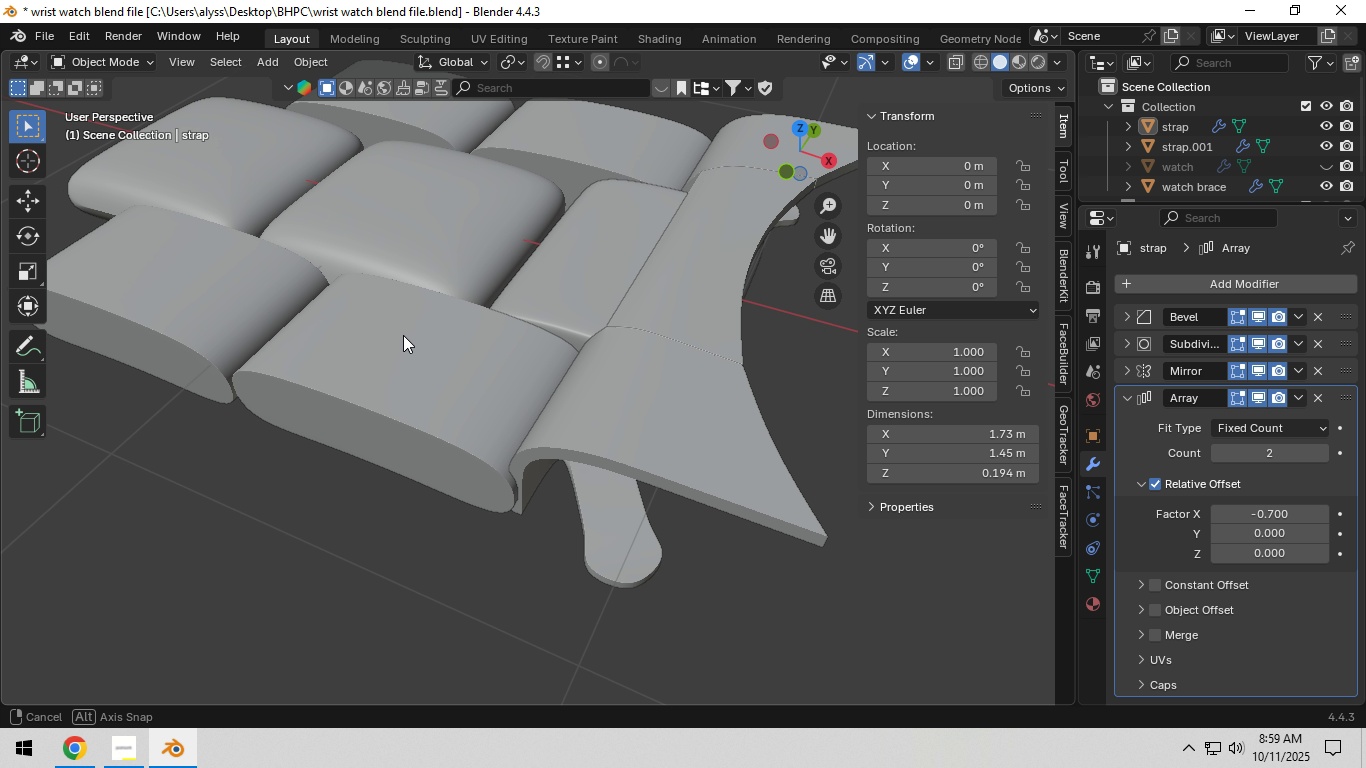 
key(Shift+ShiftLeft)
 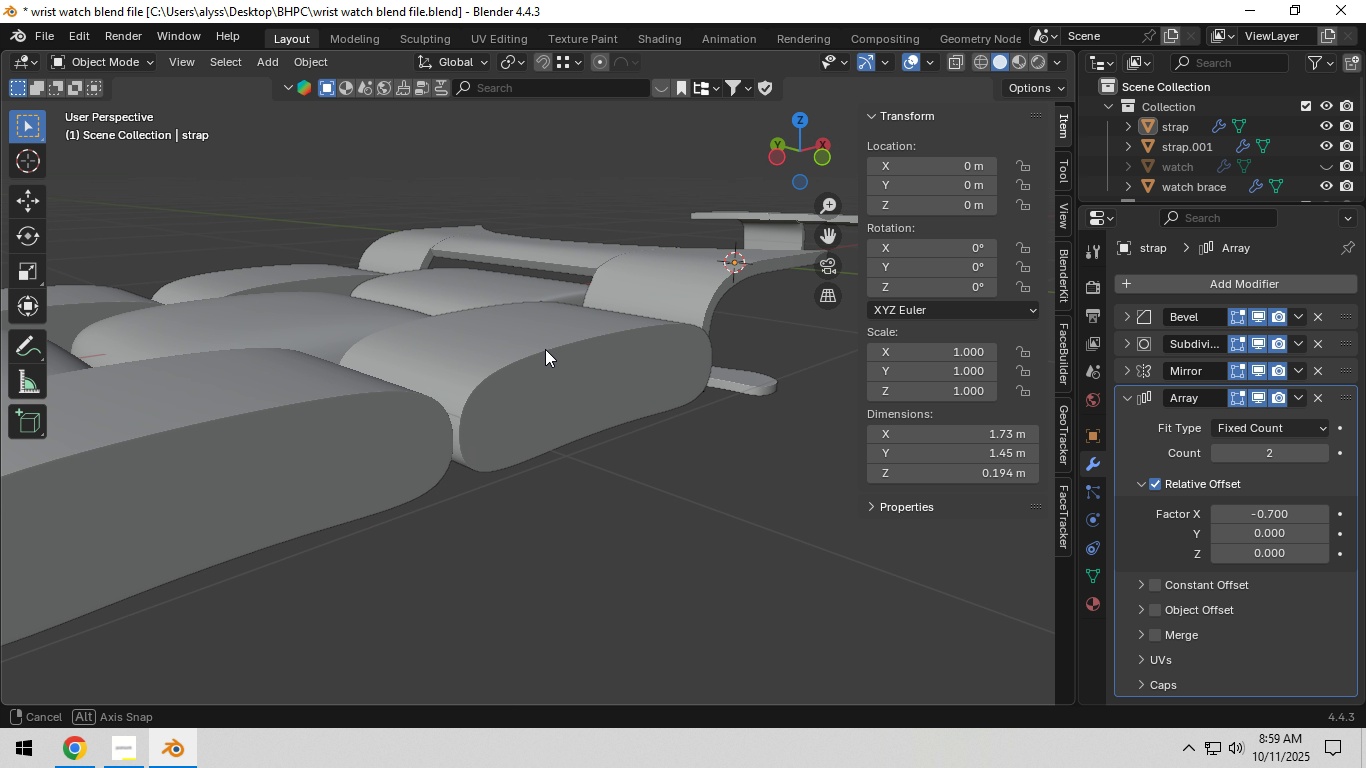 
scroll: coordinate [566, 357], scroll_direction: up, amount: 3.0
 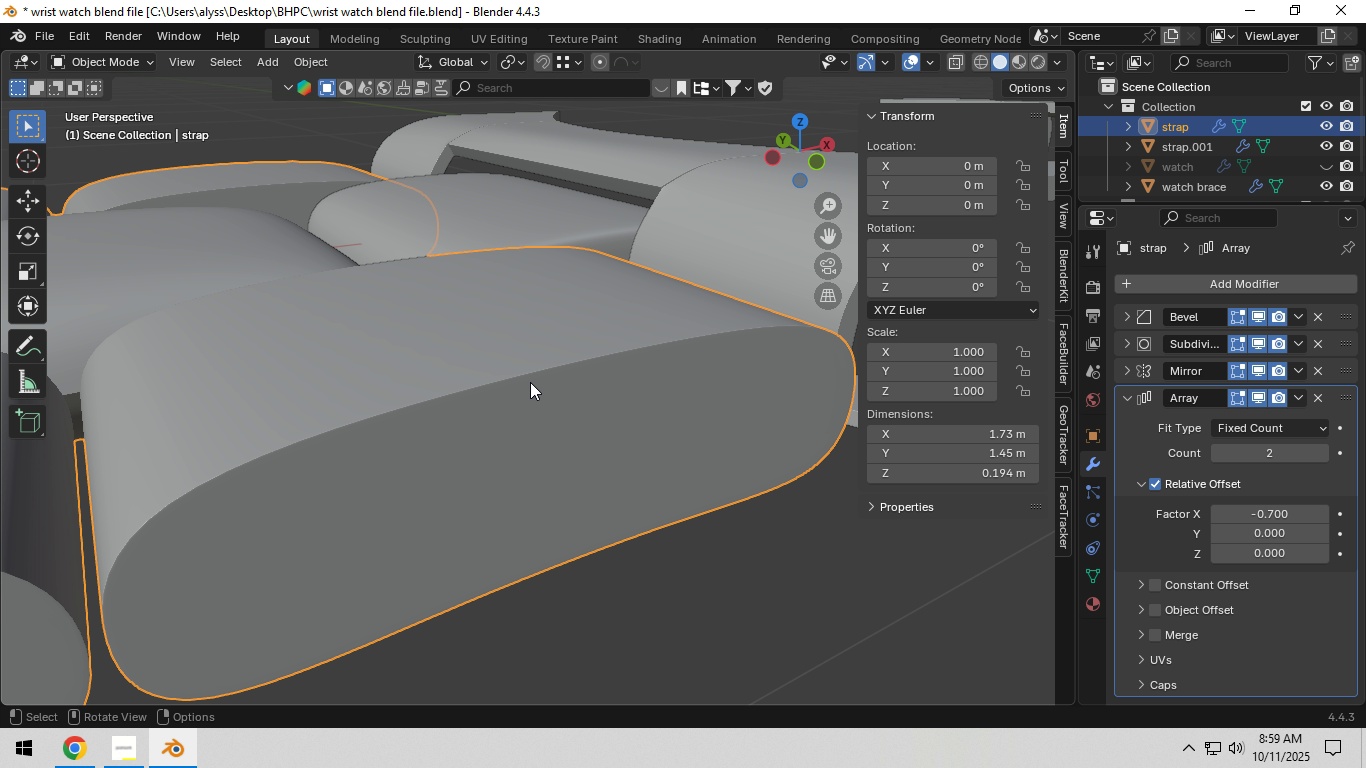 
scroll: coordinate [530, 382], scroll_direction: down, amount: 1.0
 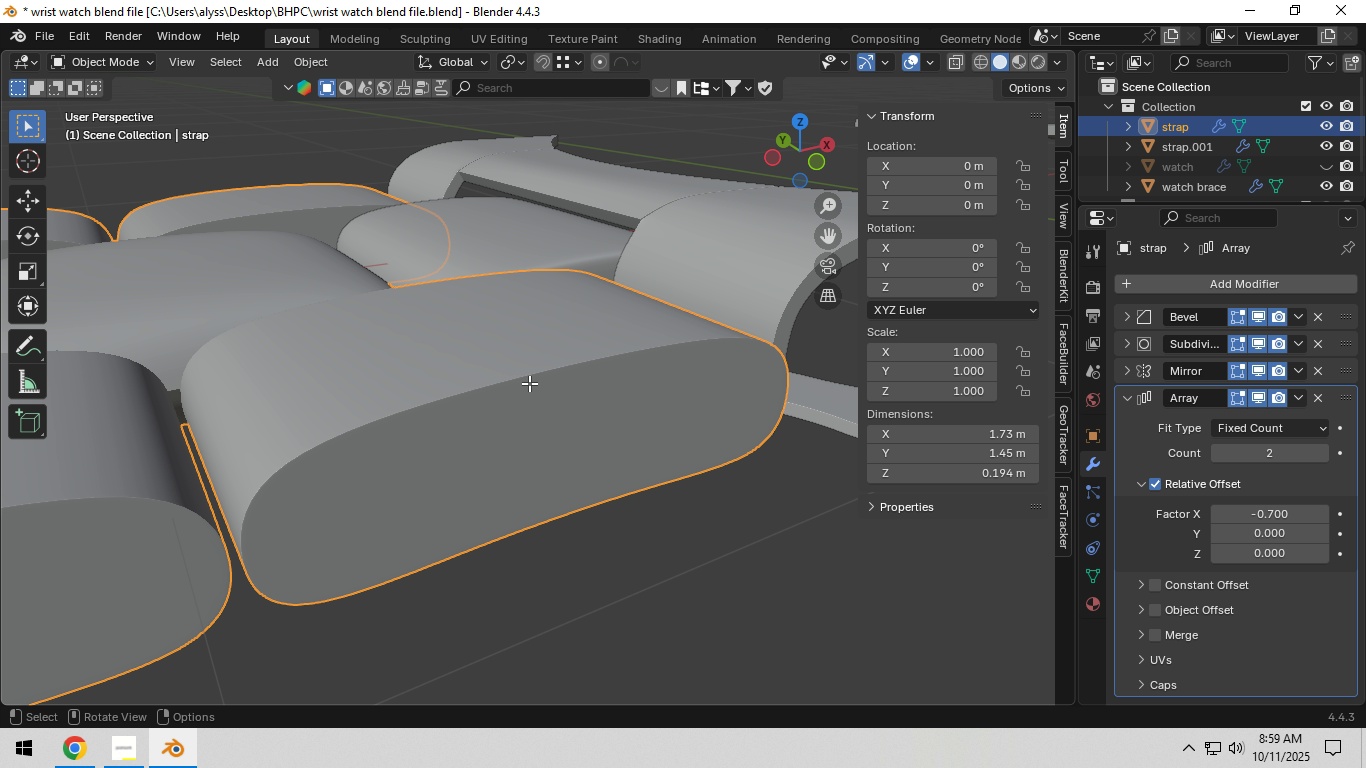 
key(Tab)
 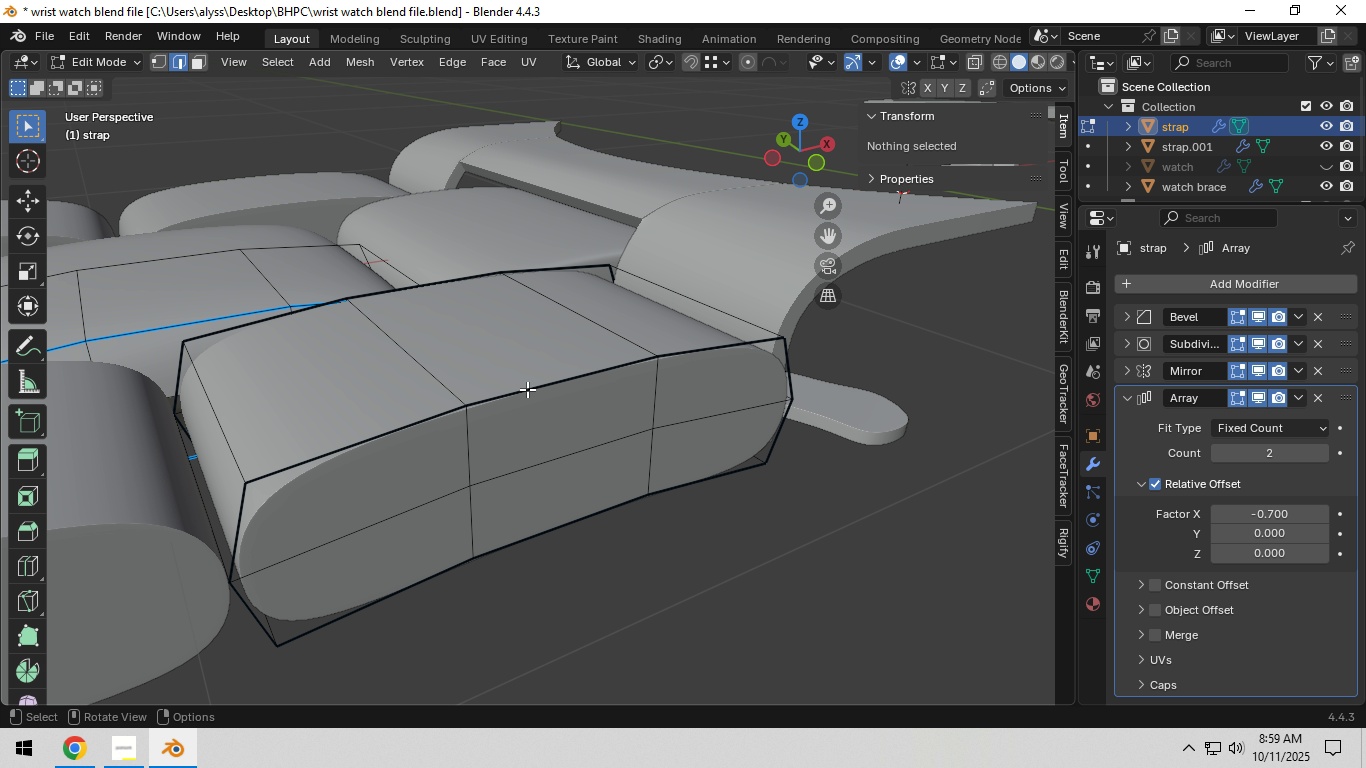 
hold_key(key=AltLeft, duration=1.93)
left_click([527, 391])
 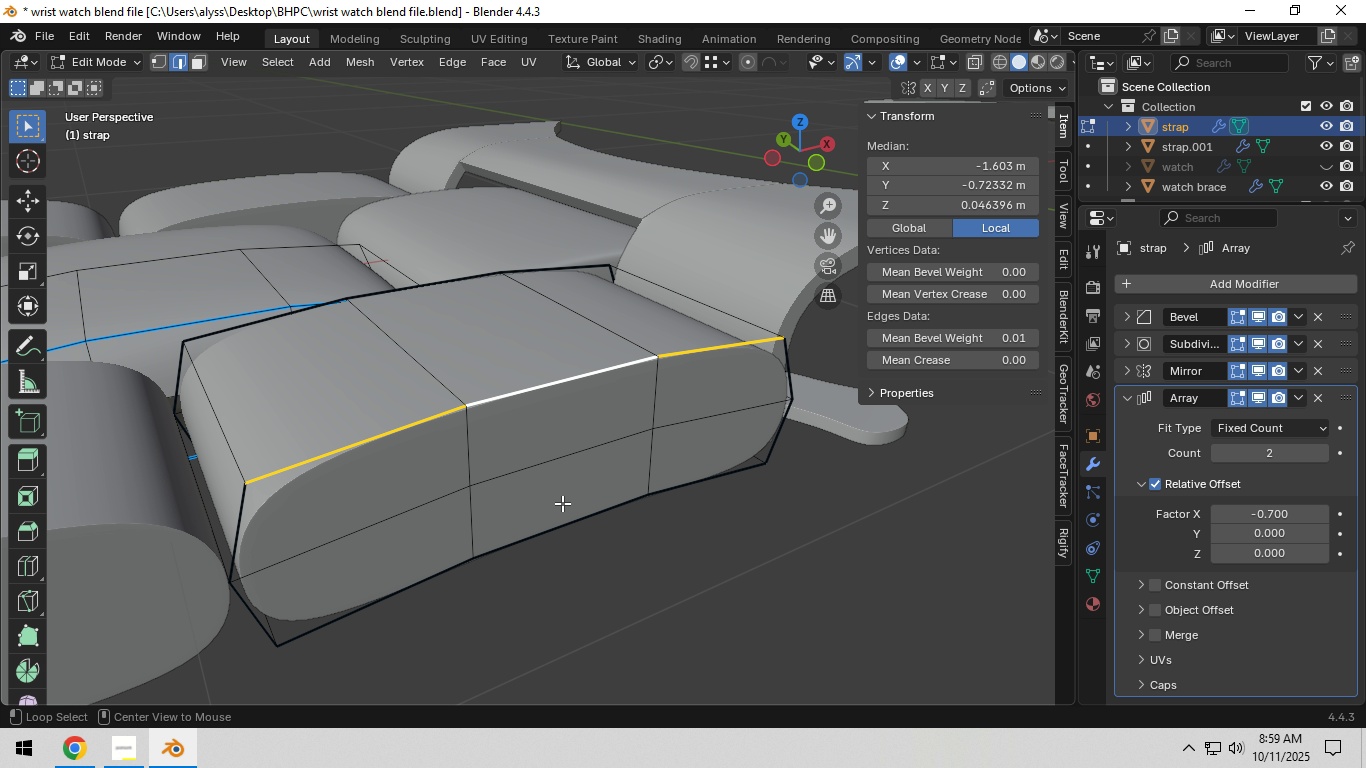 
hold_key(key=ShiftLeft, duration=1.18)
left_click([570, 516])
 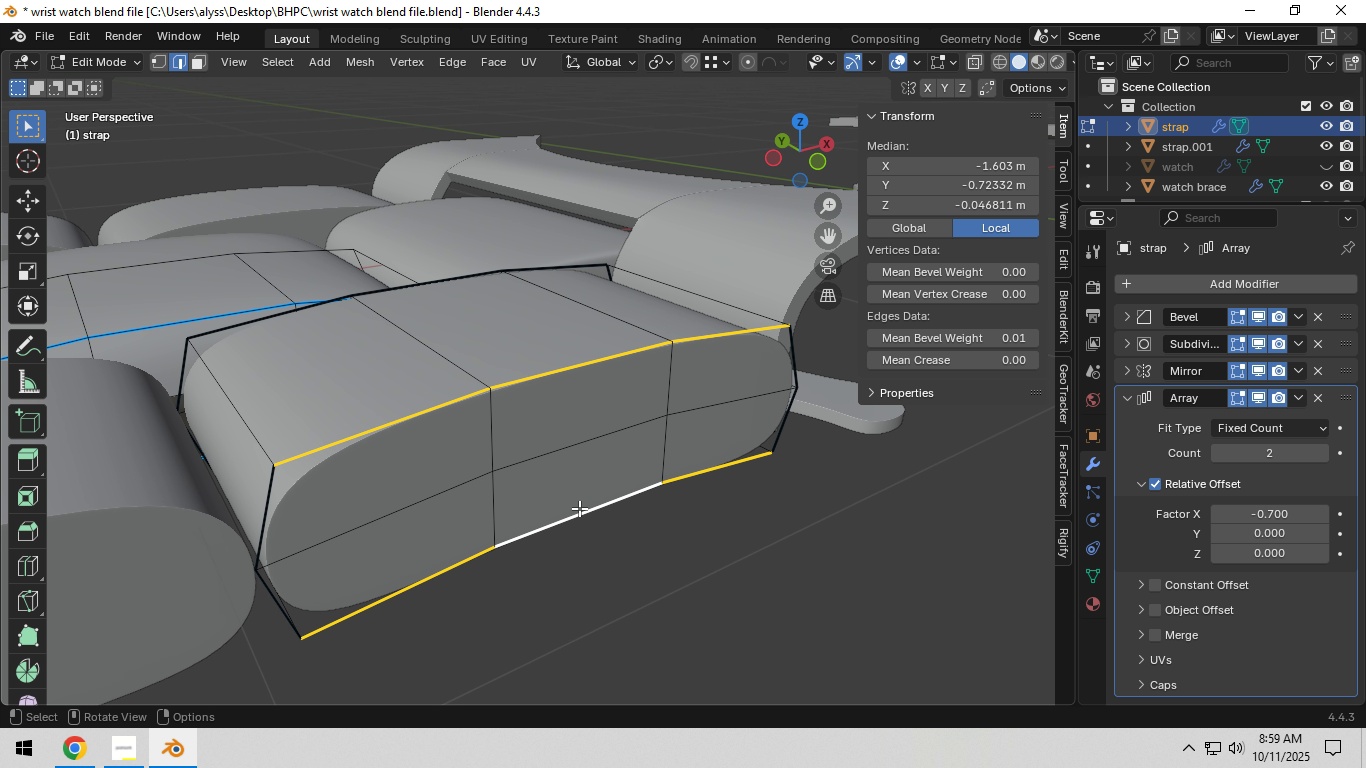 
hold_key(key=ShiftLeft, duration=1.67)
hold_key(key=AltLeft, duration=1.41)
left_click([284, 611])
 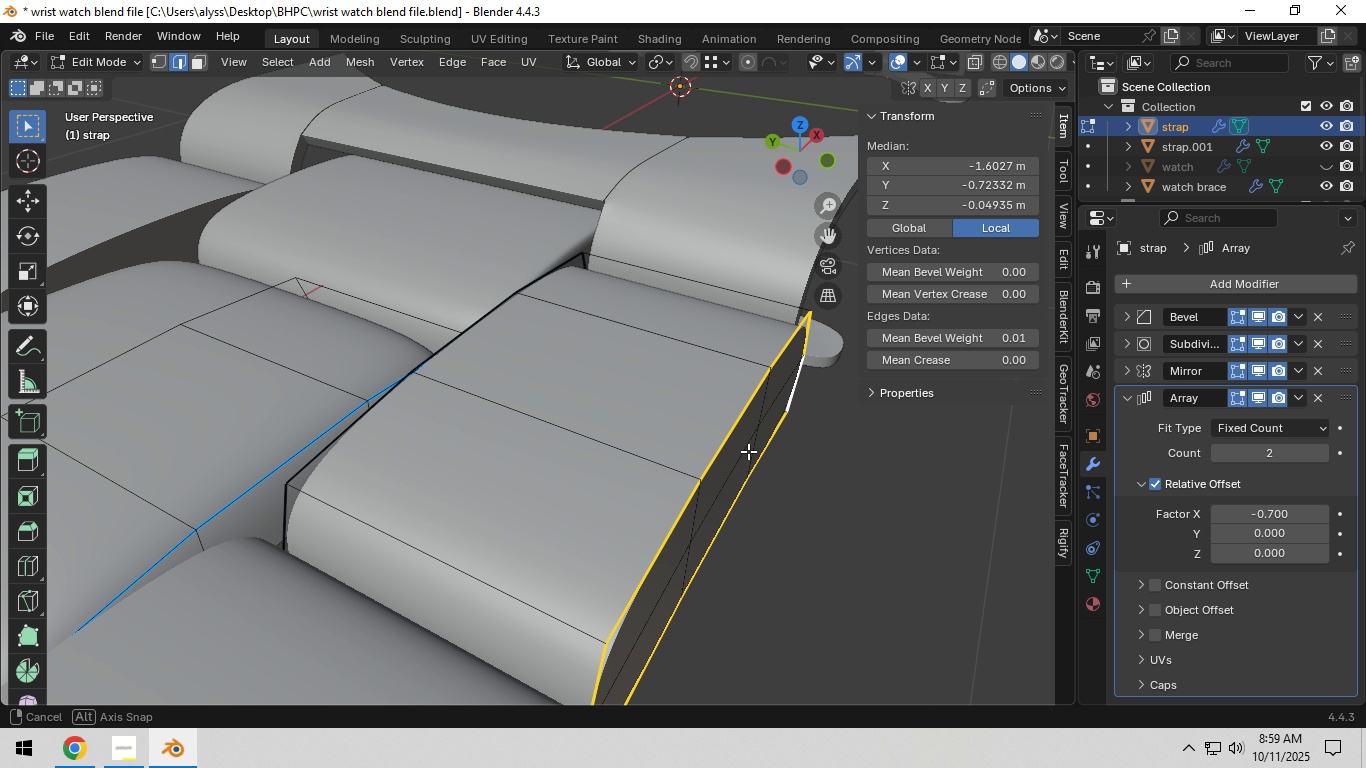 
key(L)
 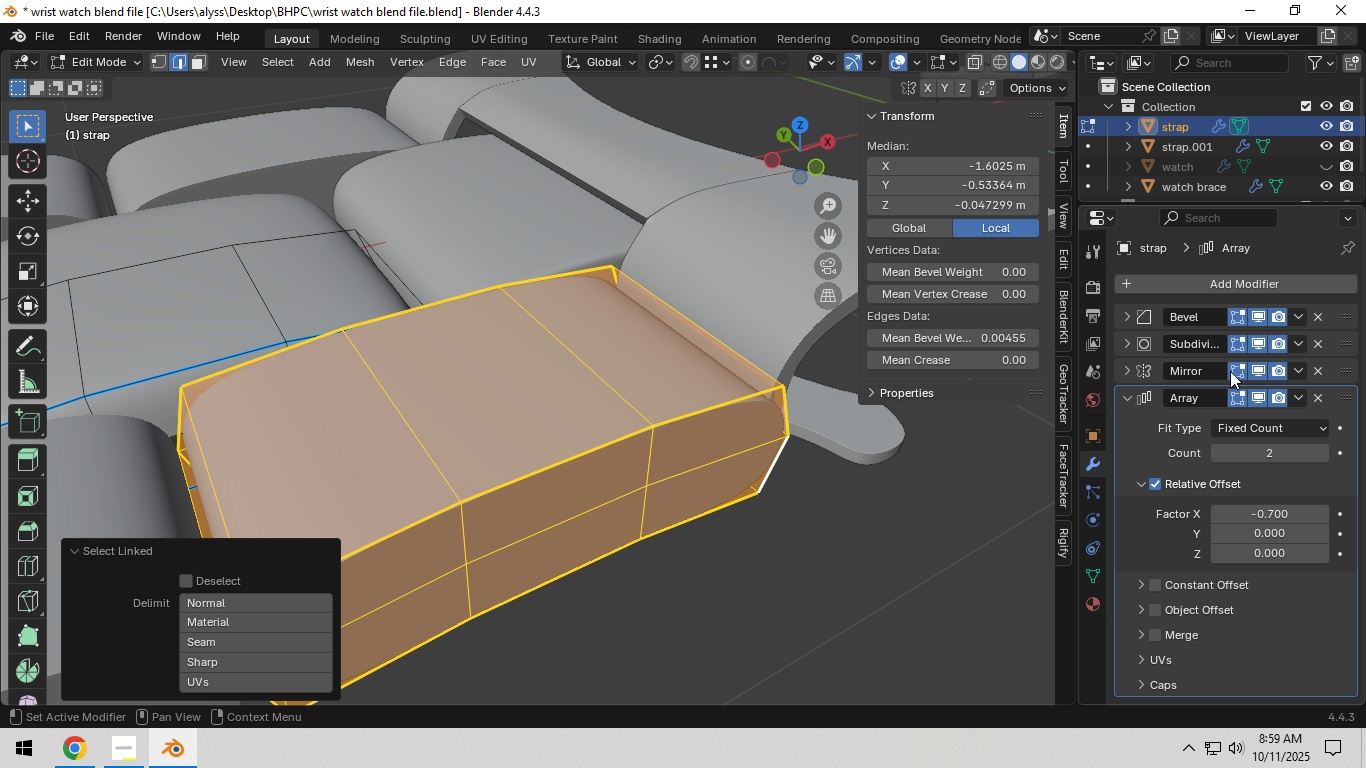 
left_click([1256, 400])
 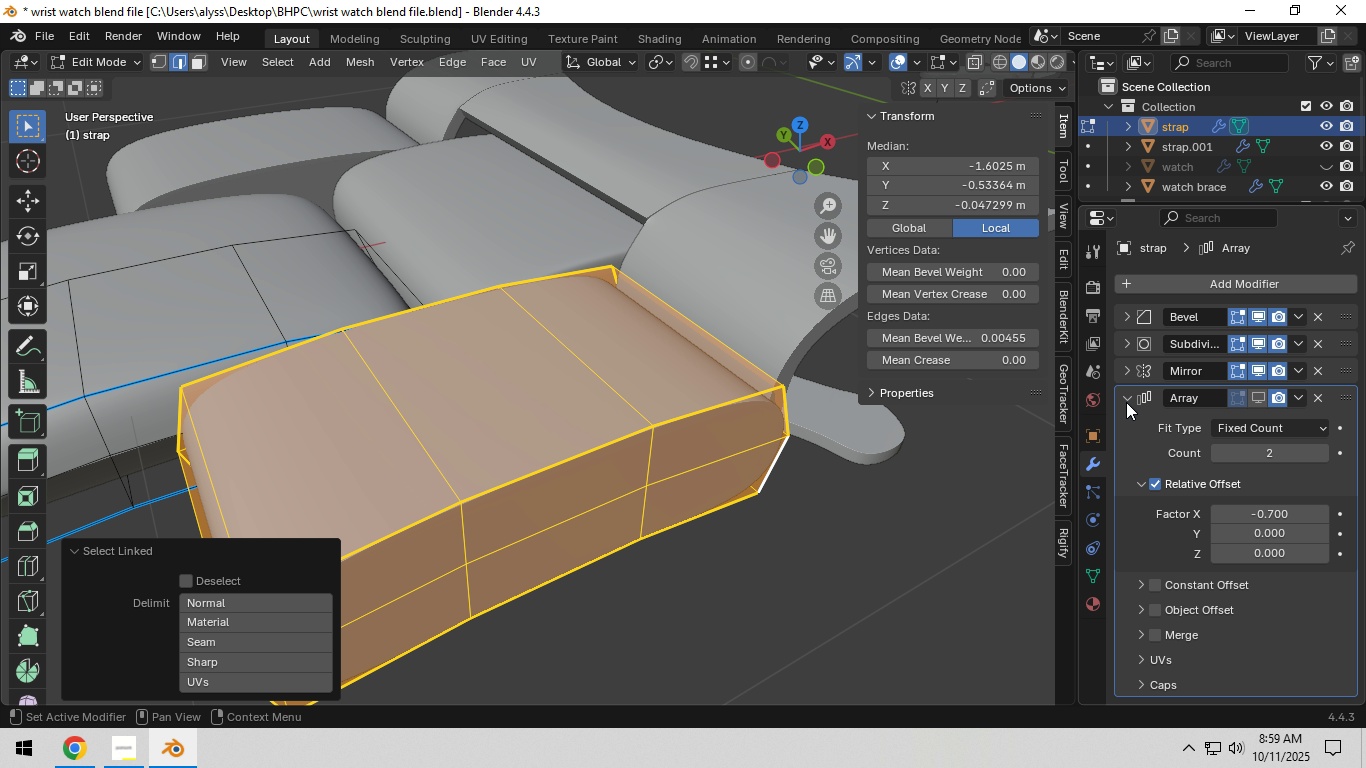 
left_click([1126, 402])
 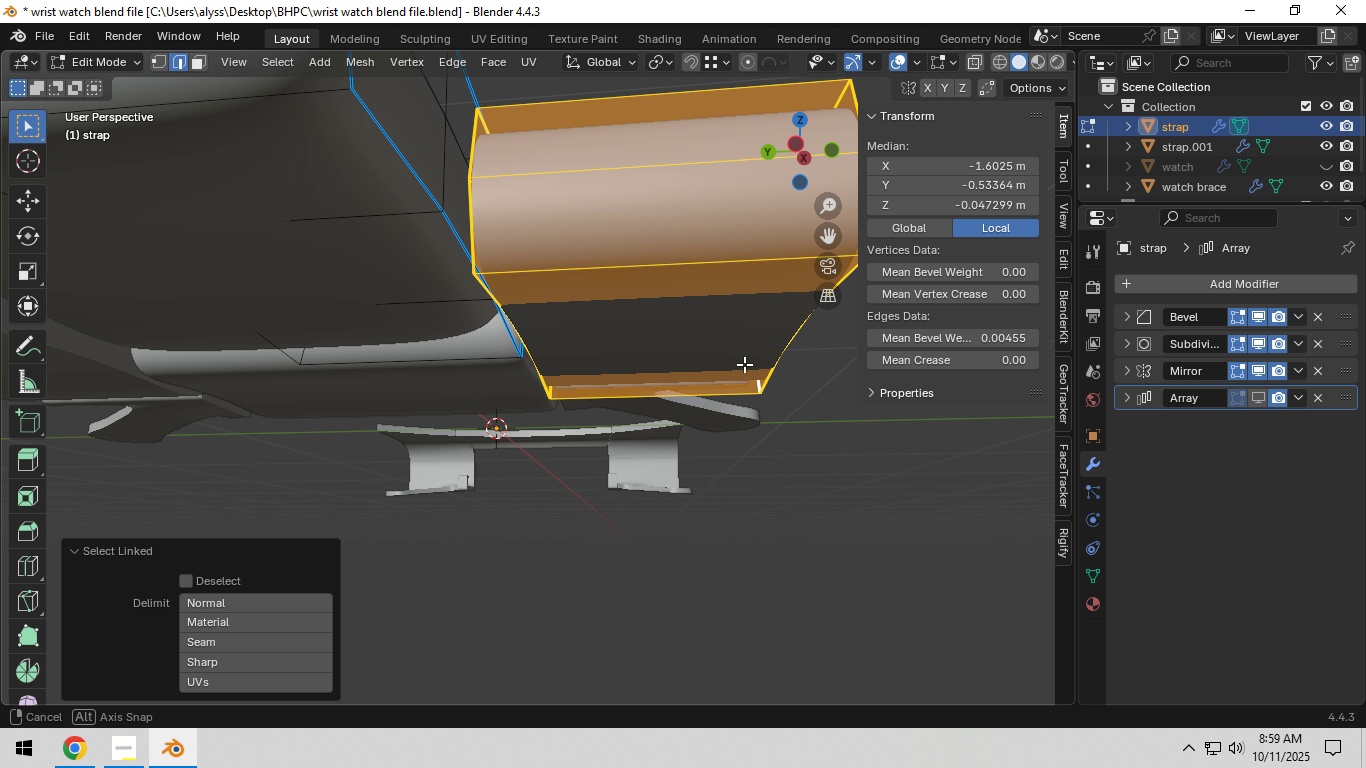 
wait(7.82)
 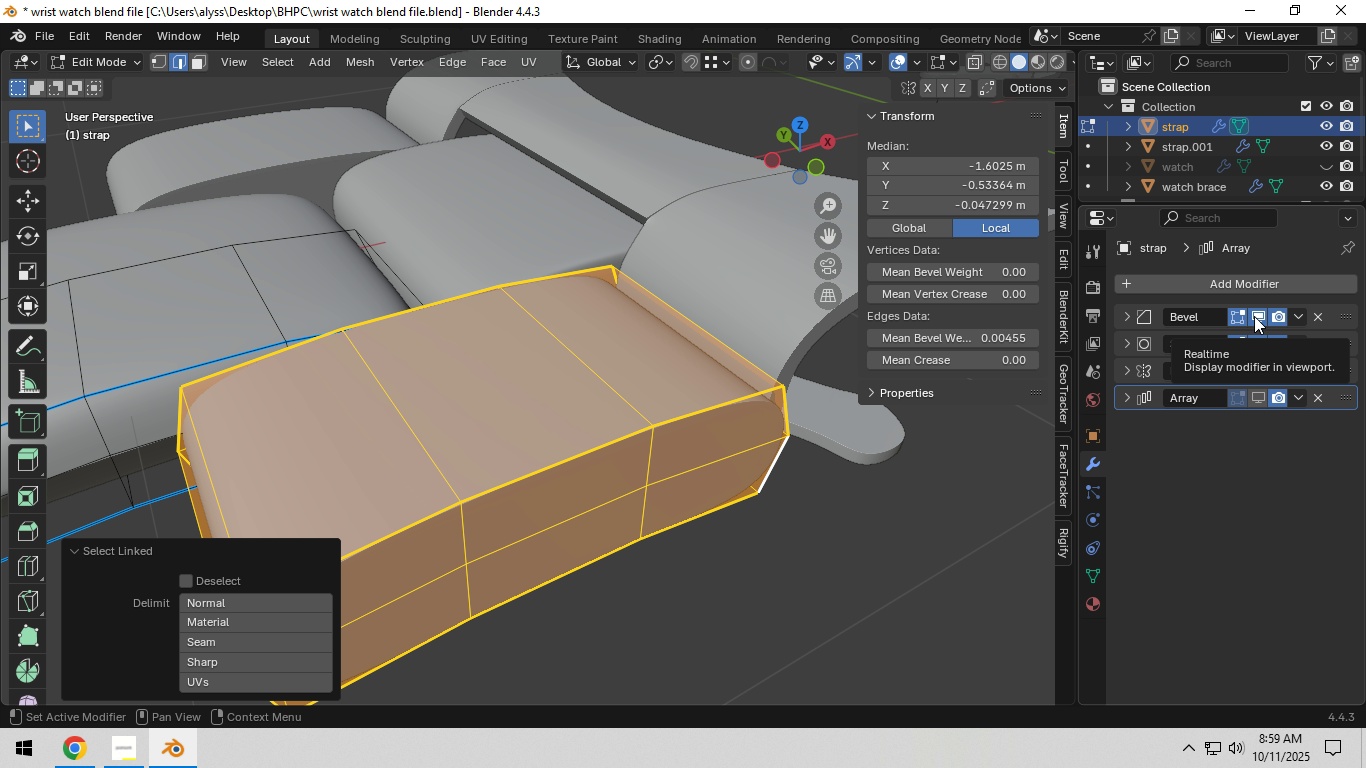 
left_click([592, 548])
 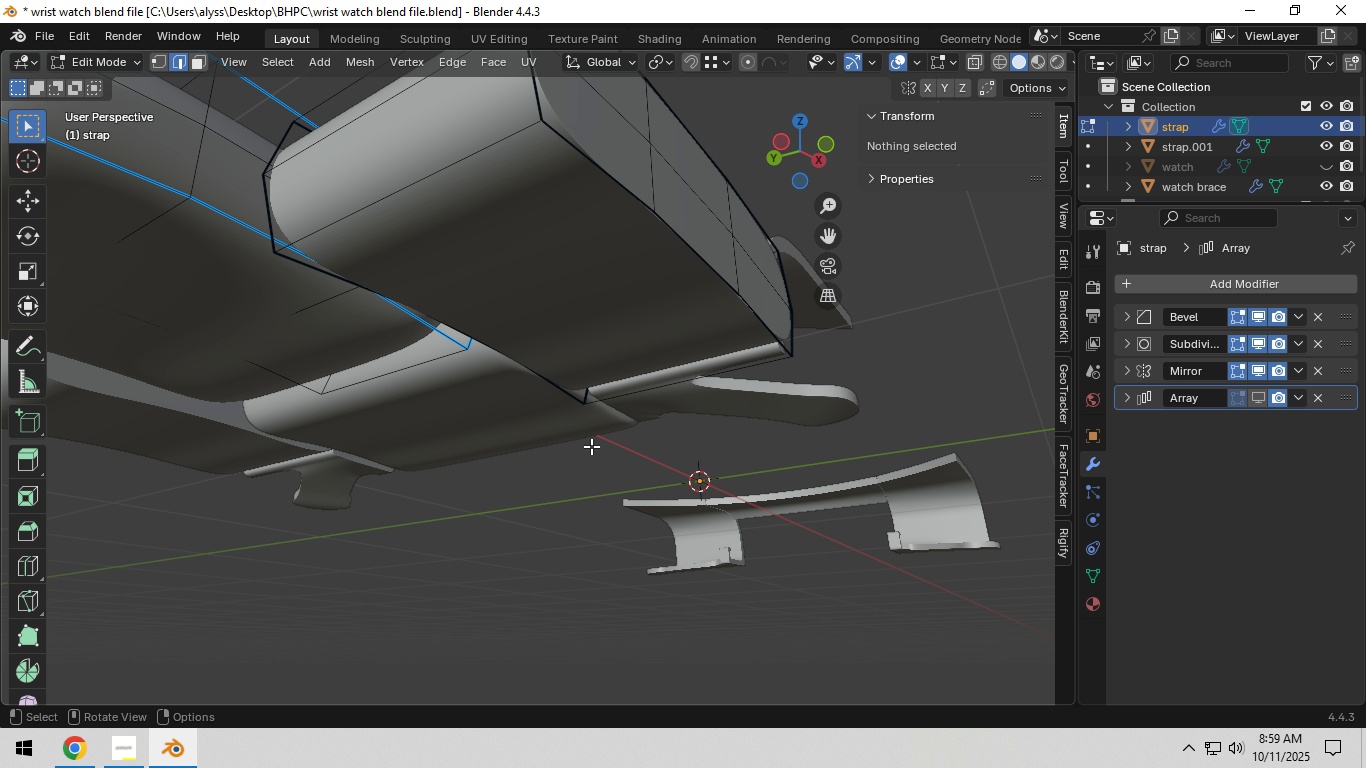 
hold_key(key=ShiftLeft, duration=0.54)
 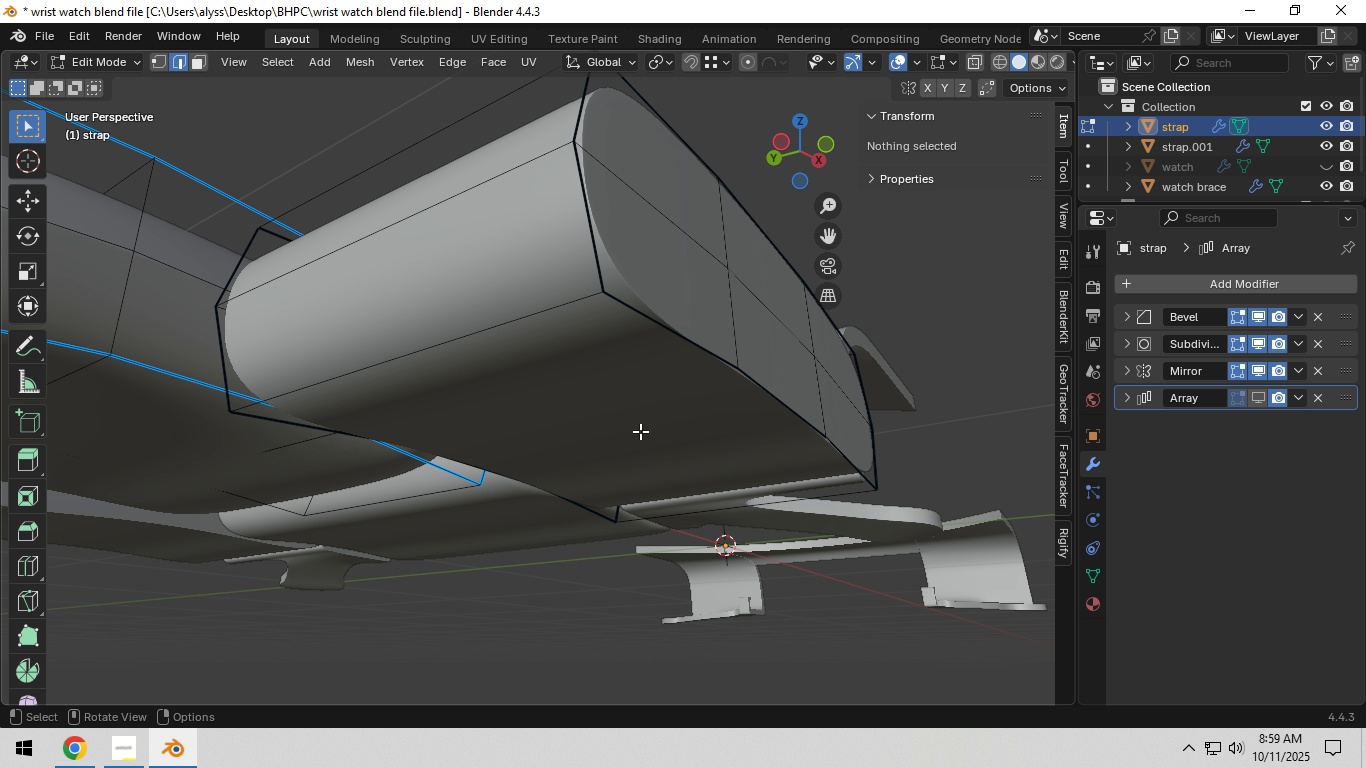 
scroll: coordinate [640, 431], scroll_direction: up, amount: 2.0
 